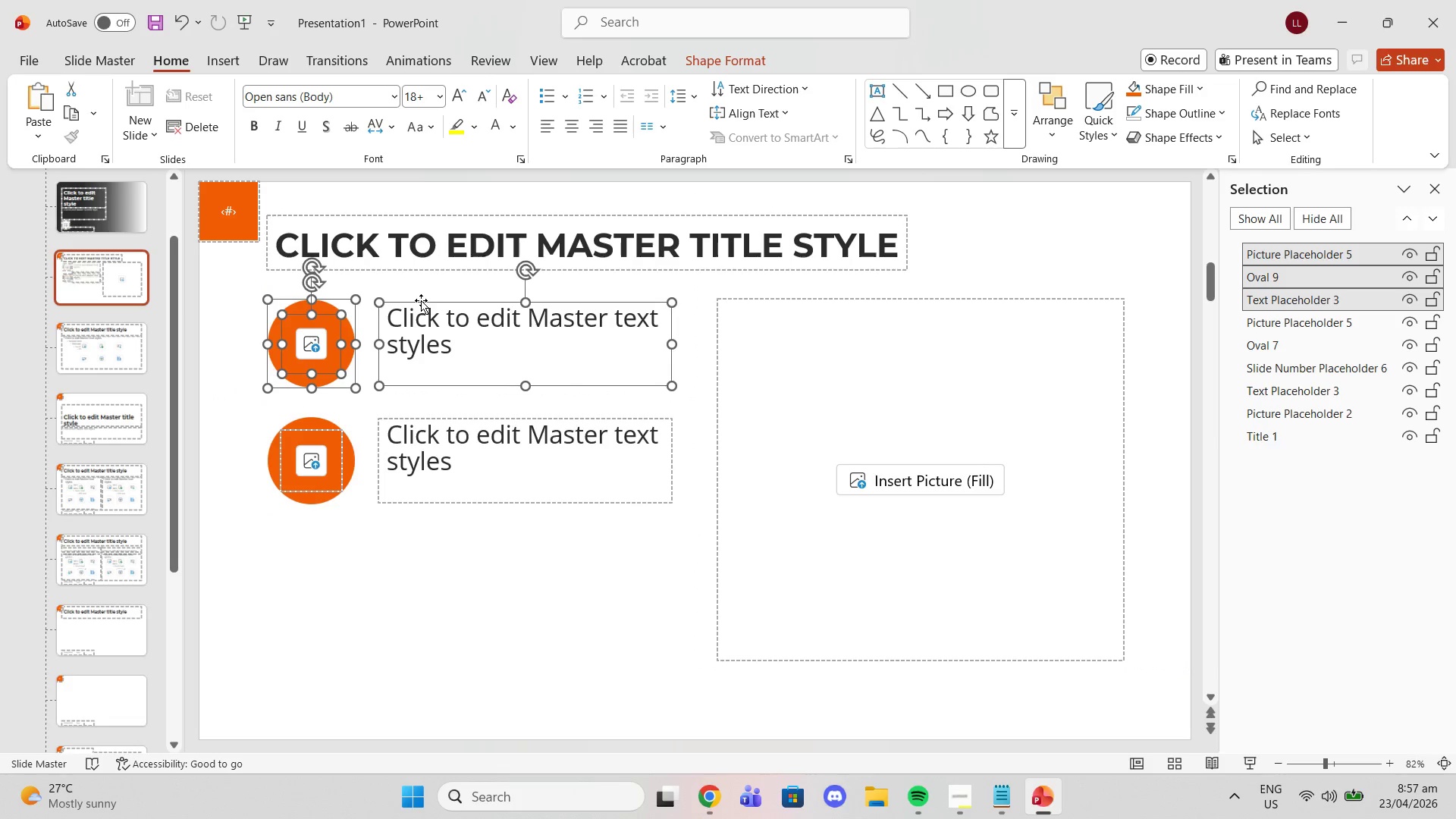 
key(Meta+MetaLeft)
 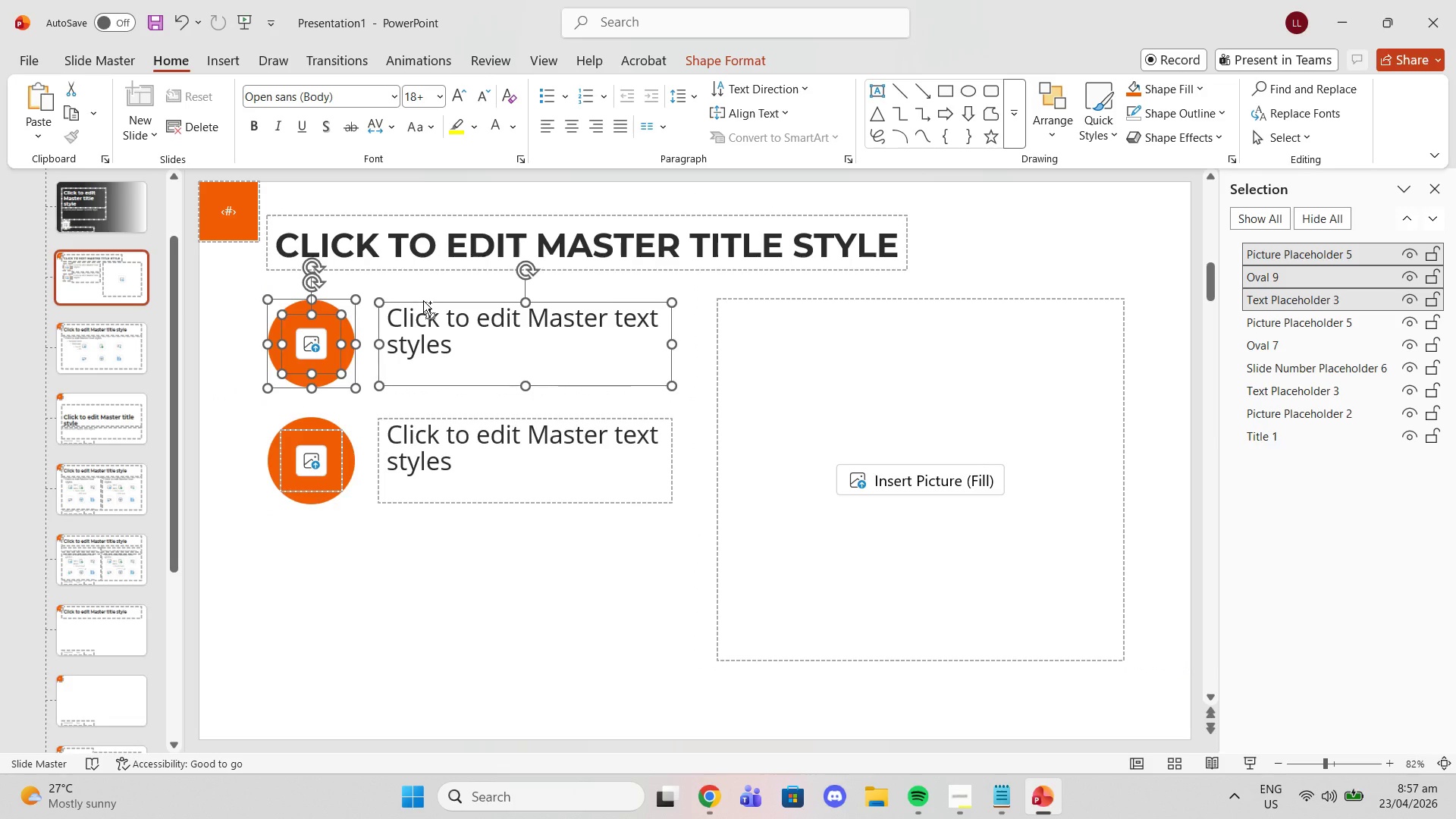 
key(Control+V)
 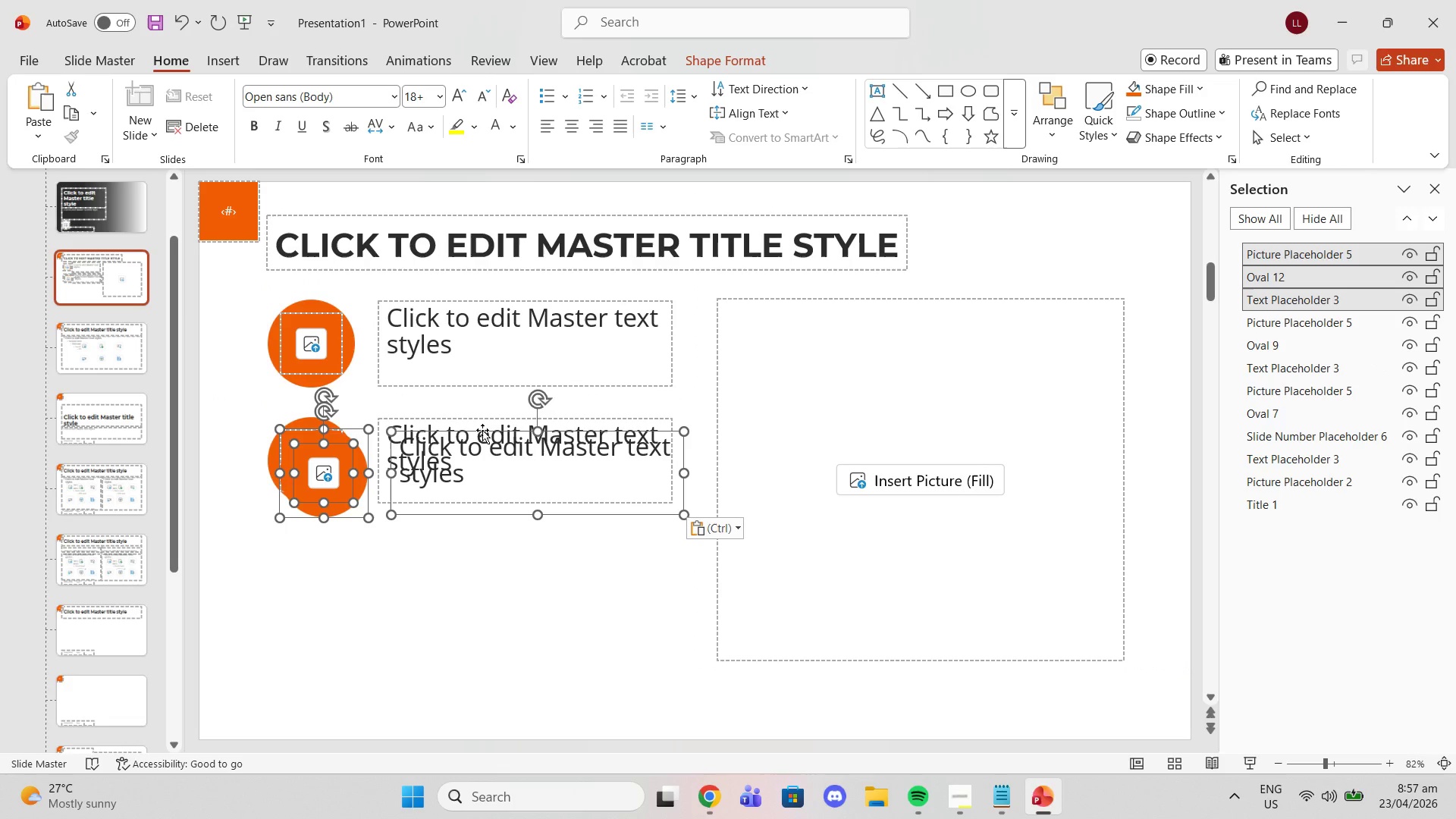 
left_click_drag(start_coordinate=[482, 430], to_coordinate=[467, 566])
 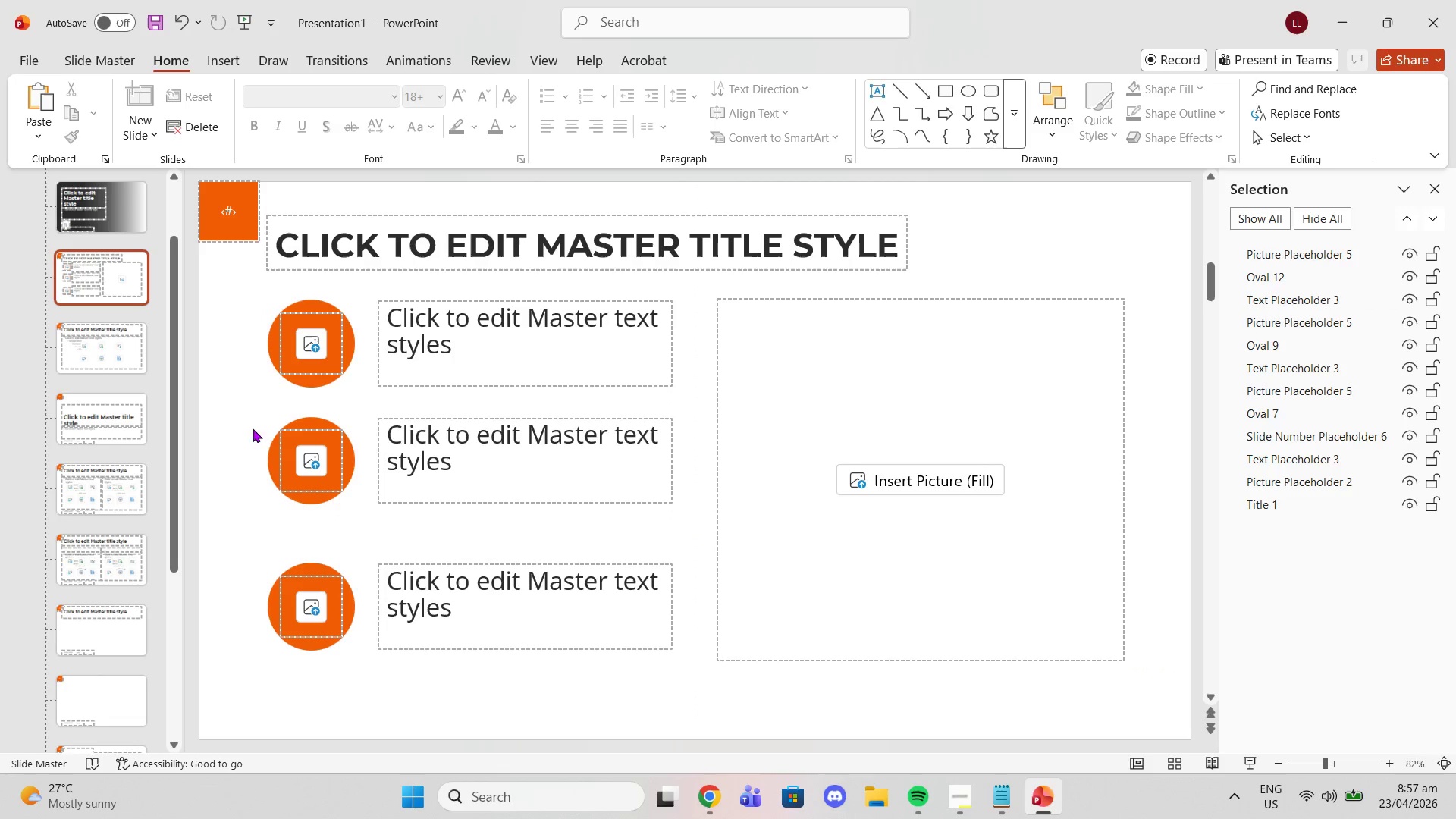 
left_click_drag(start_coordinate=[246, 403], to_coordinate=[700, 525])
 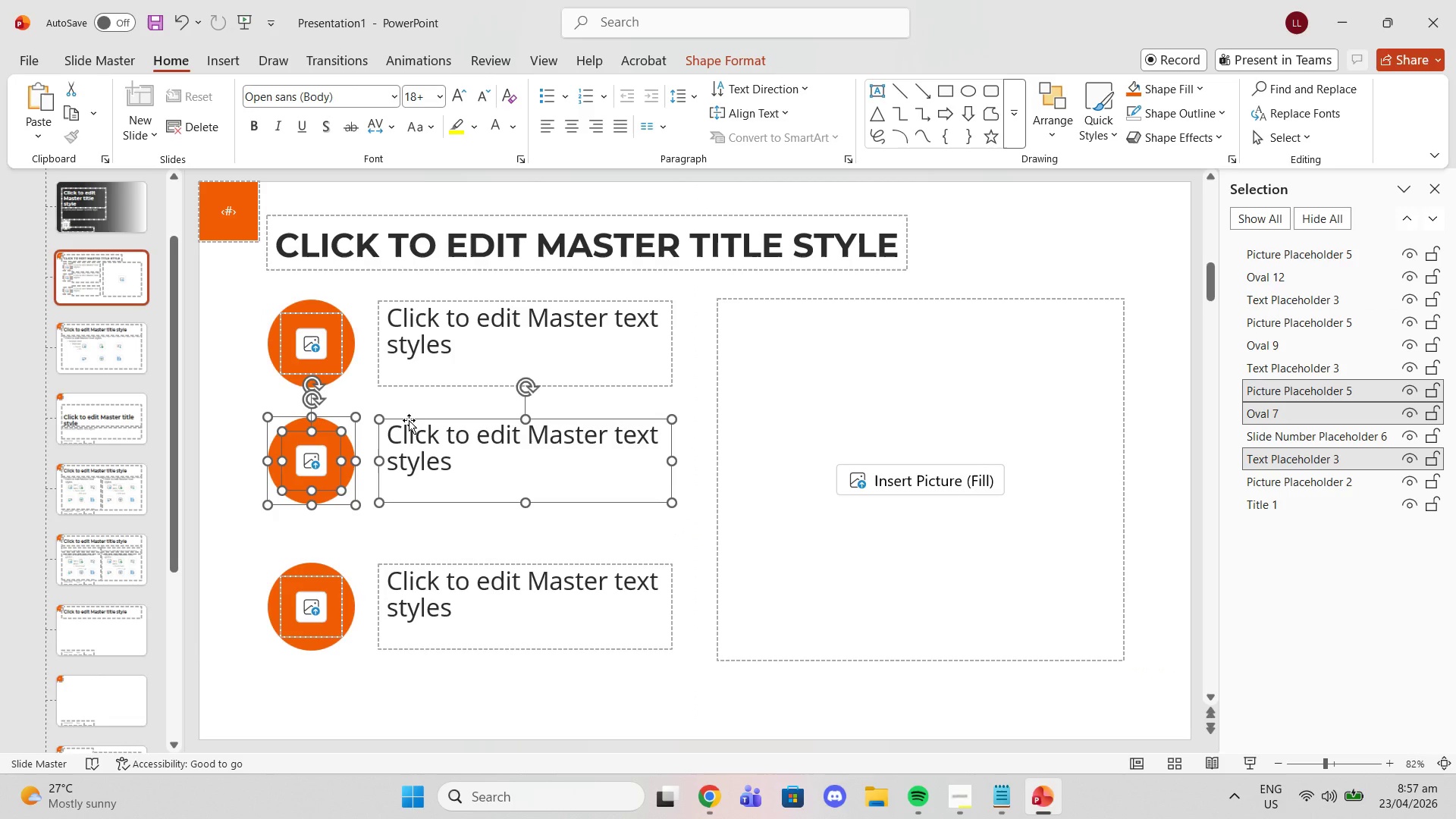 
left_click_drag(start_coordinate=[409, 419], to_coordinate=[412, 433])
 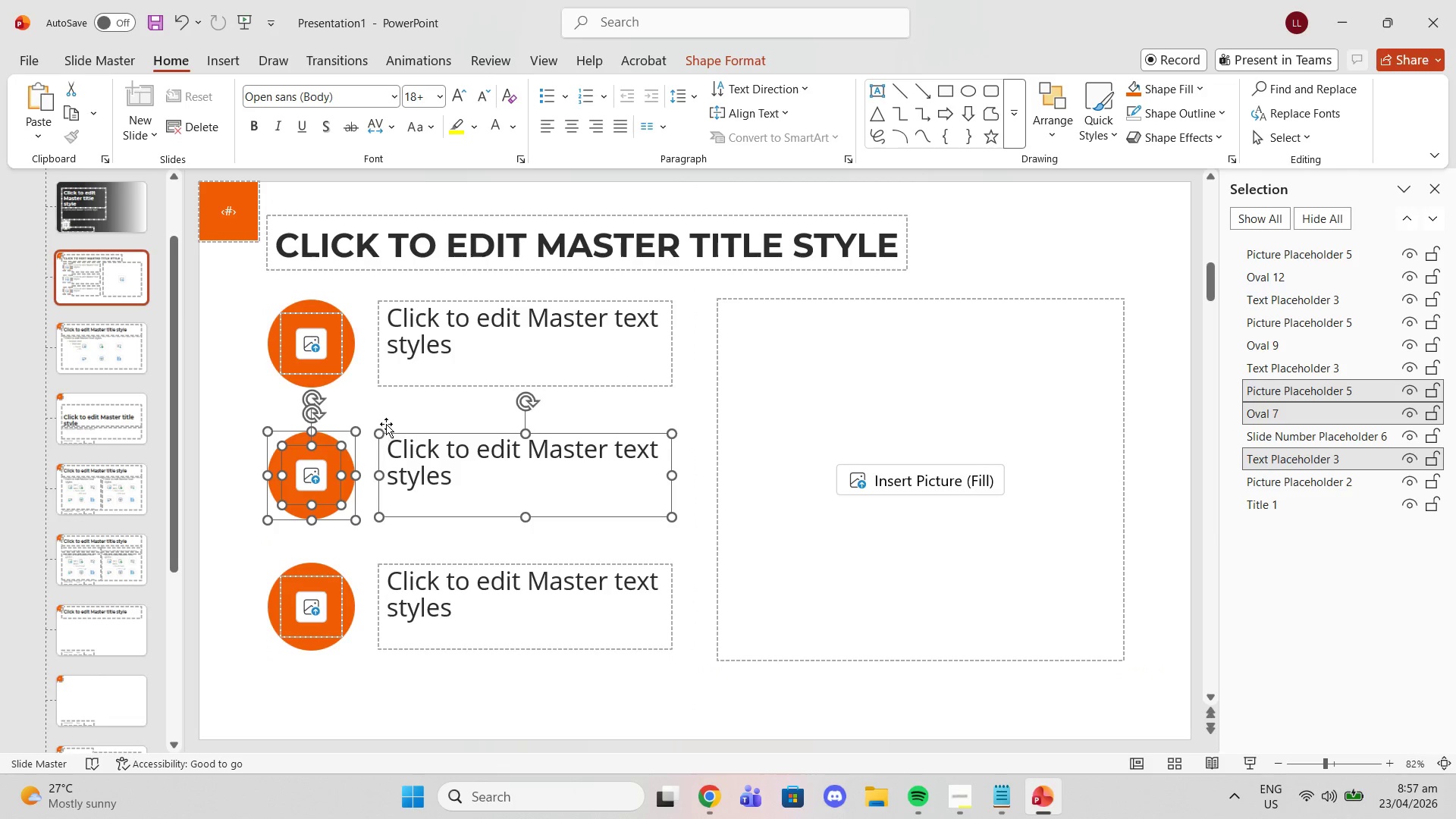 
left_click([384, 413])
 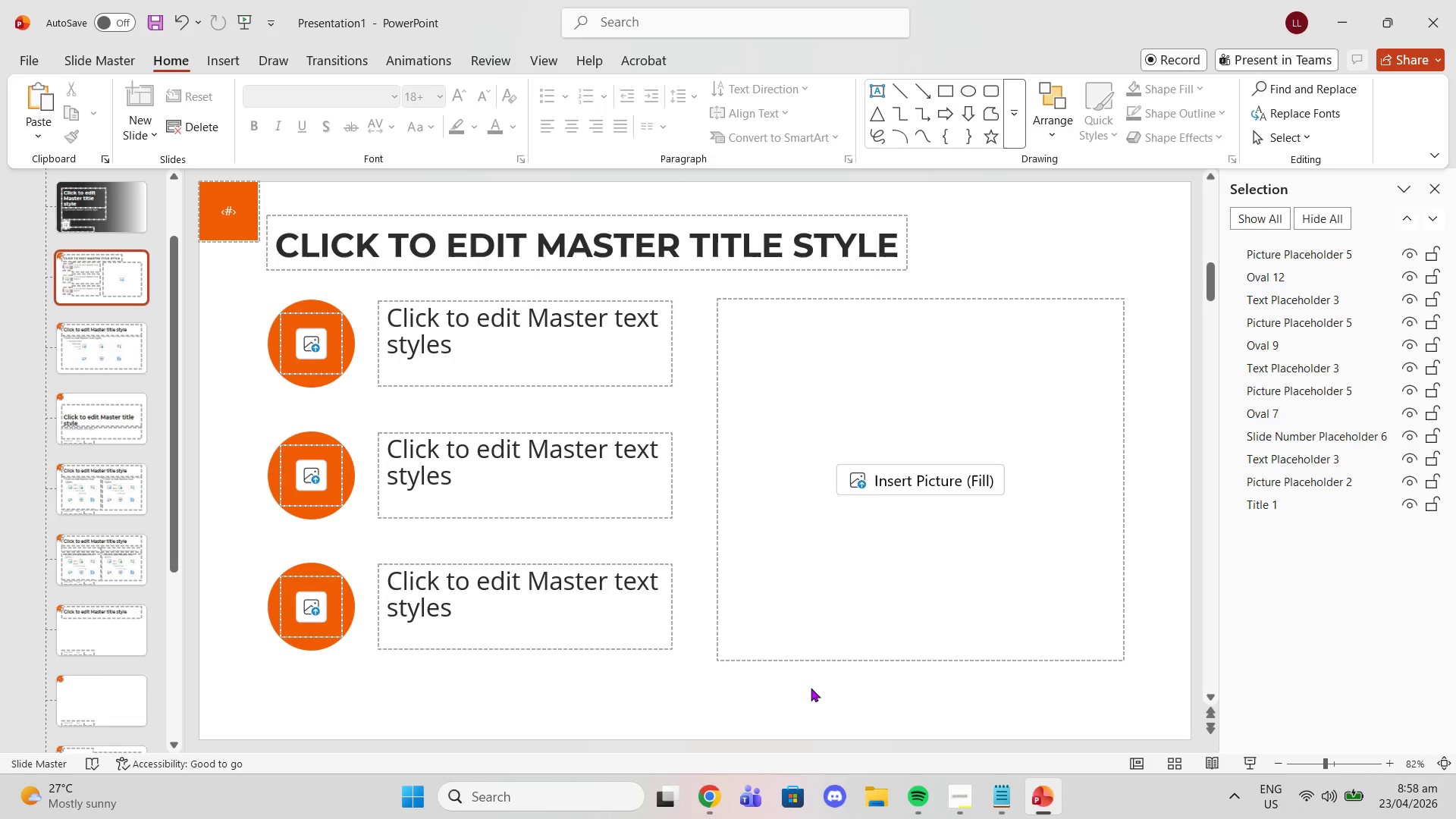 
wait(18.11)
 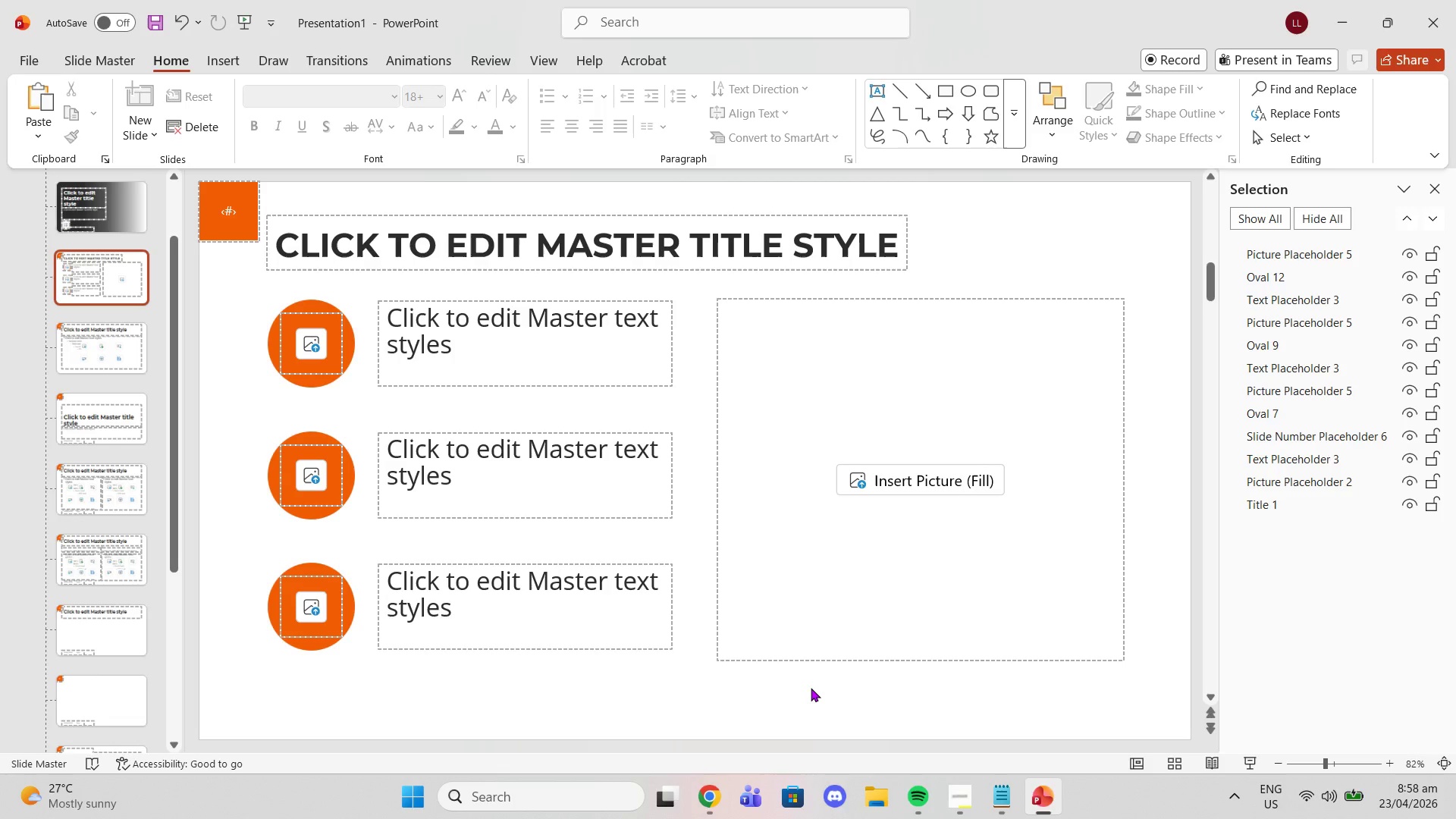 
right_click([115, 303])
 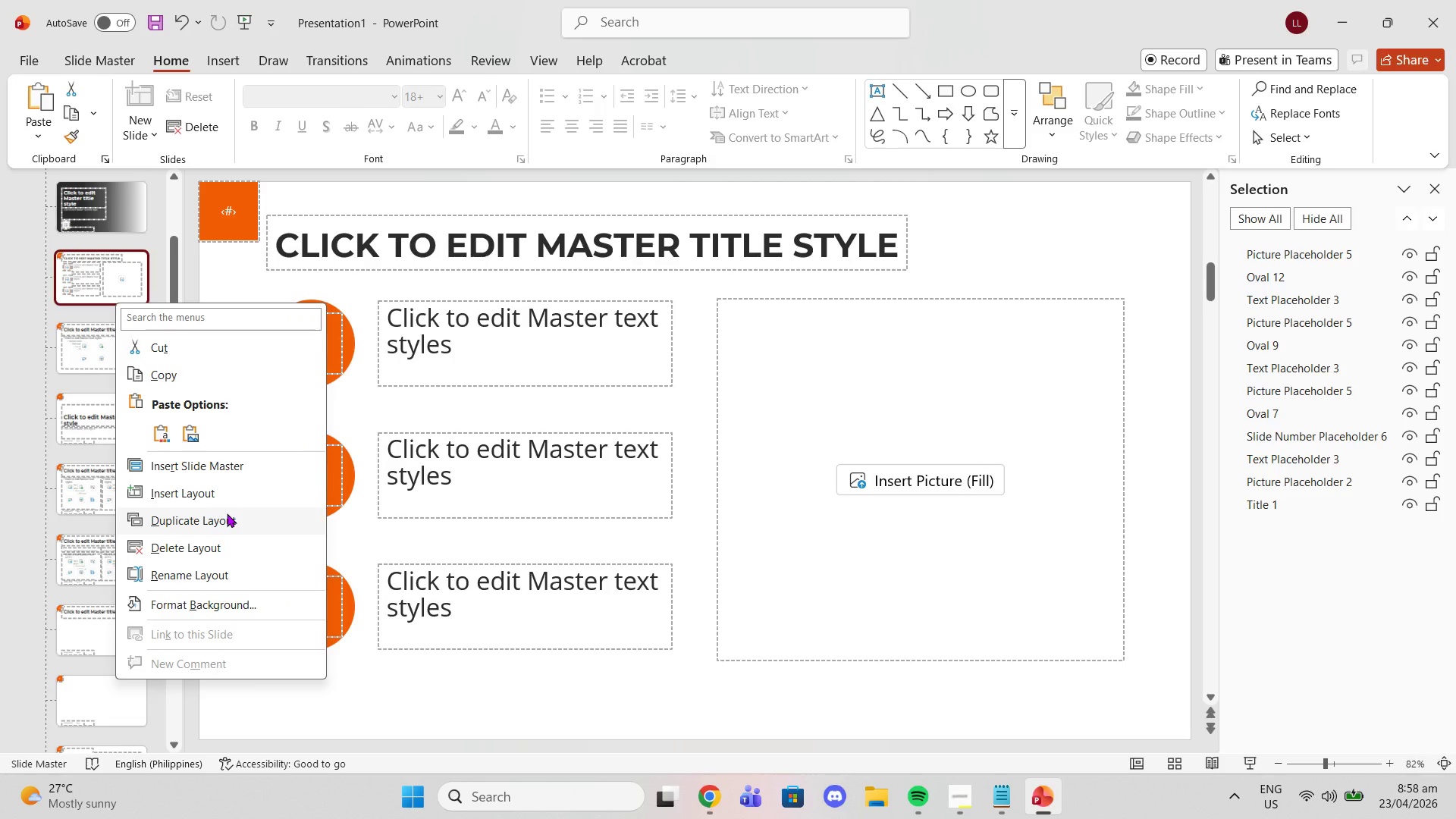 
wait(5.23)
 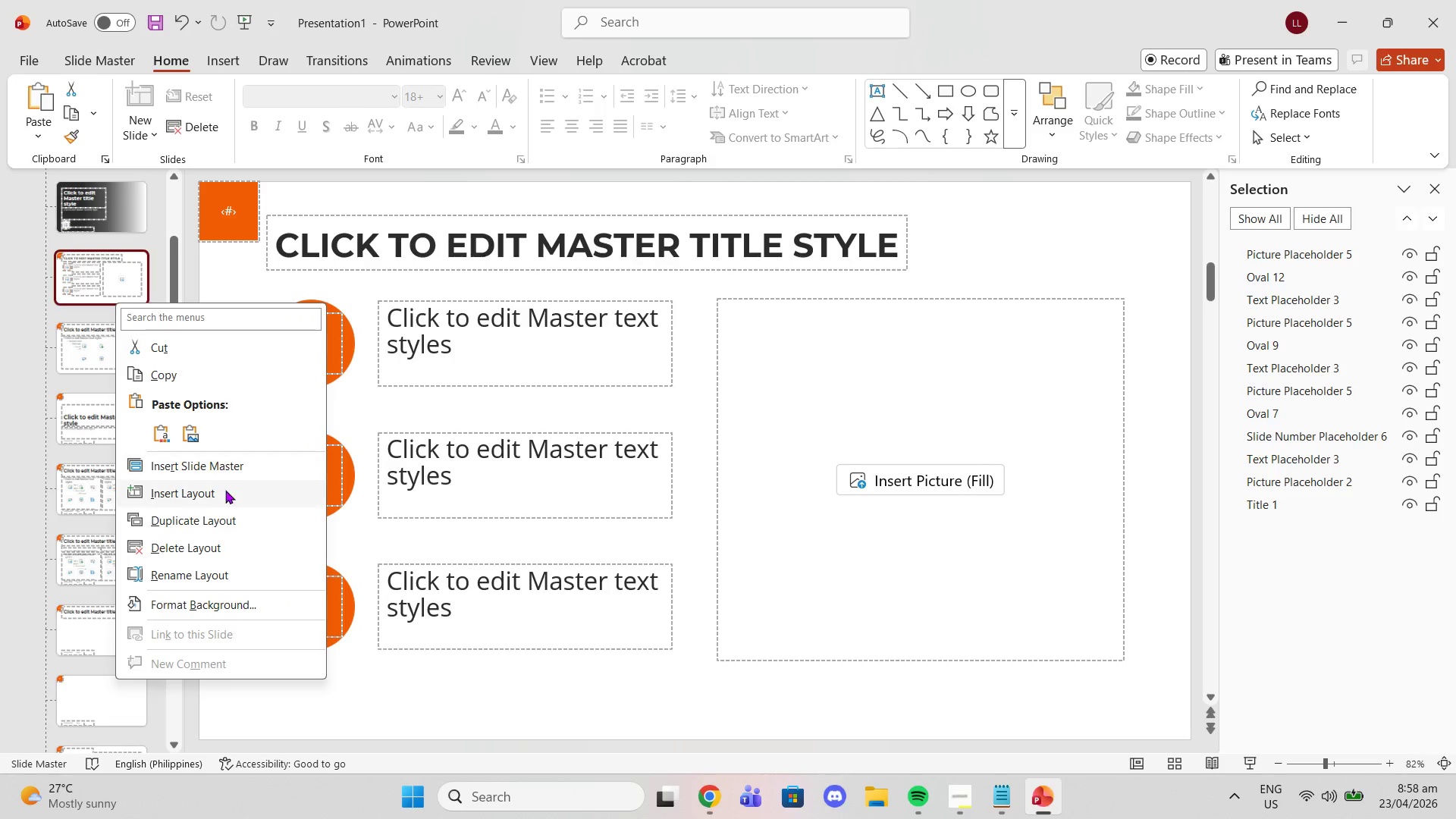 
left_click([227, 513])
 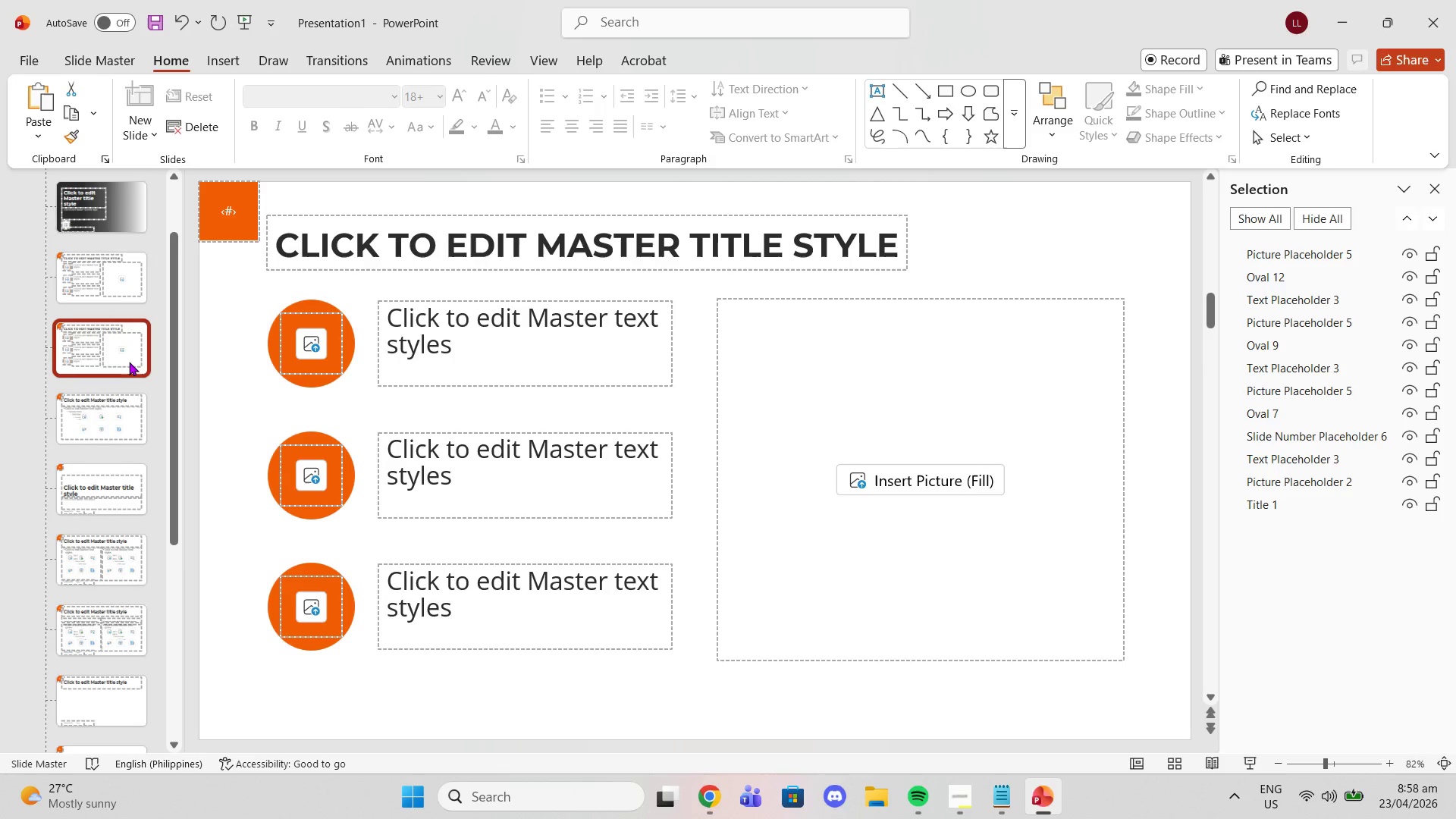 
left_click([125, 360])
 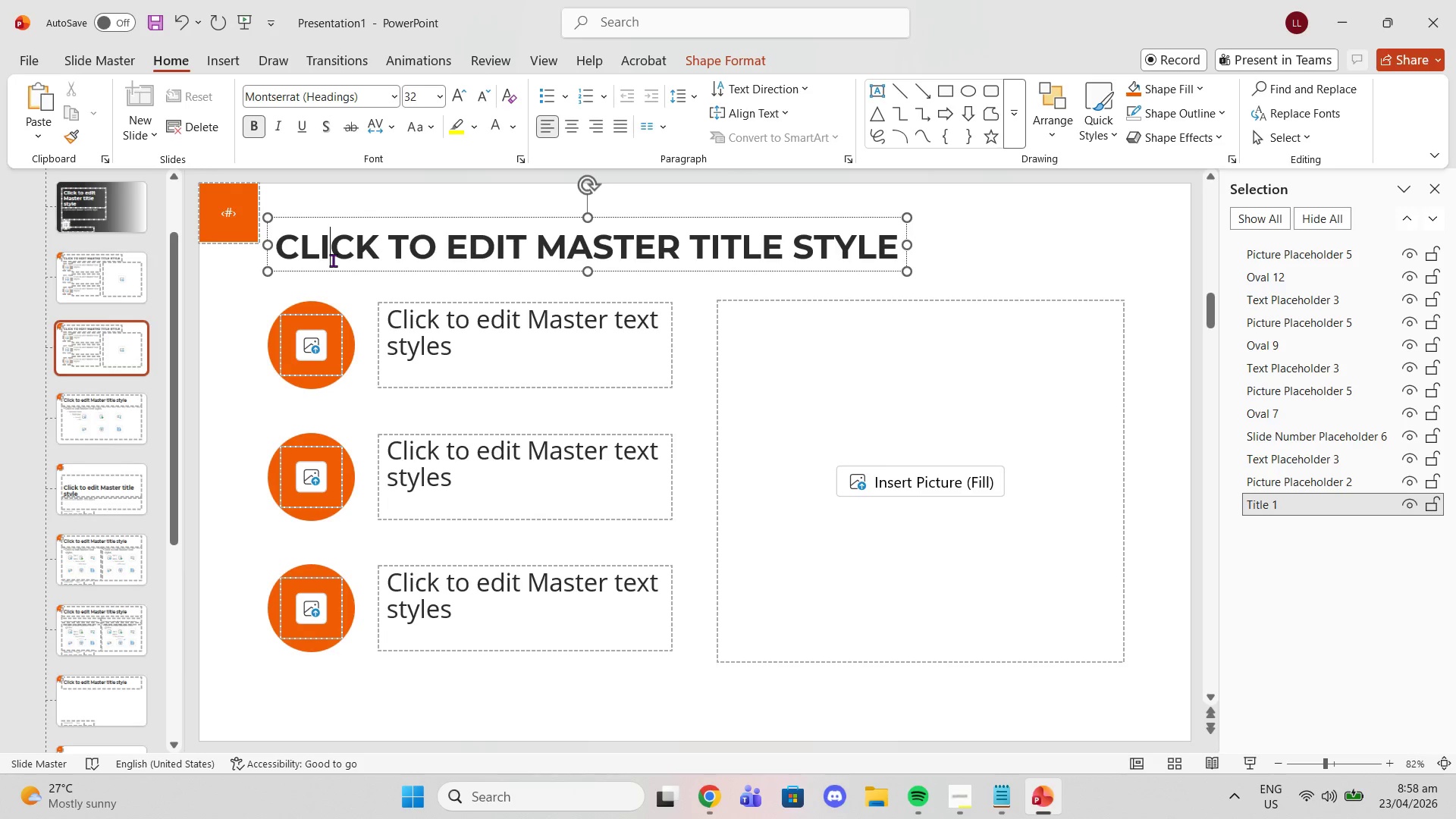 
double_click([333, 260])
 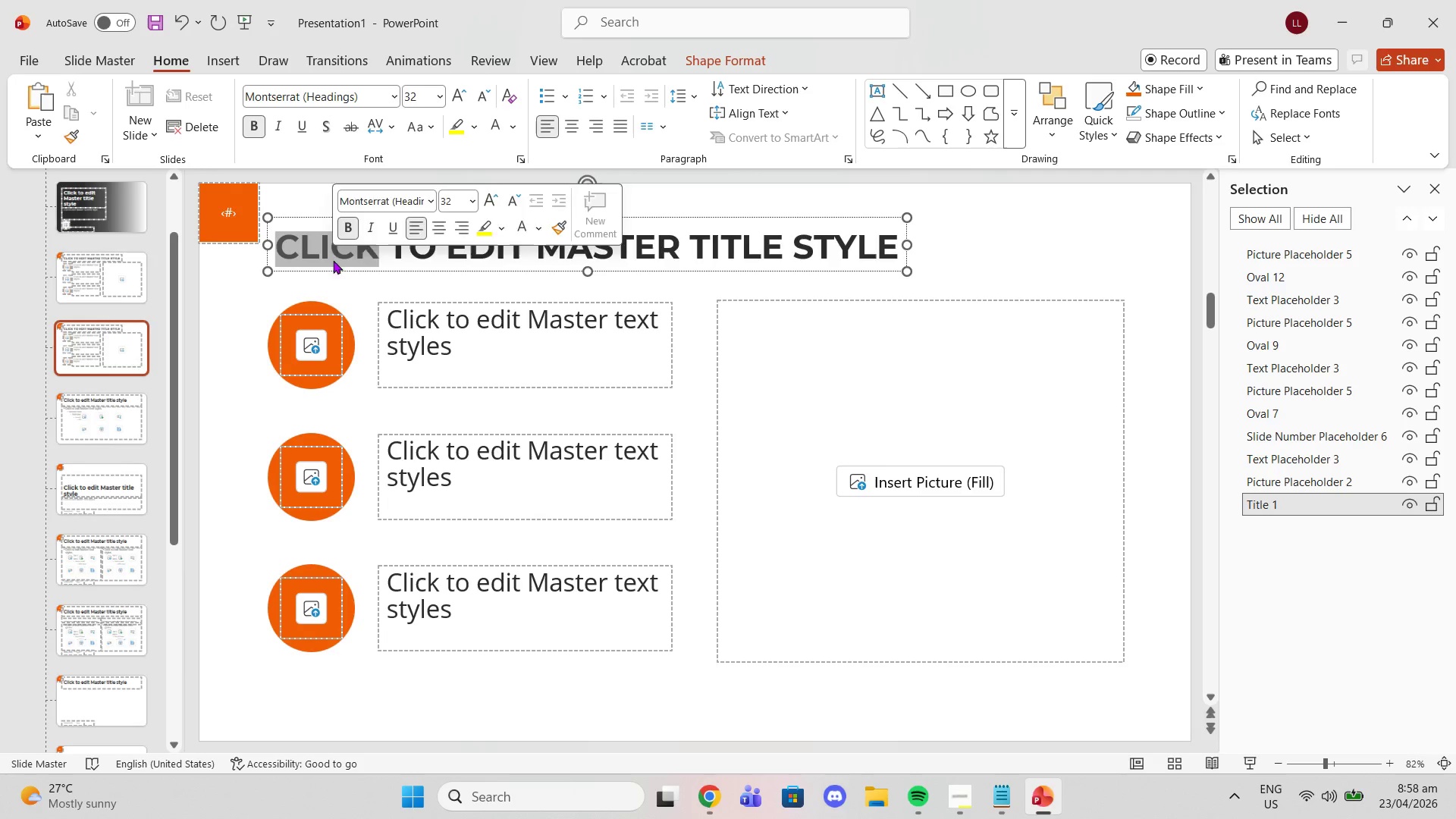 
triple_click([333, 260])
 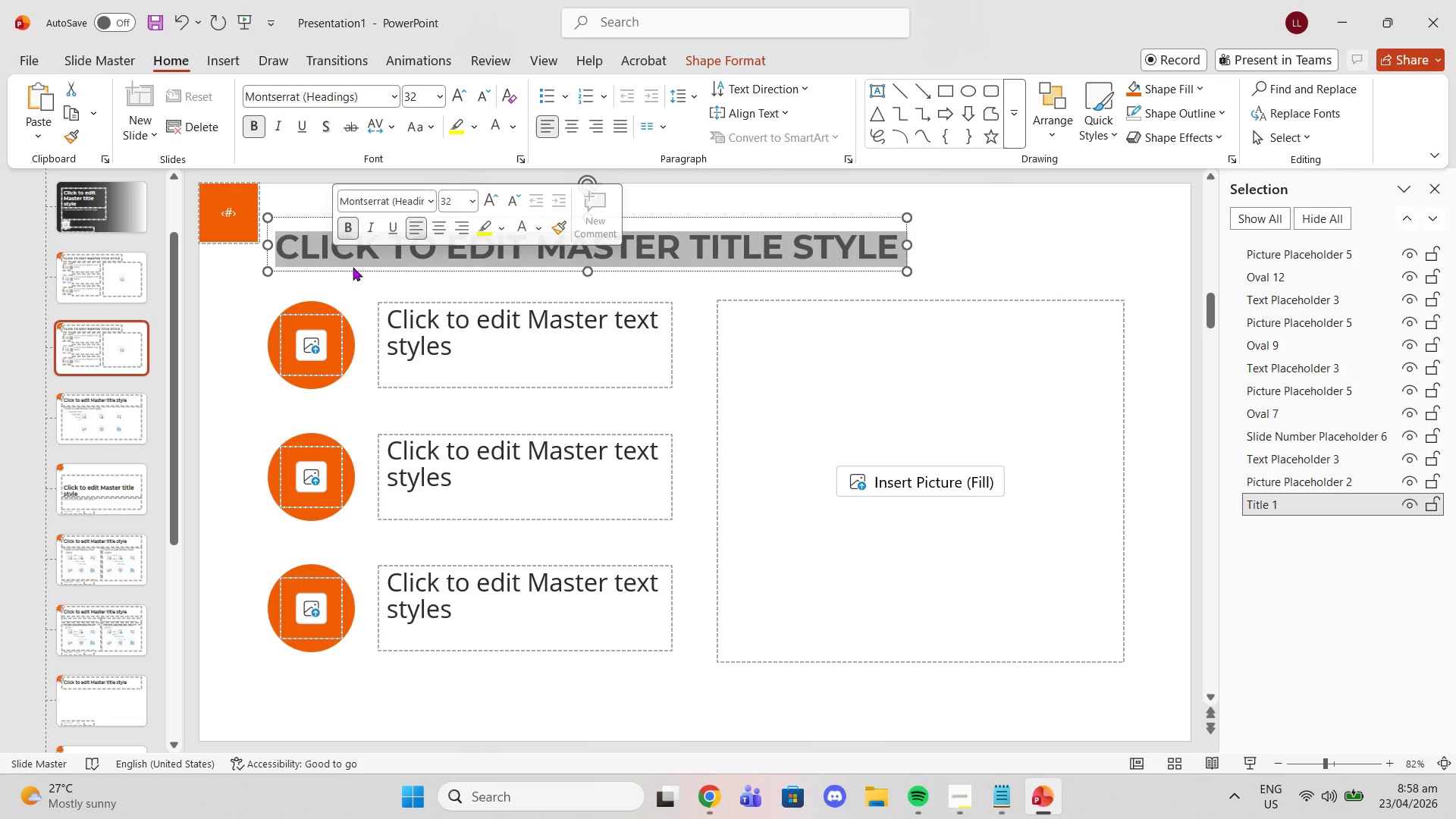 
left_click([610, 324])
 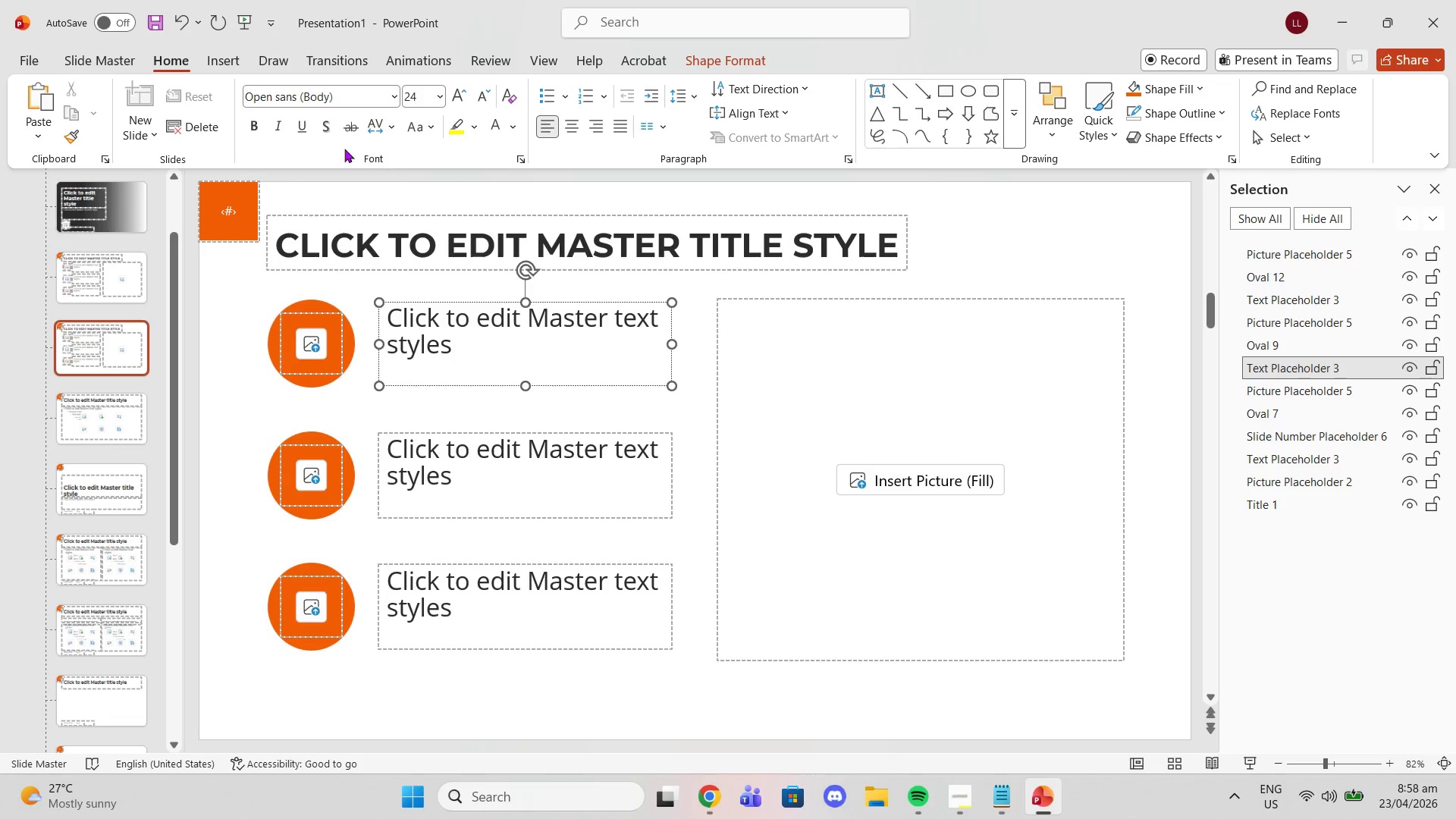 
left_click_drag(start_coordinate=[260, 283], to_coordinate=[692, 710])
 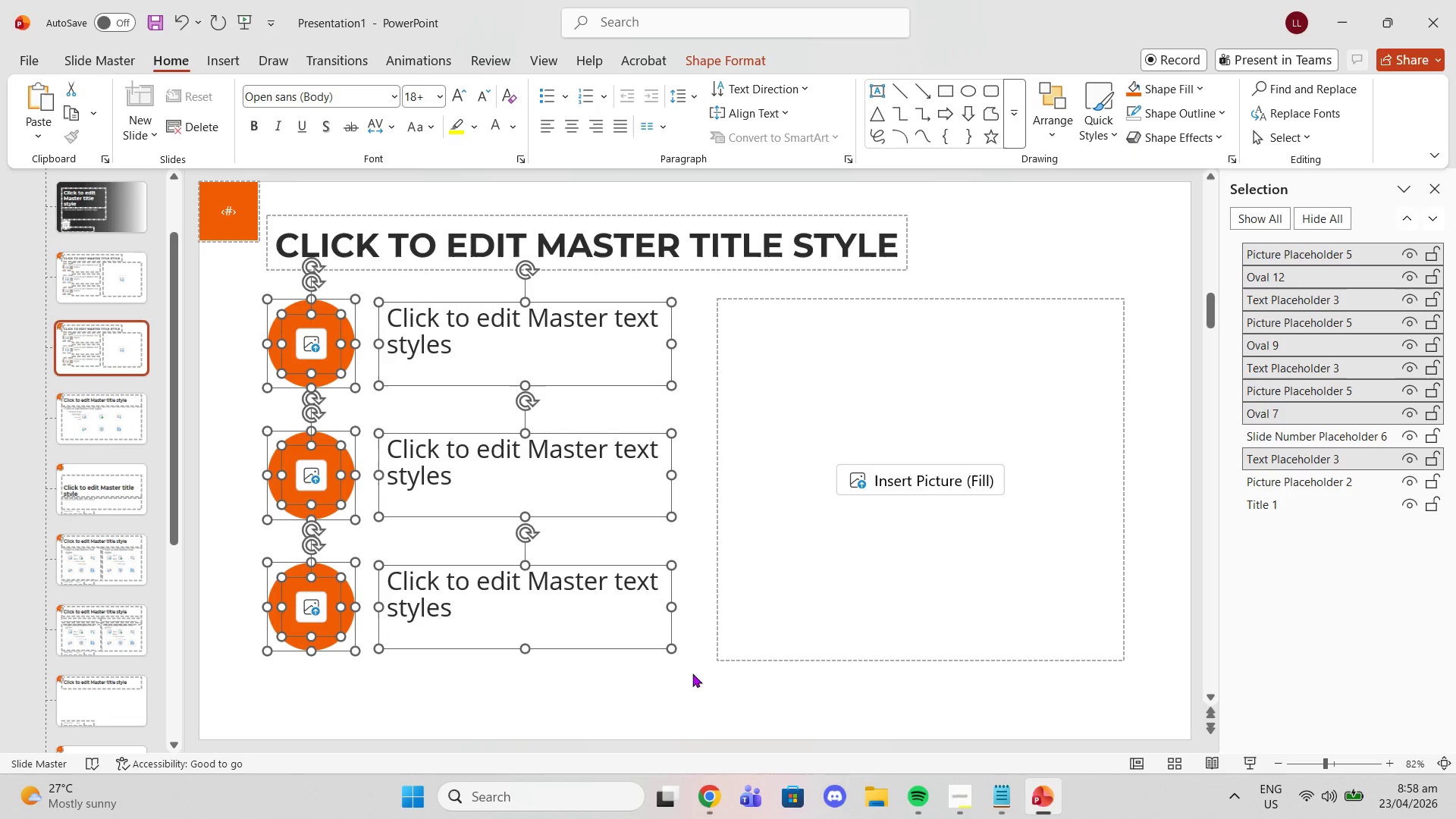 
key(Delete)
 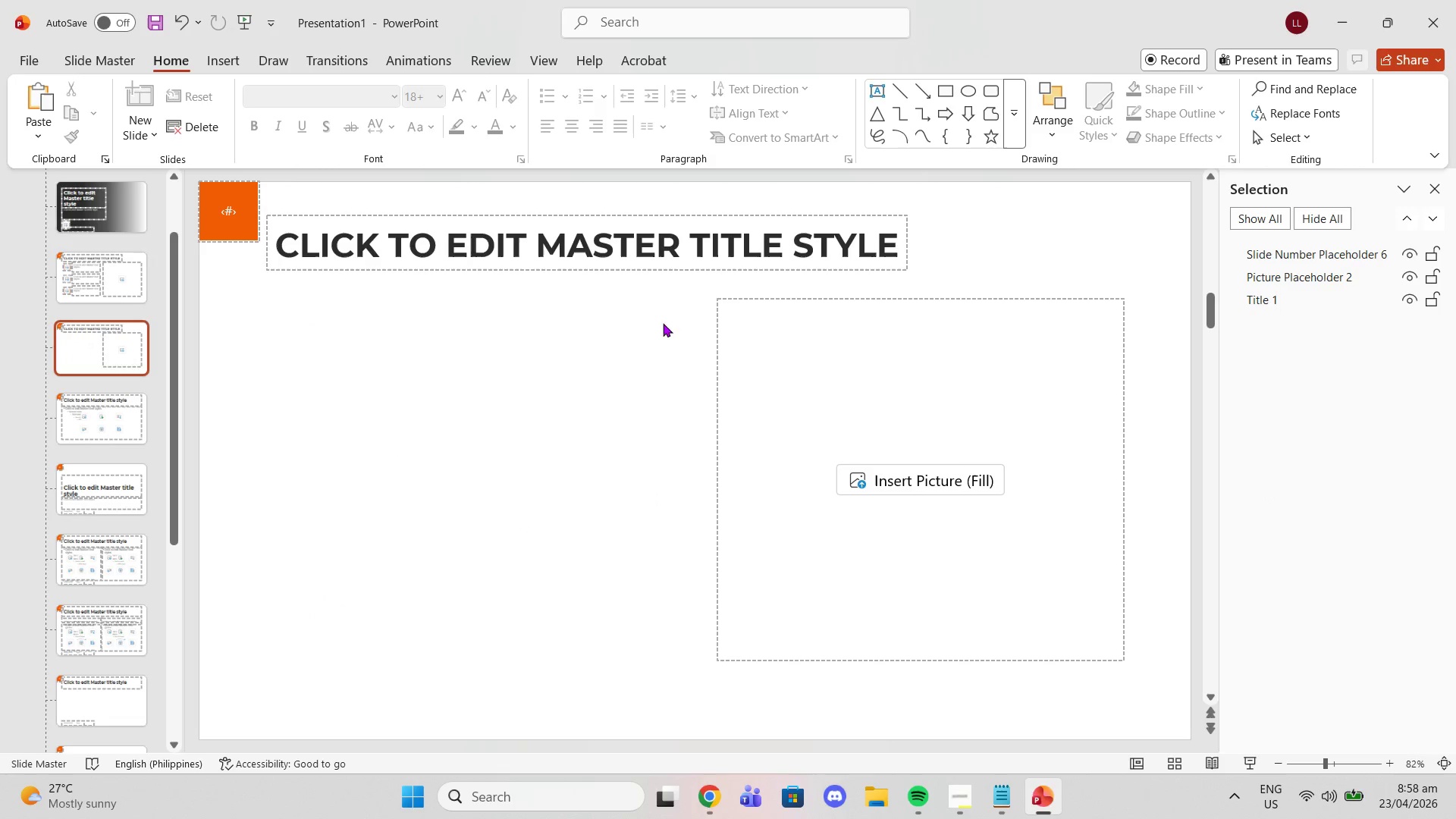 
left_click_drag(start_coordinate=[677, 299], to_coordinate=[1158, 661])
 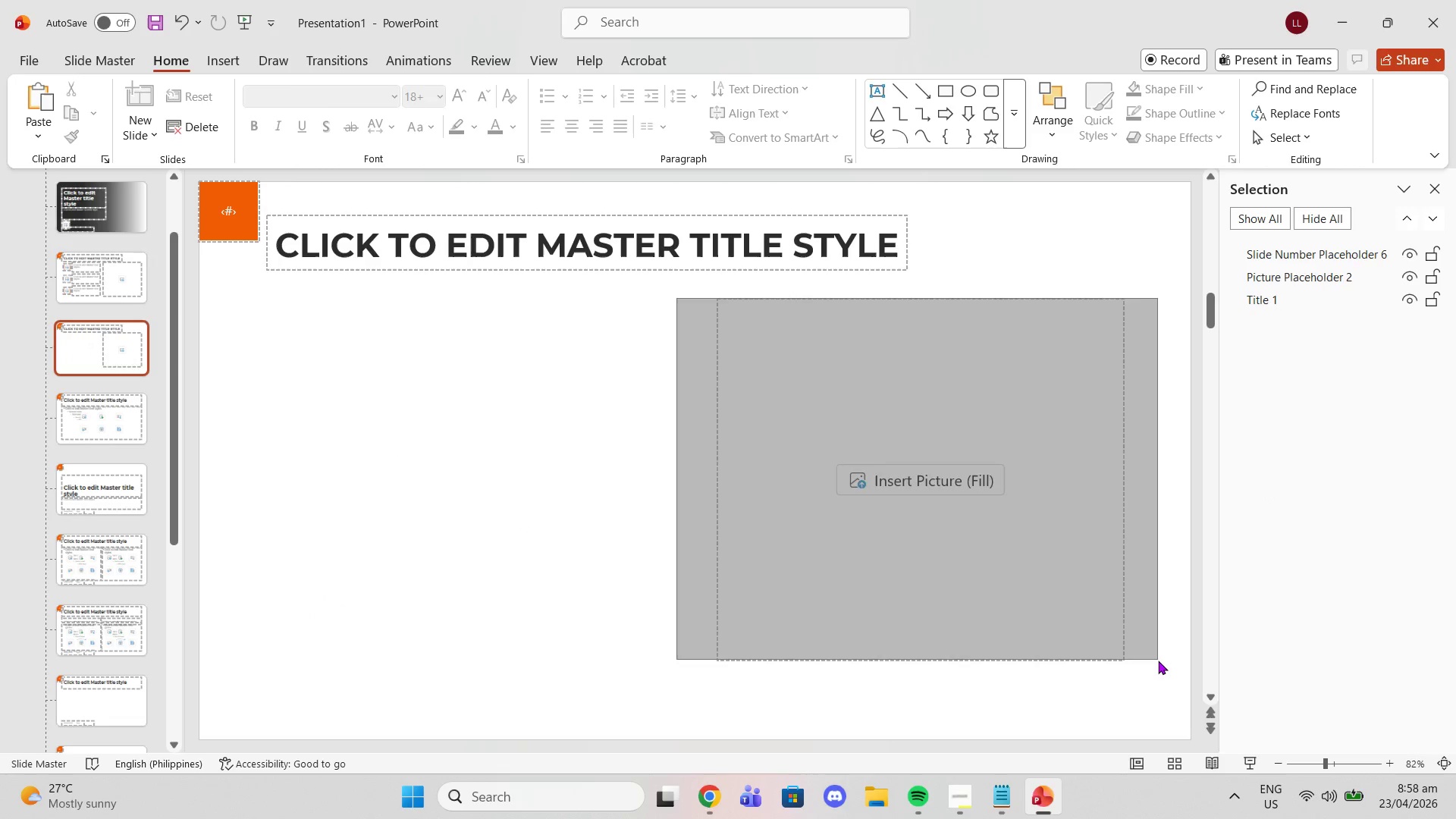 
key(Delete)
 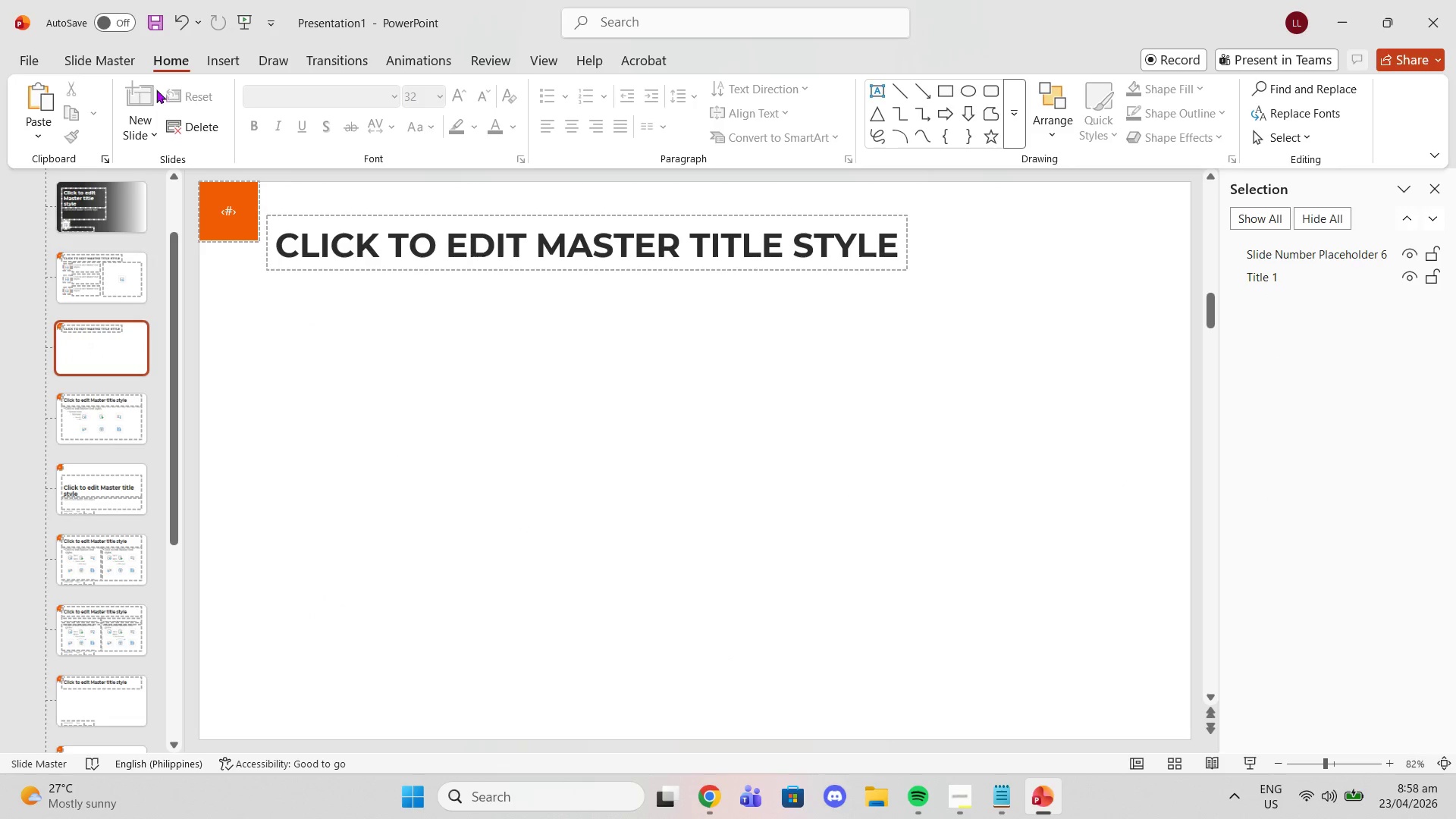 
left_click([209, 61])
 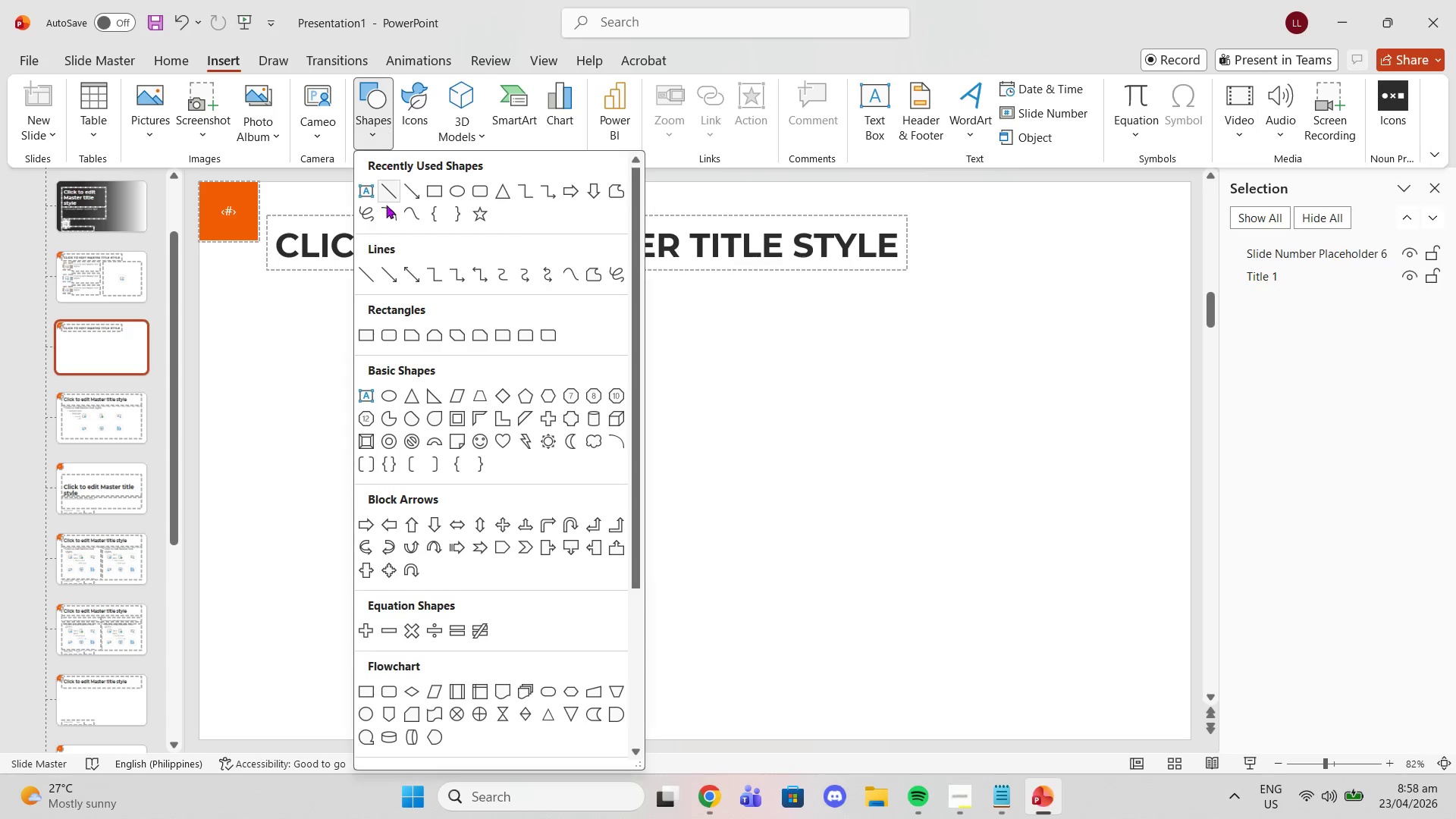 
left_click([440, 185])
 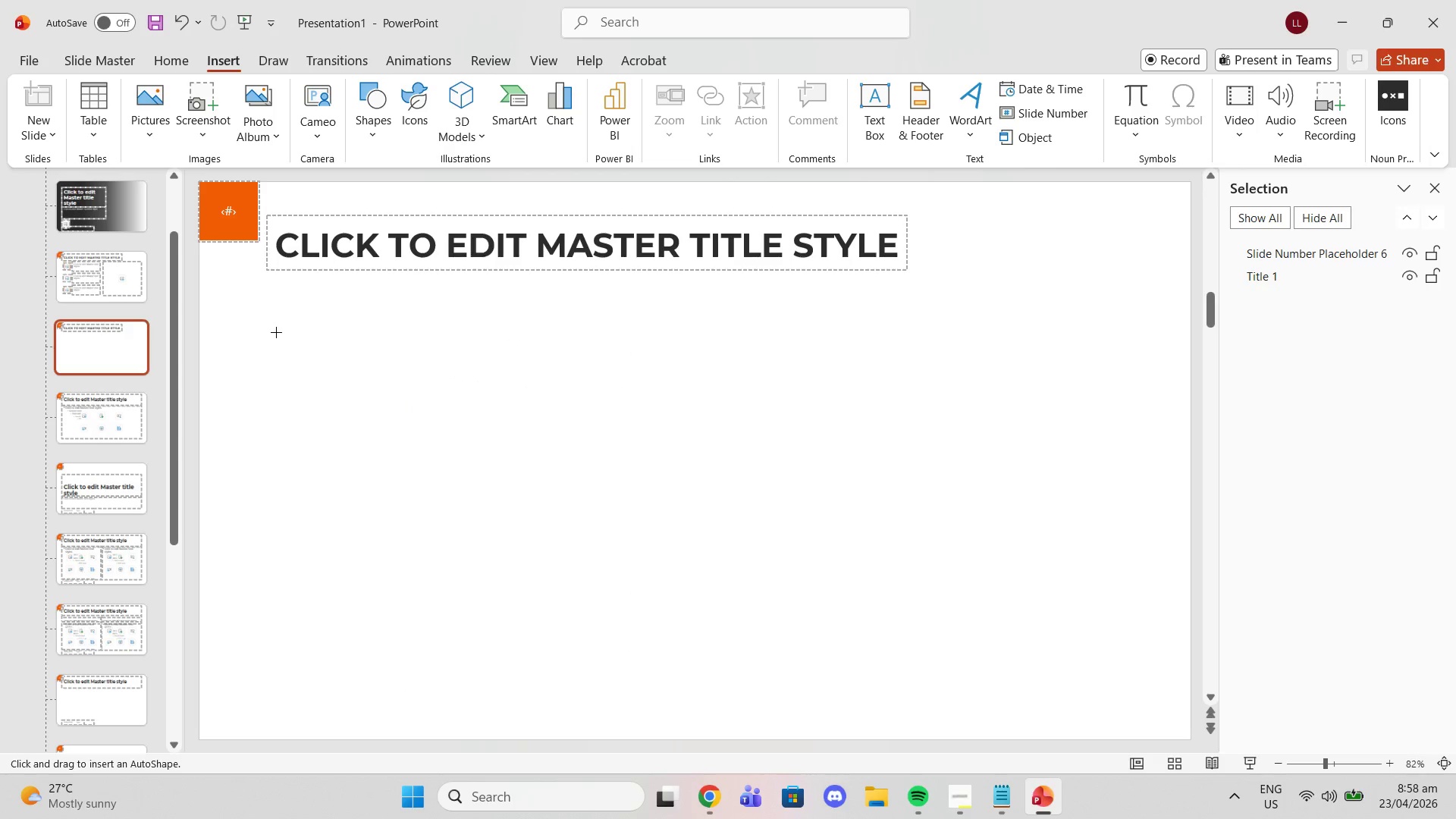 
left_click_drag(start_coordinate=[278, 325], to_coordinate=[471, 686])
 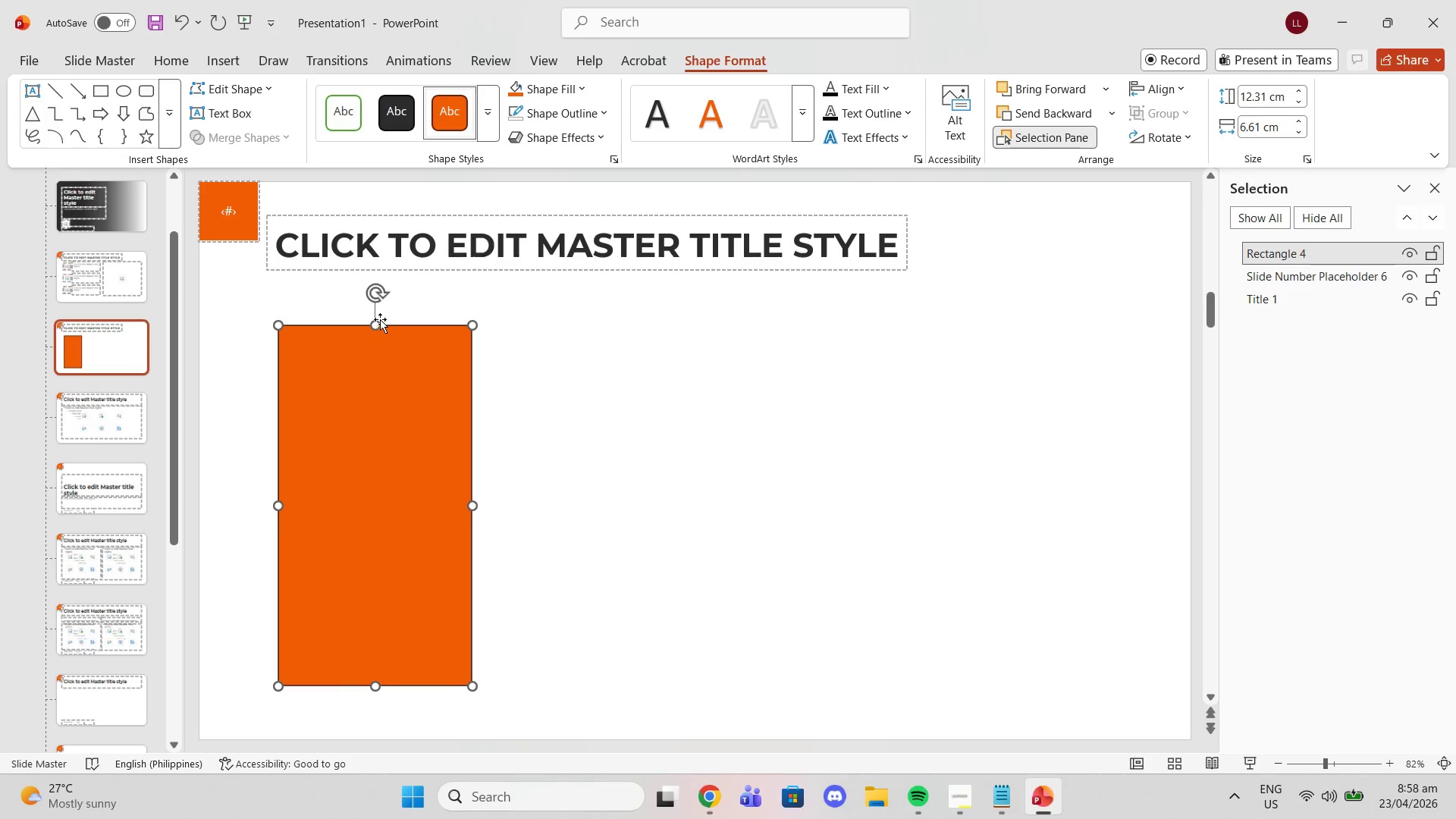 
left_click_drag(start_coordinate=[372, 322], to_coordinate=[372, 301])
 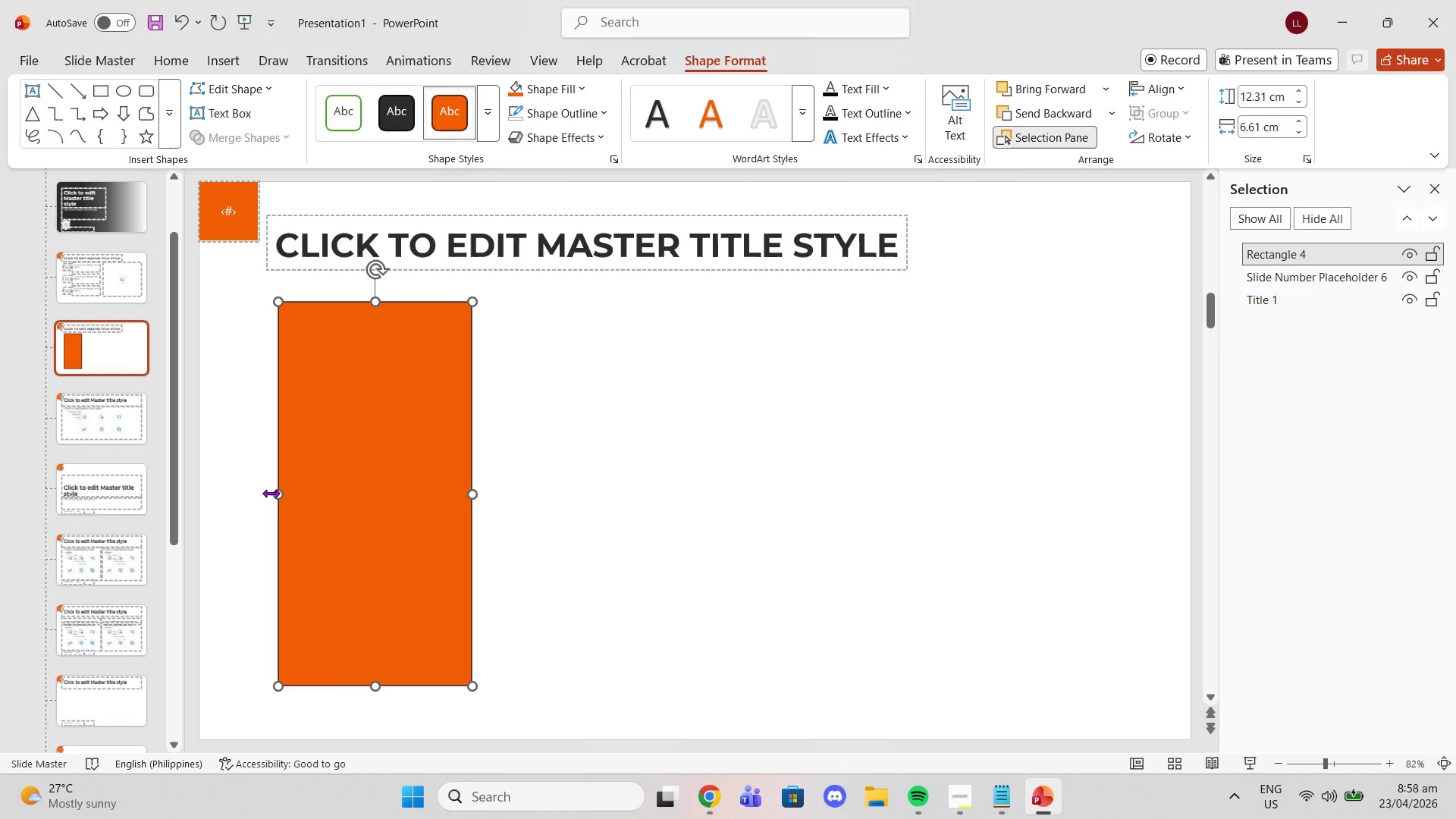 
left_click_drag(start_coordinate=[277, 490], to_coordinate=[268, 485])
 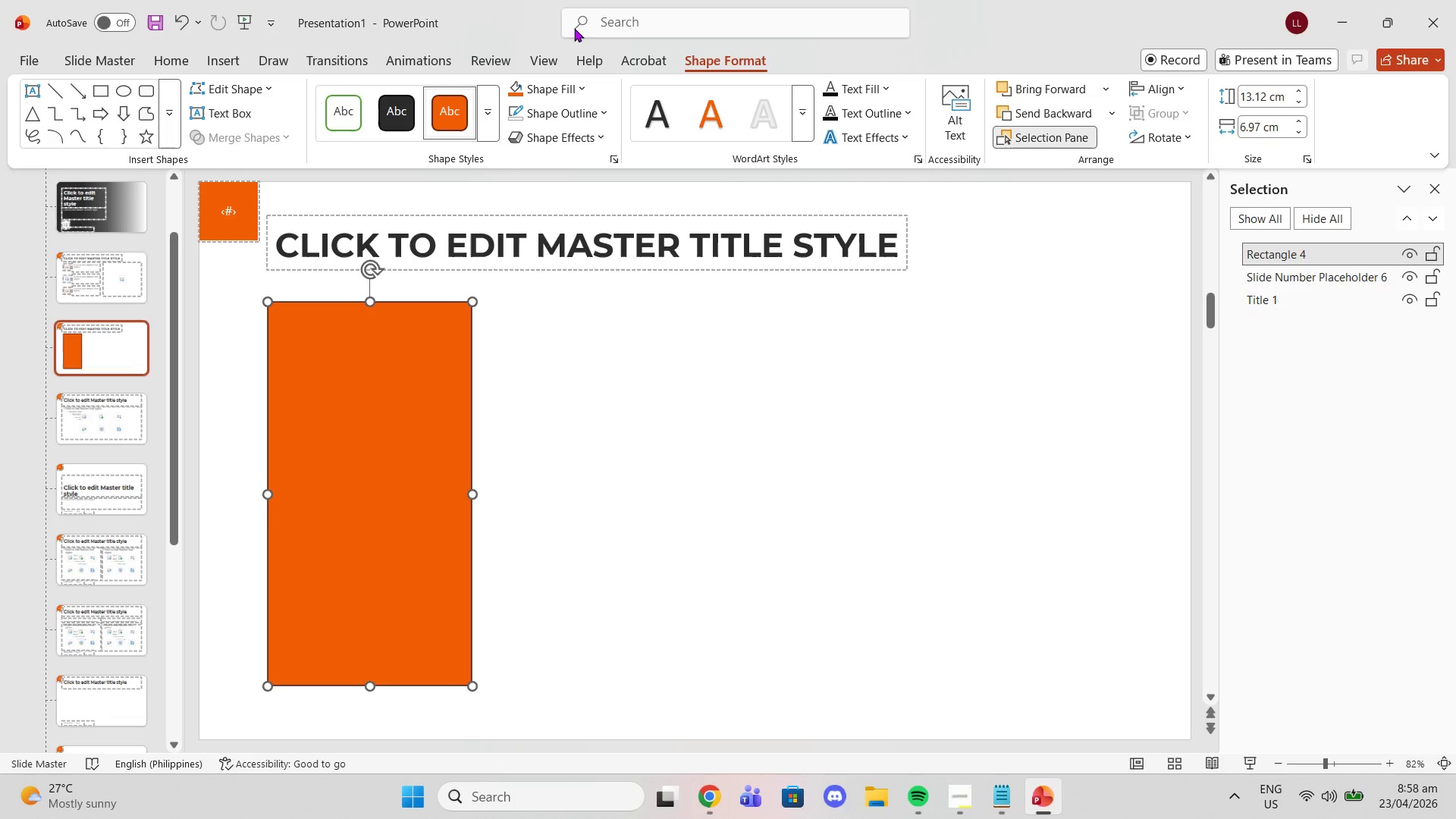 
left_click([554, 100])
 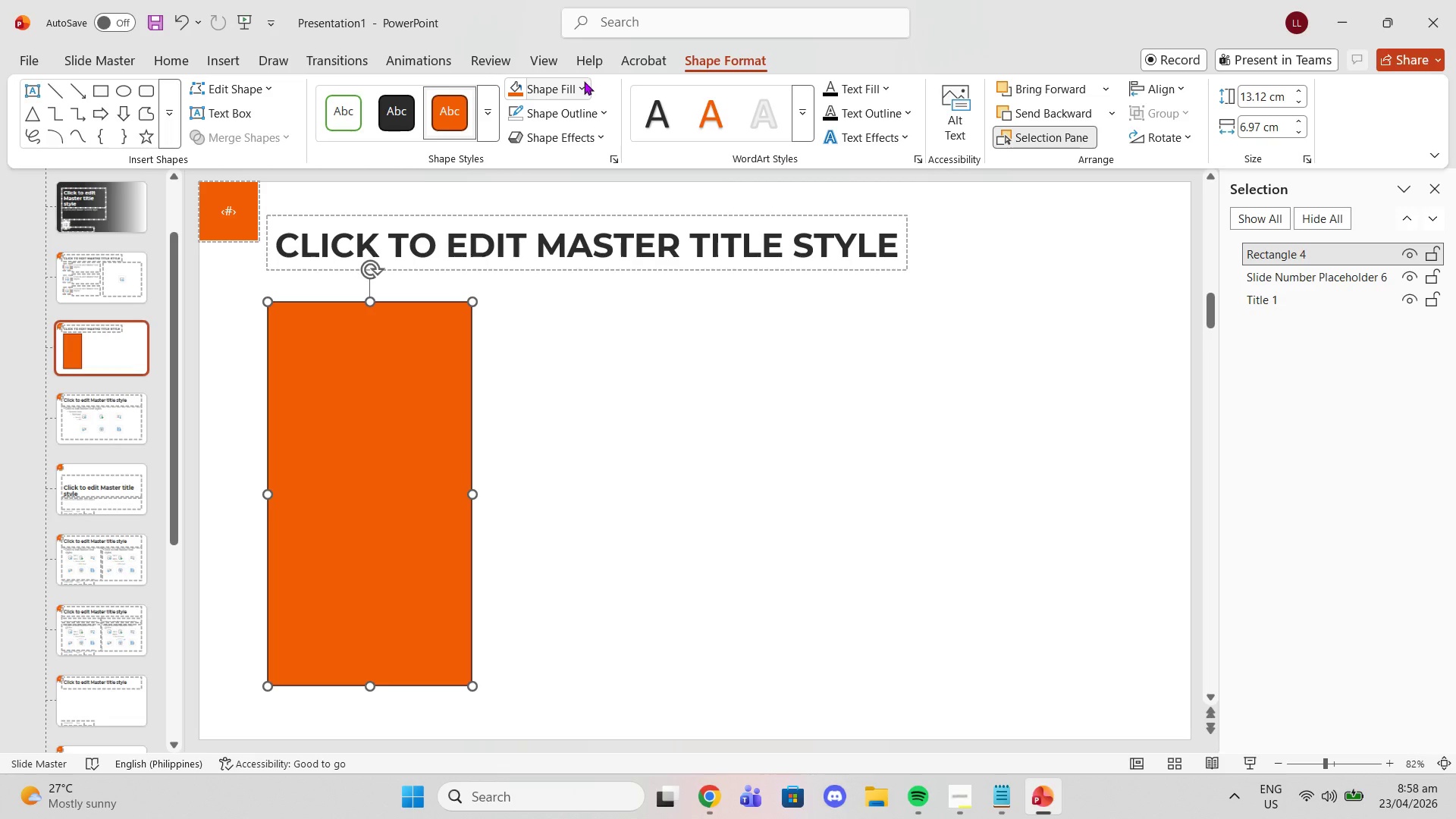 
left_click([575, 88])
 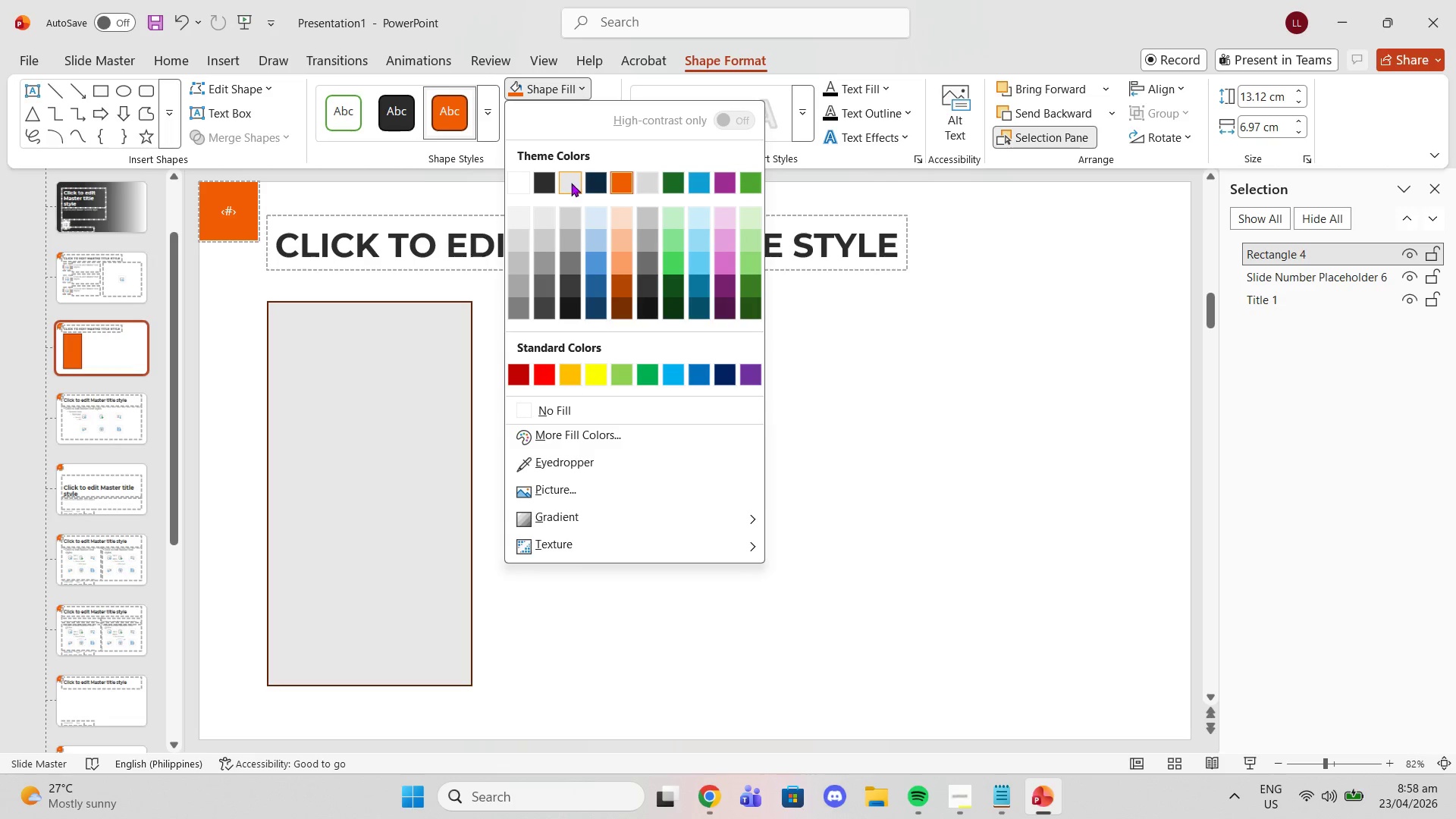 
left_click([571, 183])
 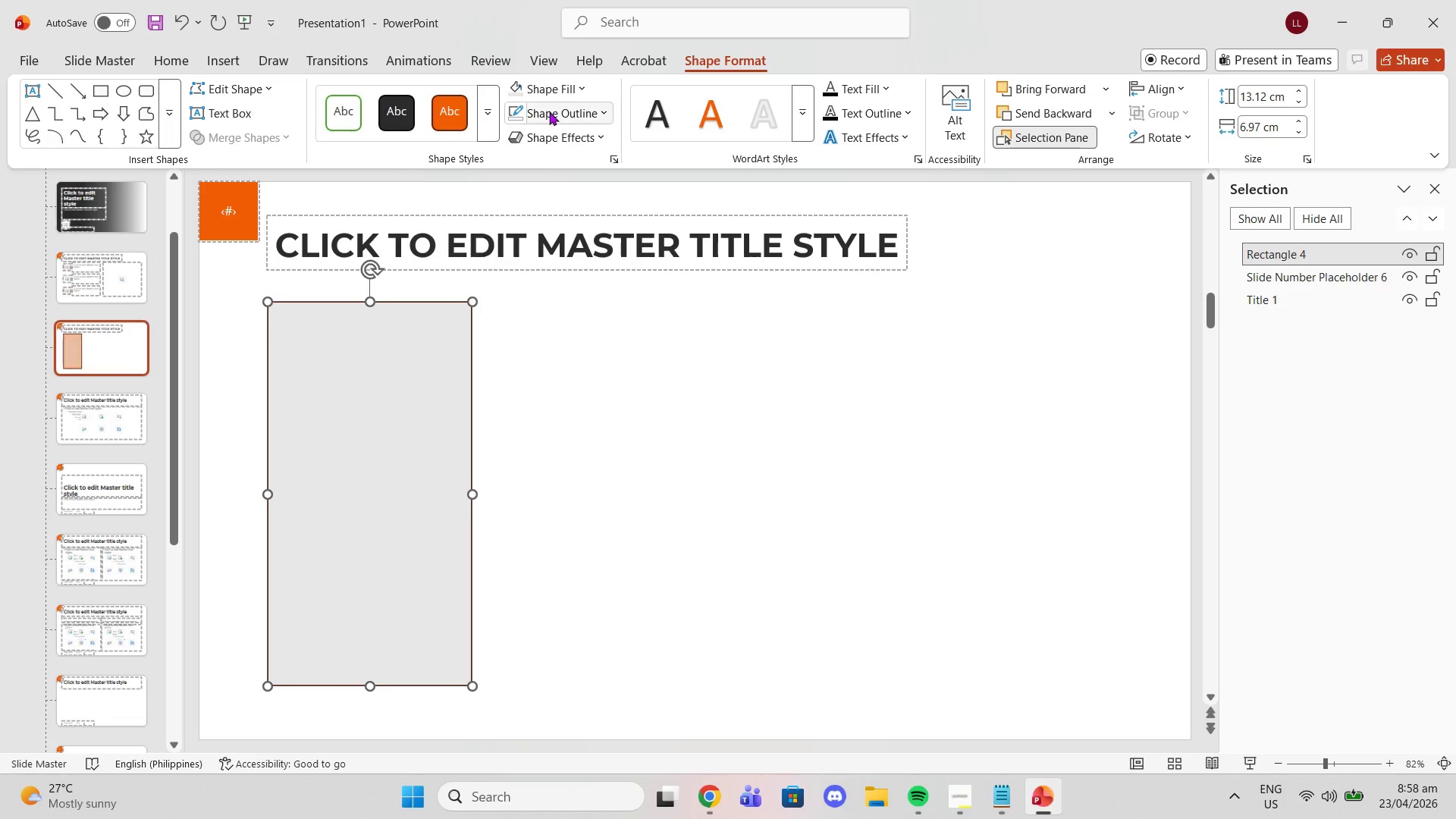 
left_click([549, 111])
 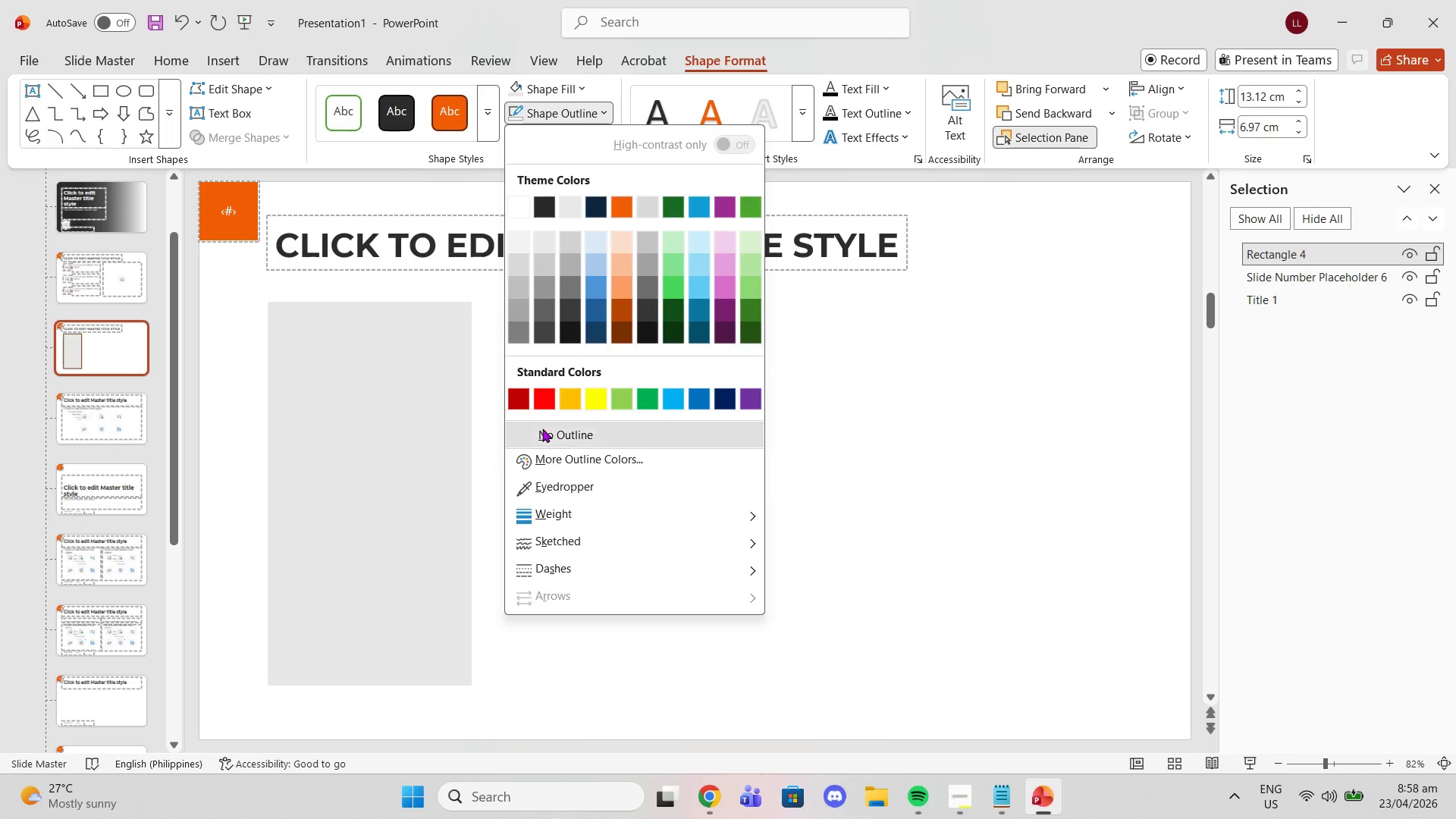 
double_click([540, 426])
 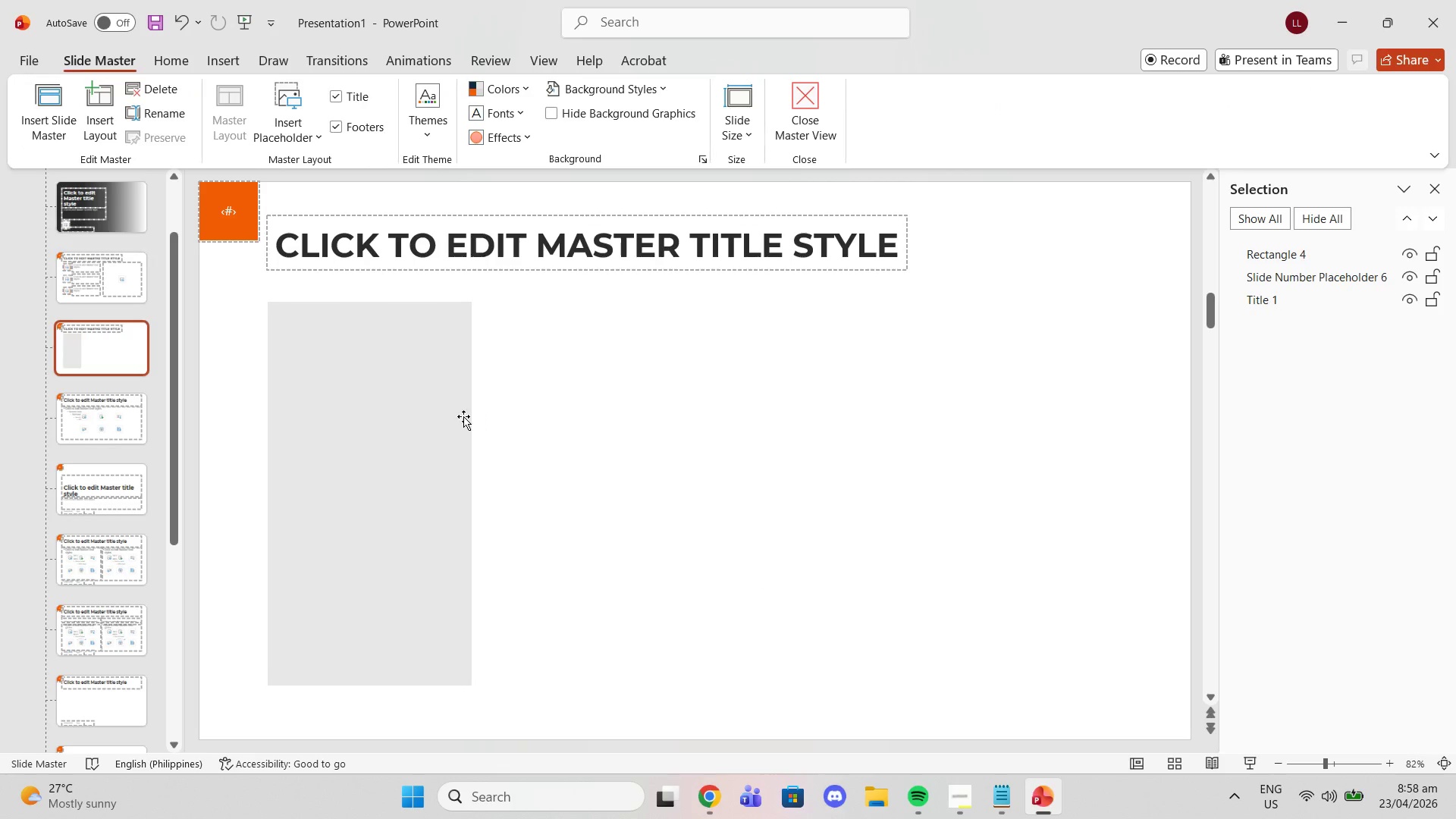 
left_click([461, 417])
 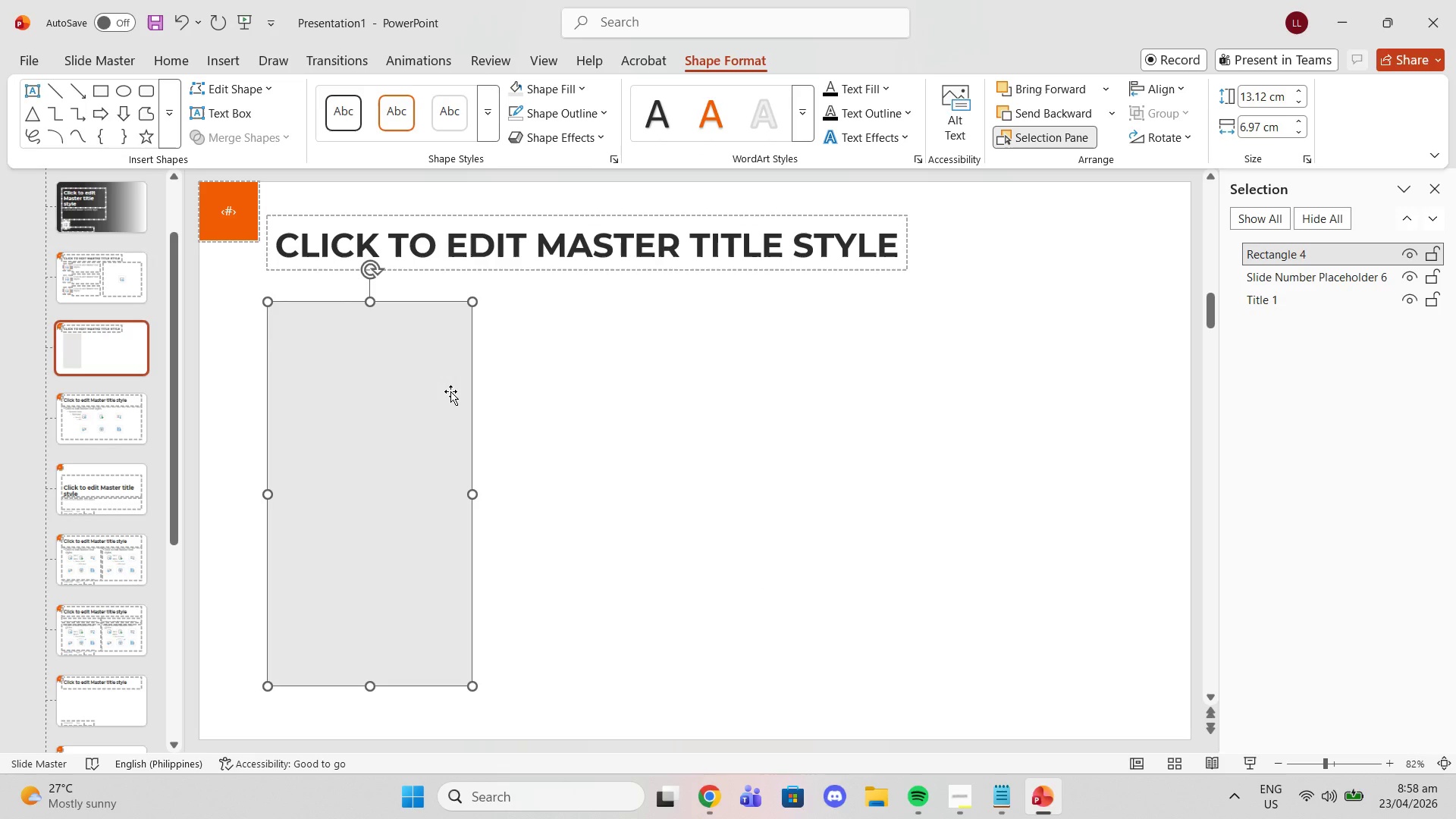 
key(Control+C)
 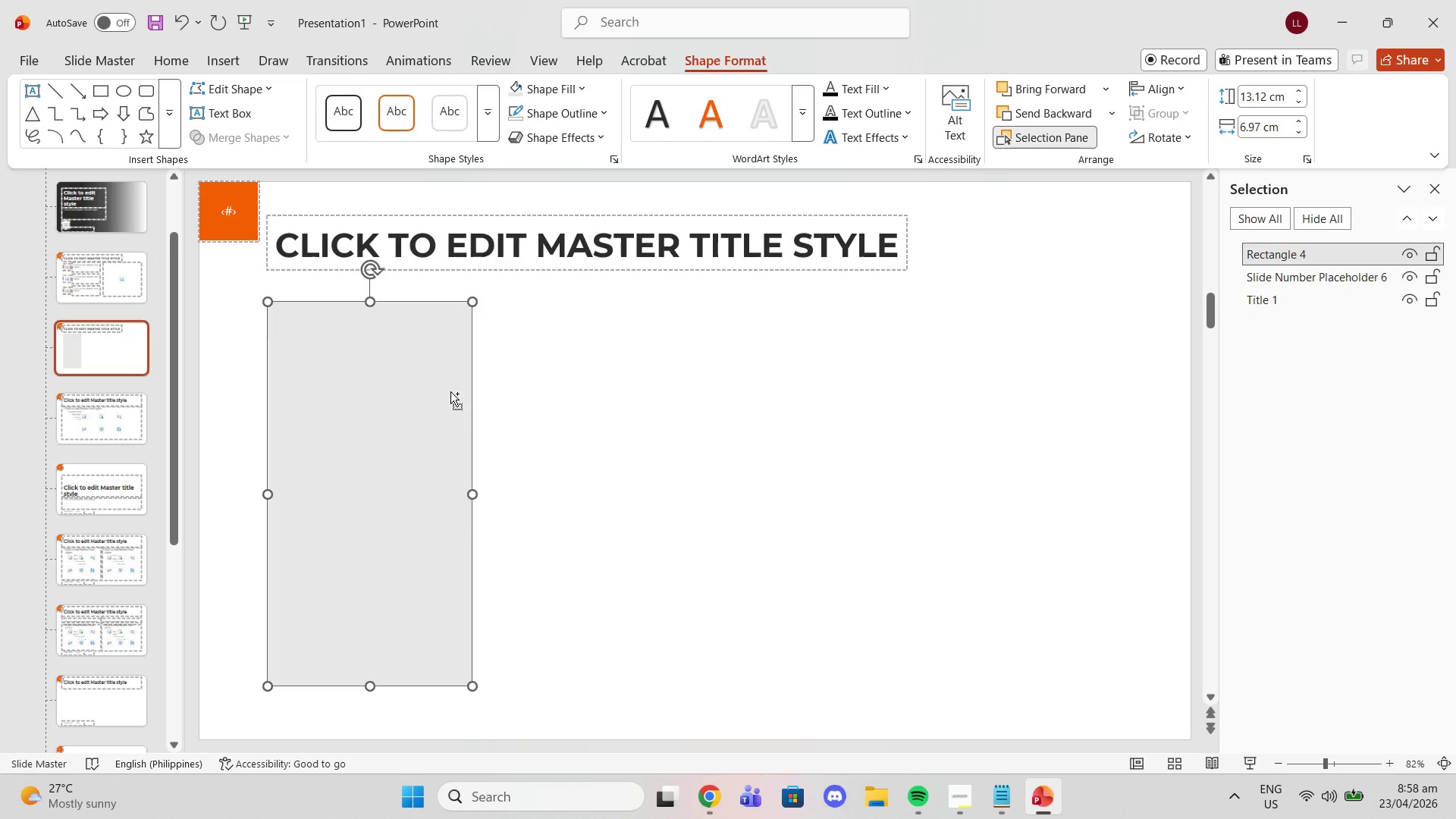 
key(Control+ControlLeft)
 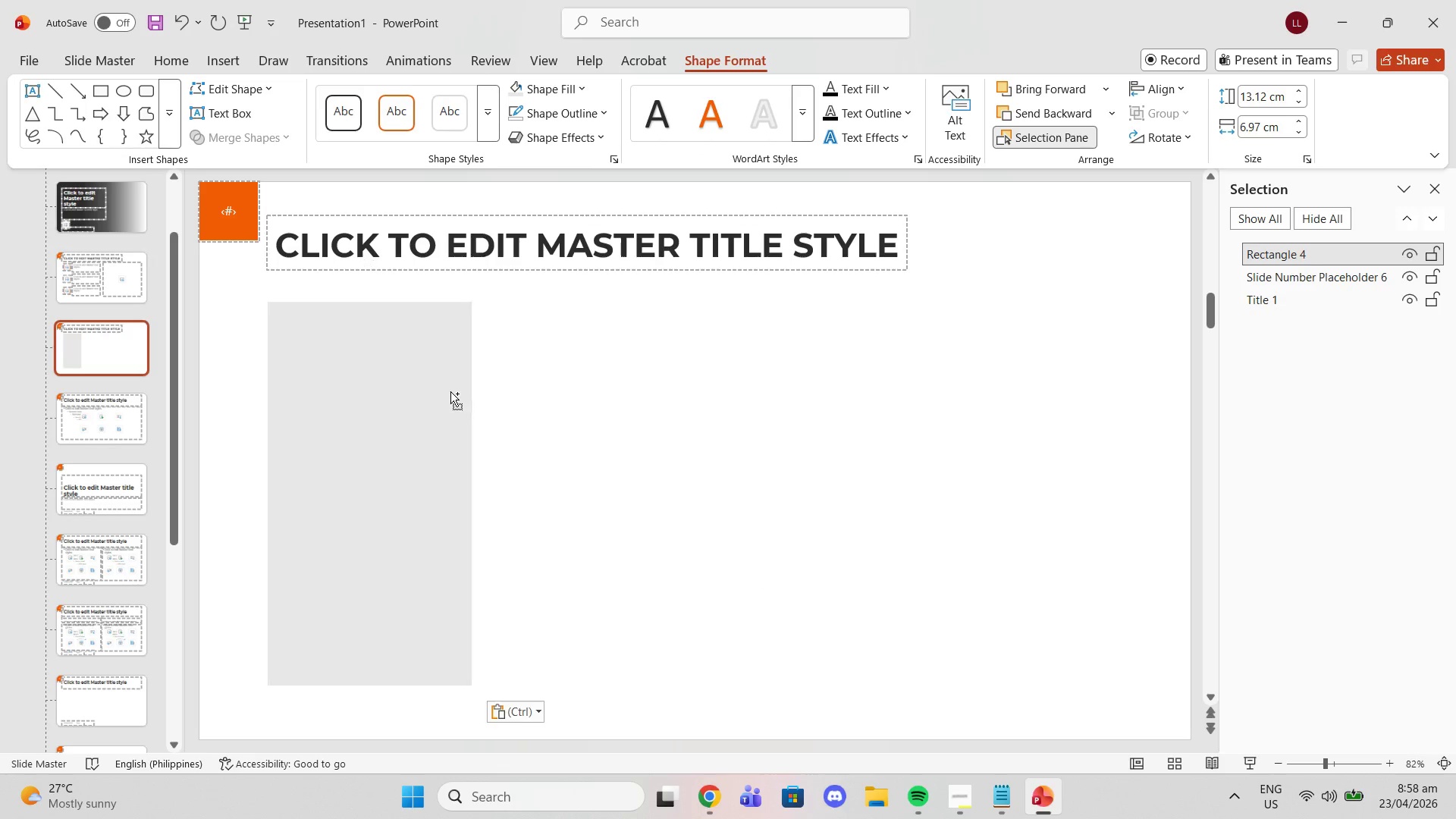 
key(Control+V)
 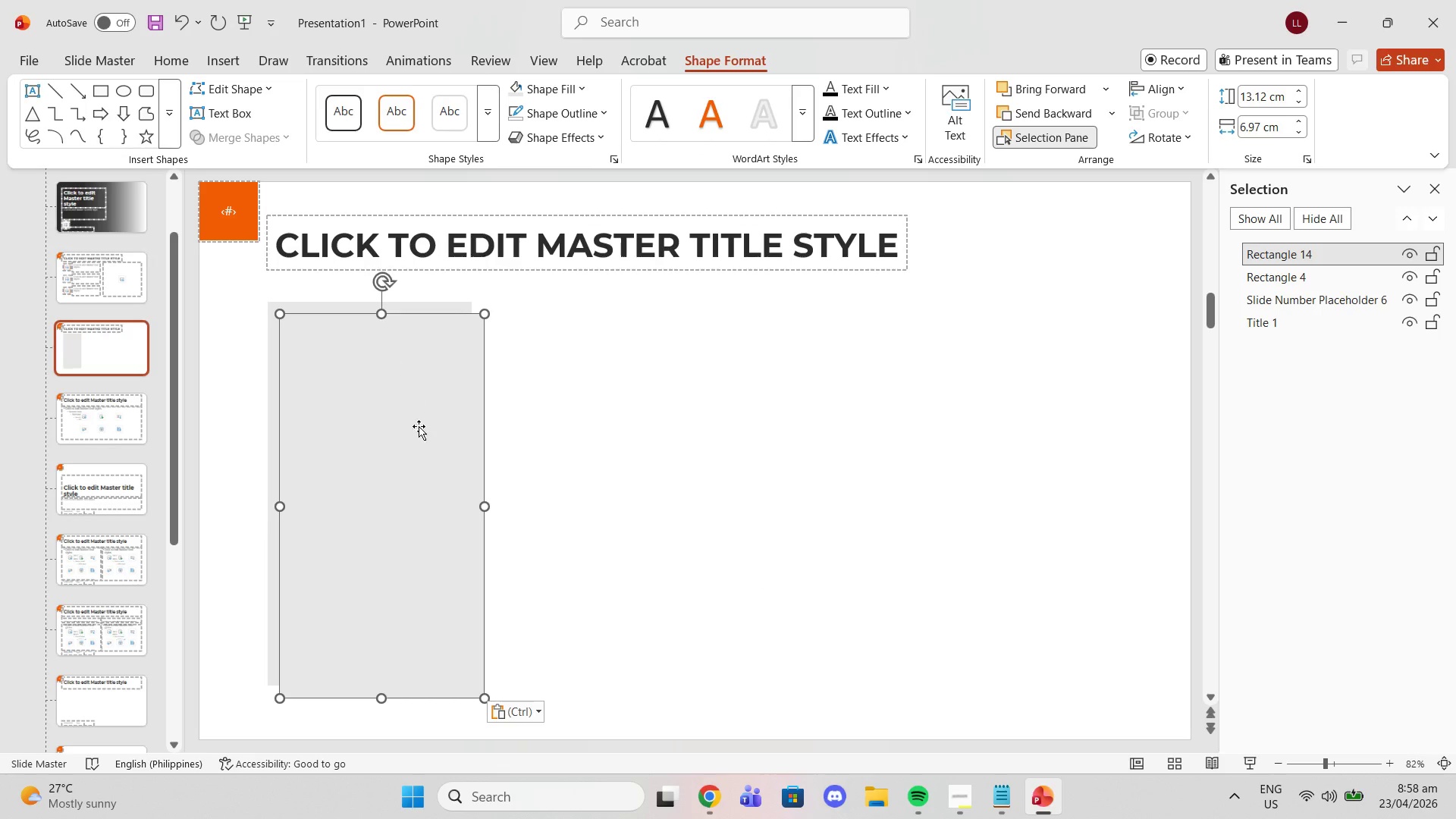 
left_click_drag(start_coordinate=[419, 428], to_coordinate=[632, 416])
 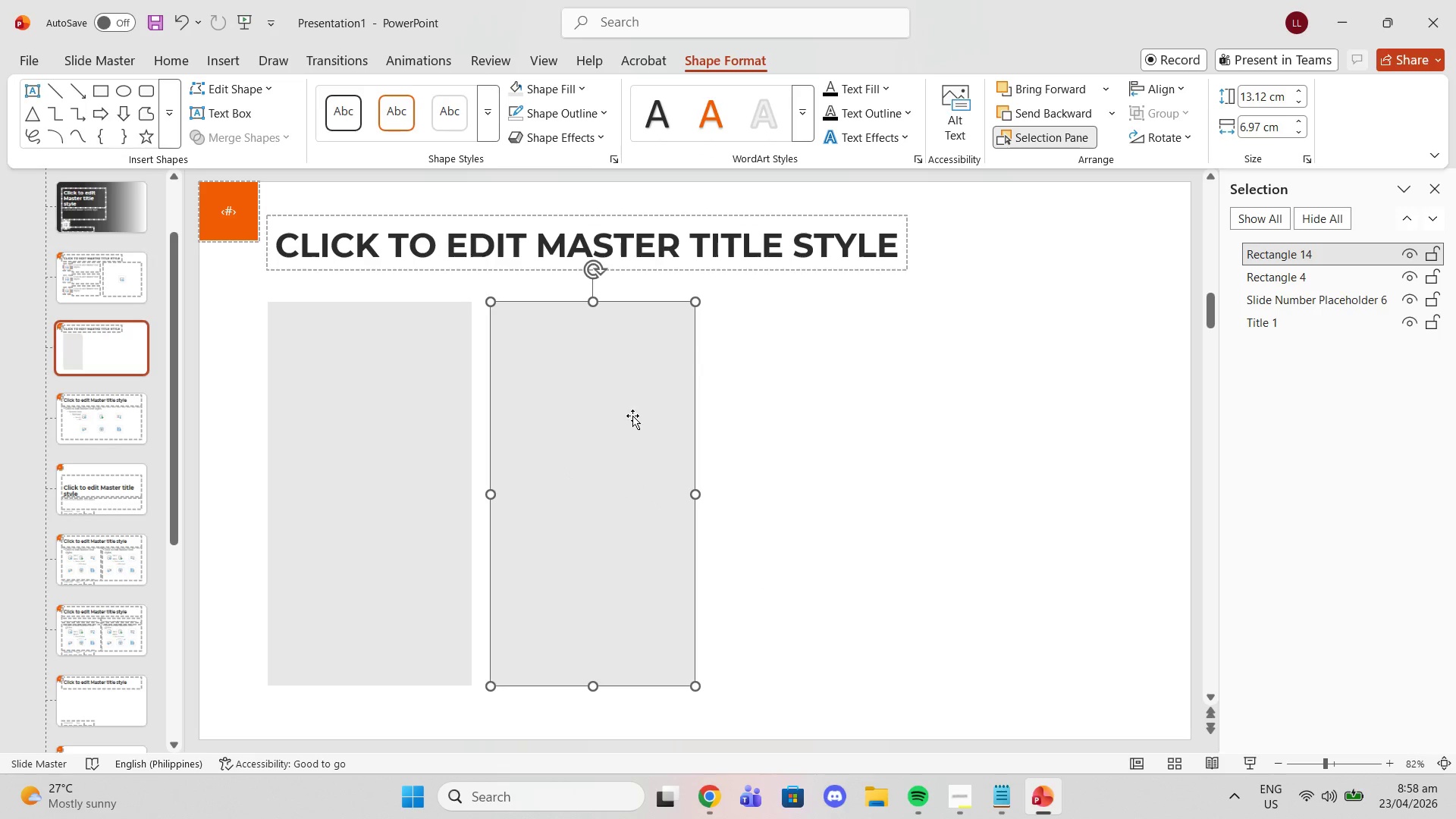 
key(Control+C)
 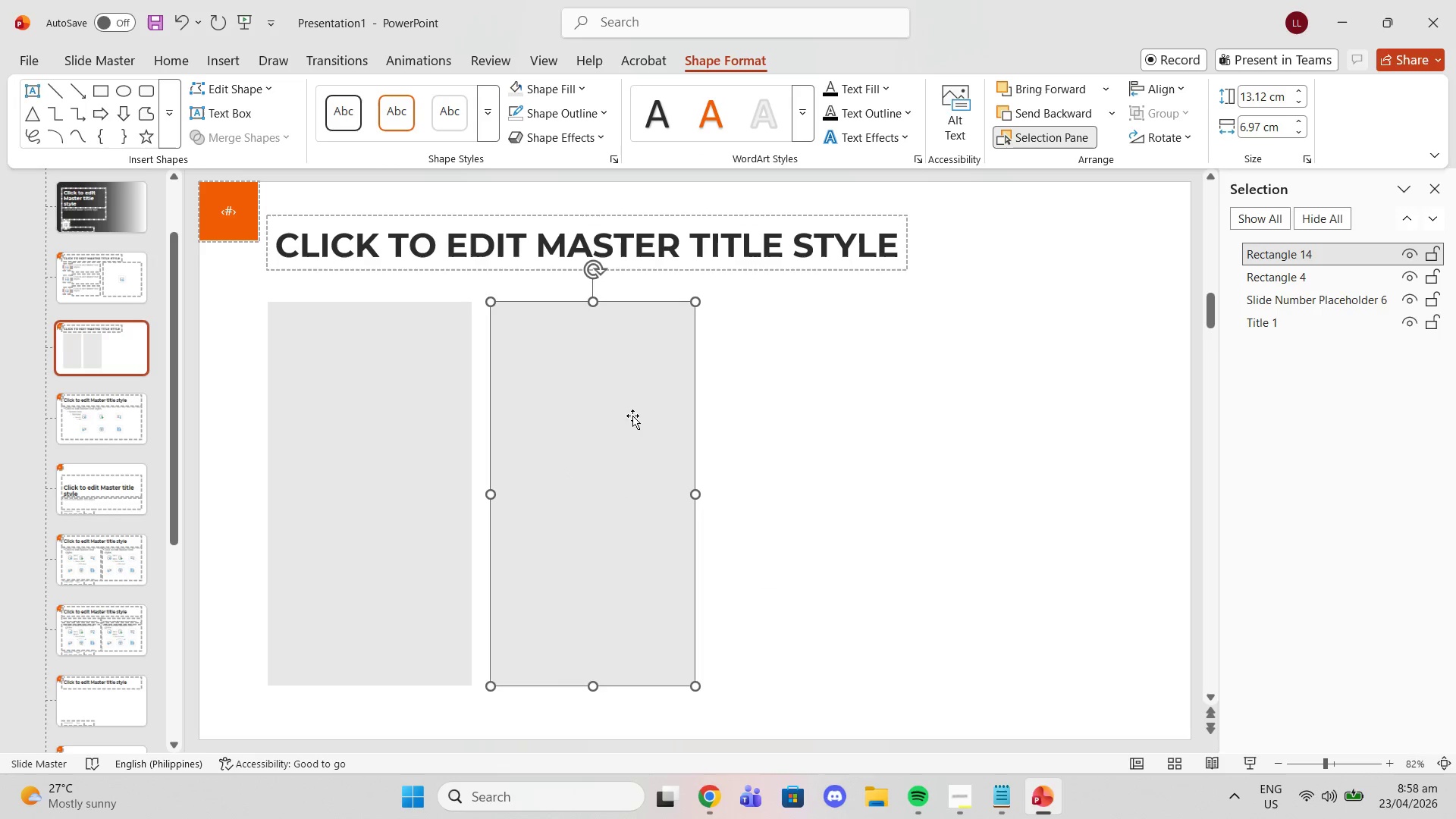 
key(Control+ControlLeft)
 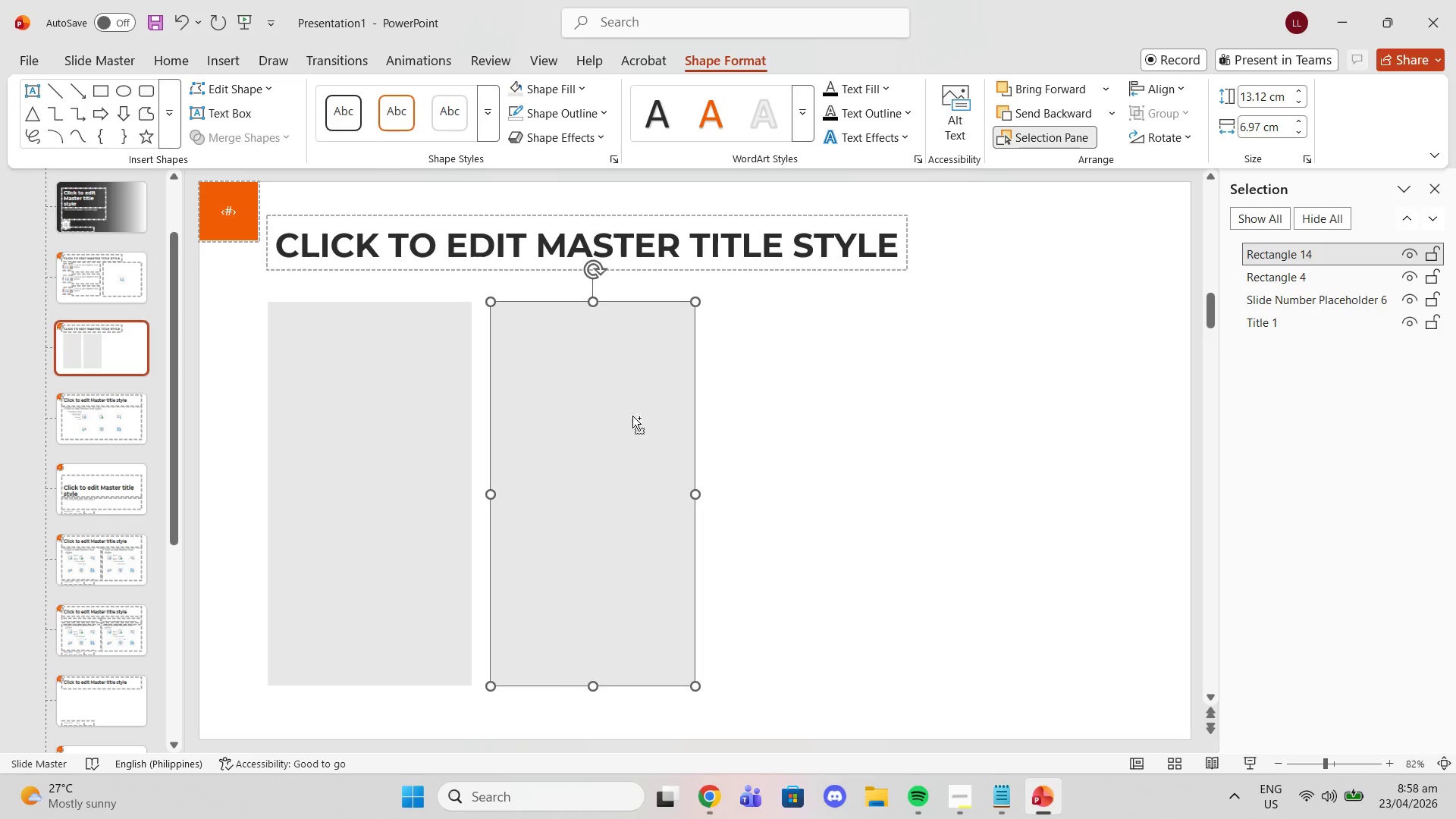 
key(Control+V)
 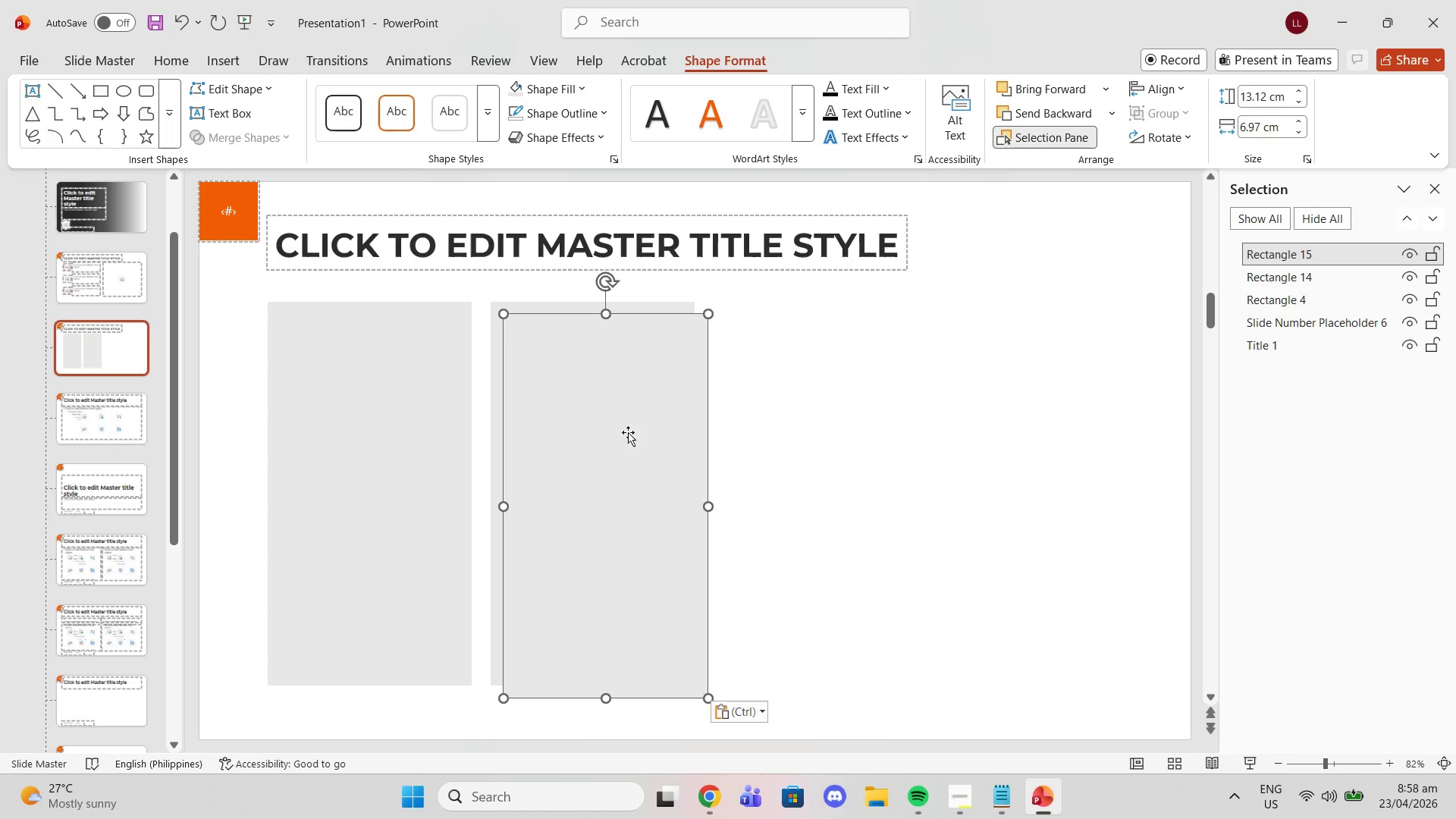 
left_click_drag(start_coordinate=[619, 466], to_coordinate=[834, 455])
 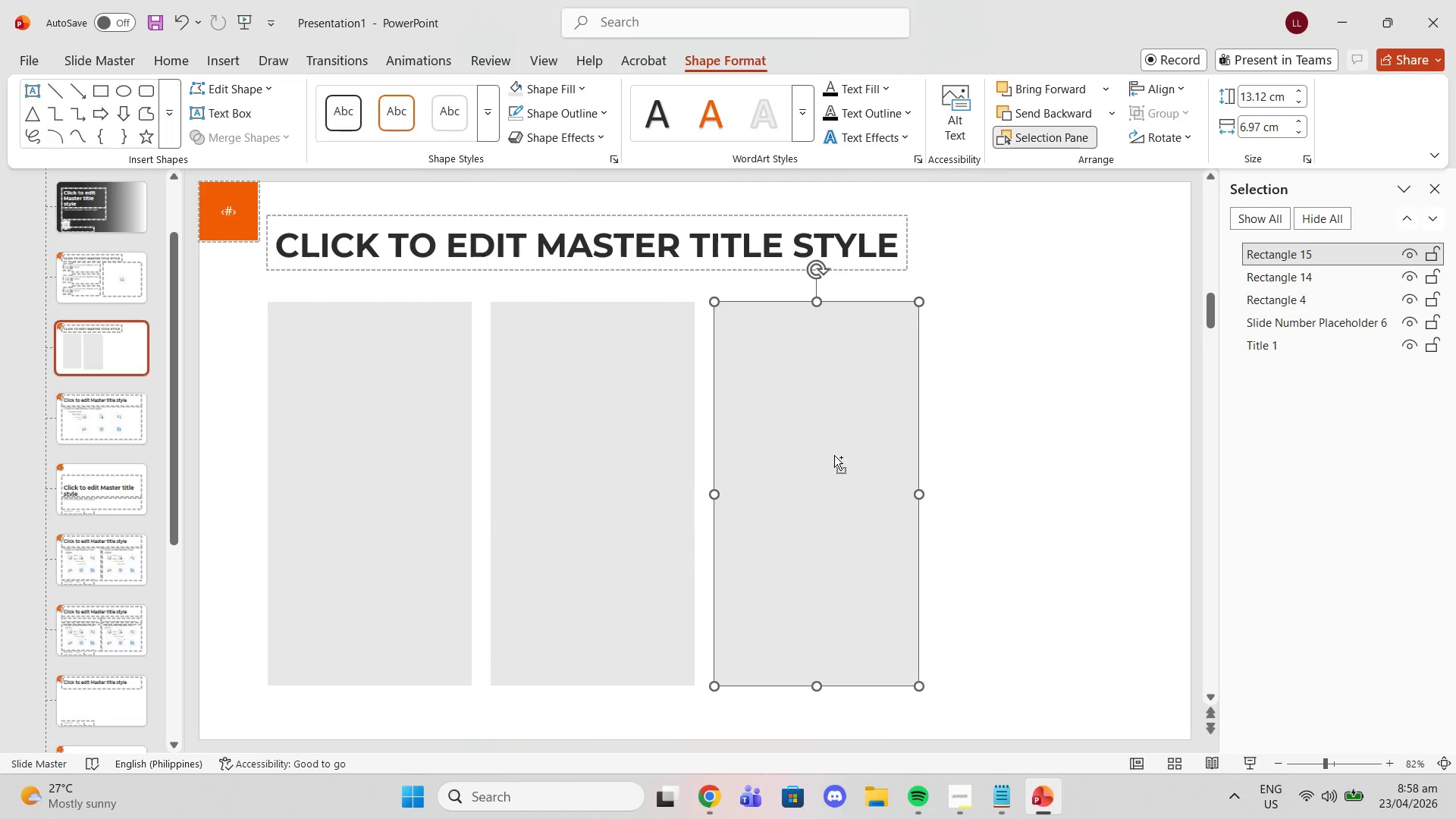 
key(Control+V)
 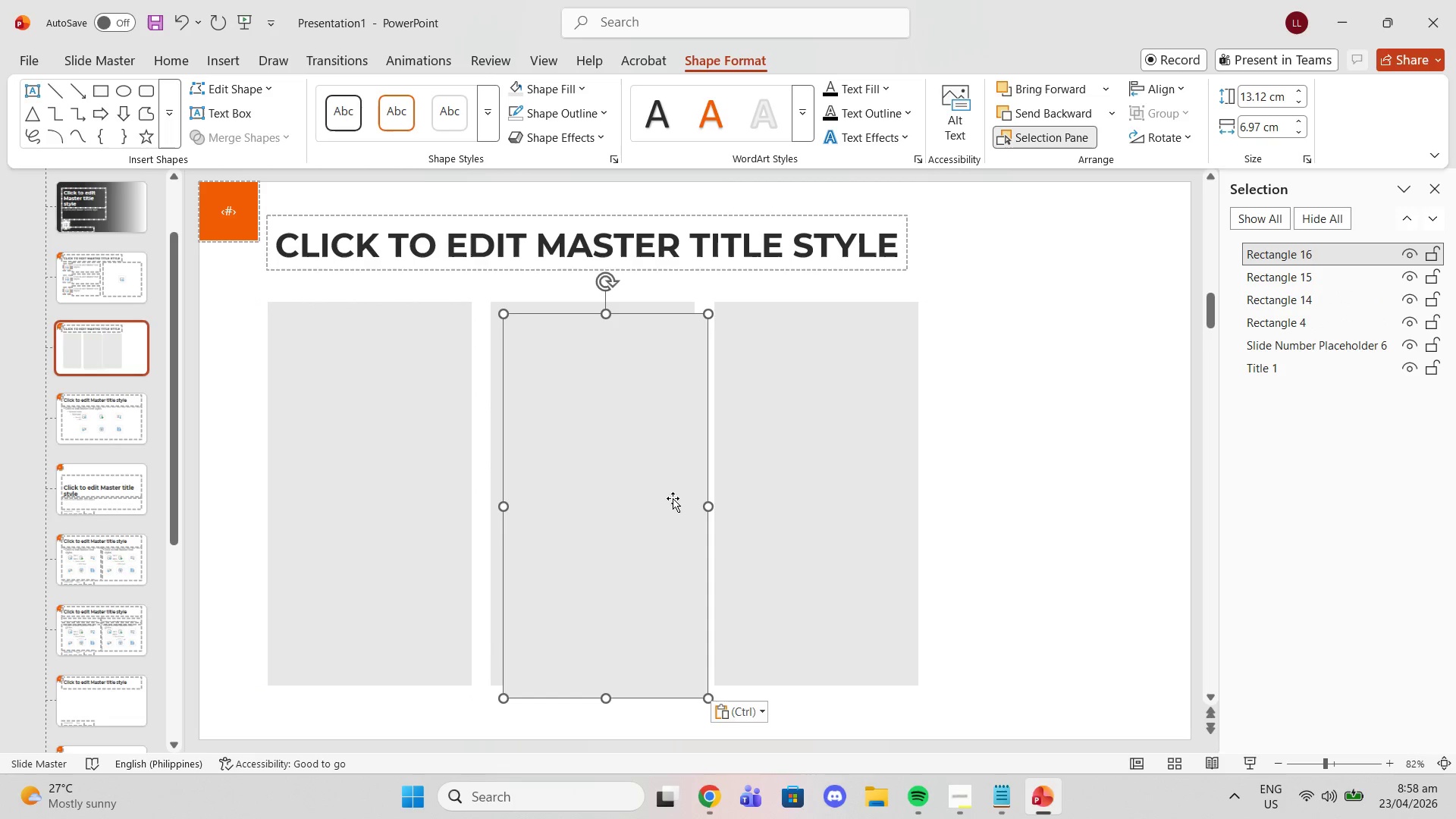 
left_click_drag(start_coordinate=[666, 498], to_coordinate=[1063, 485])
 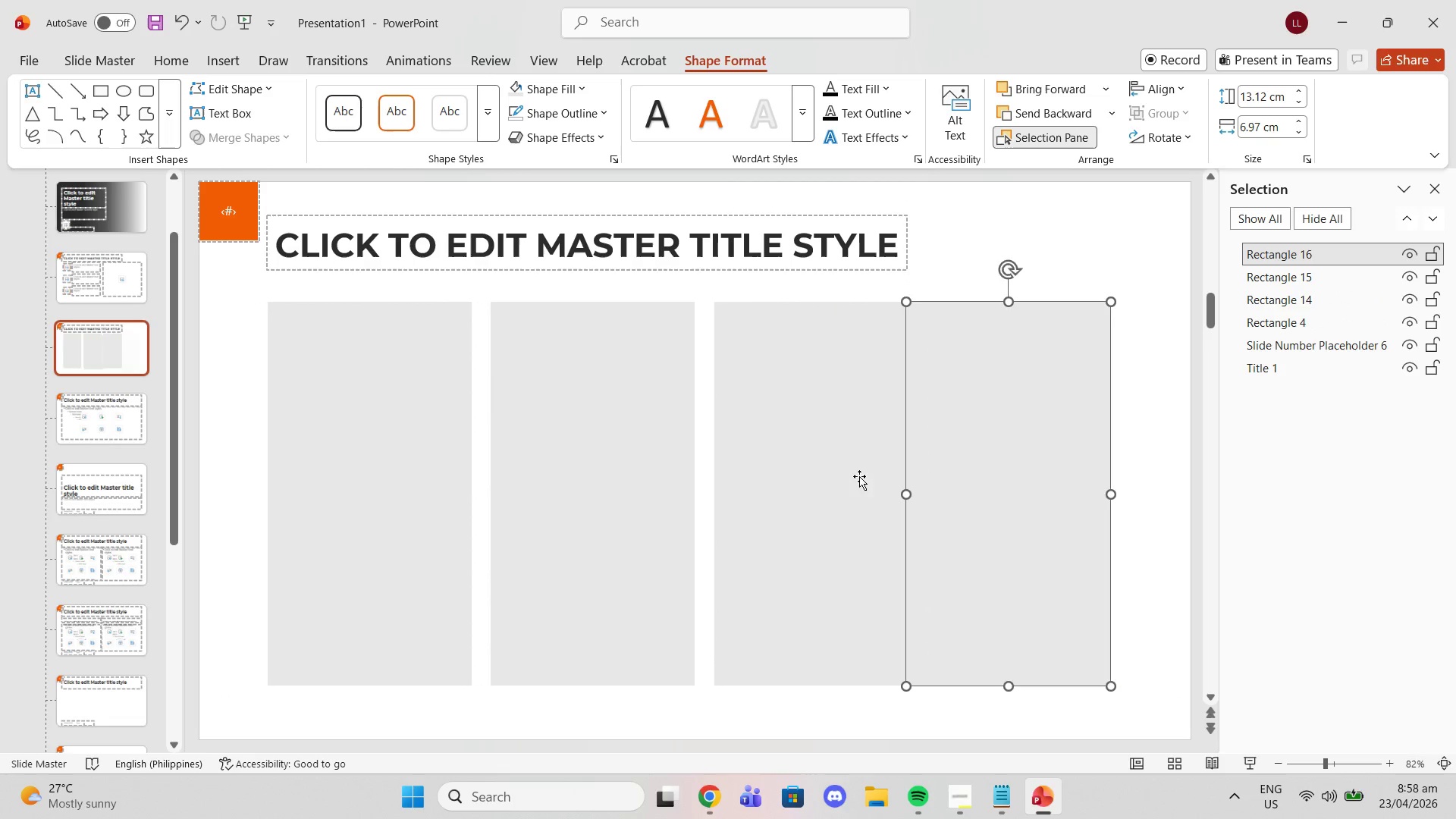 
left_click([853, 475])
 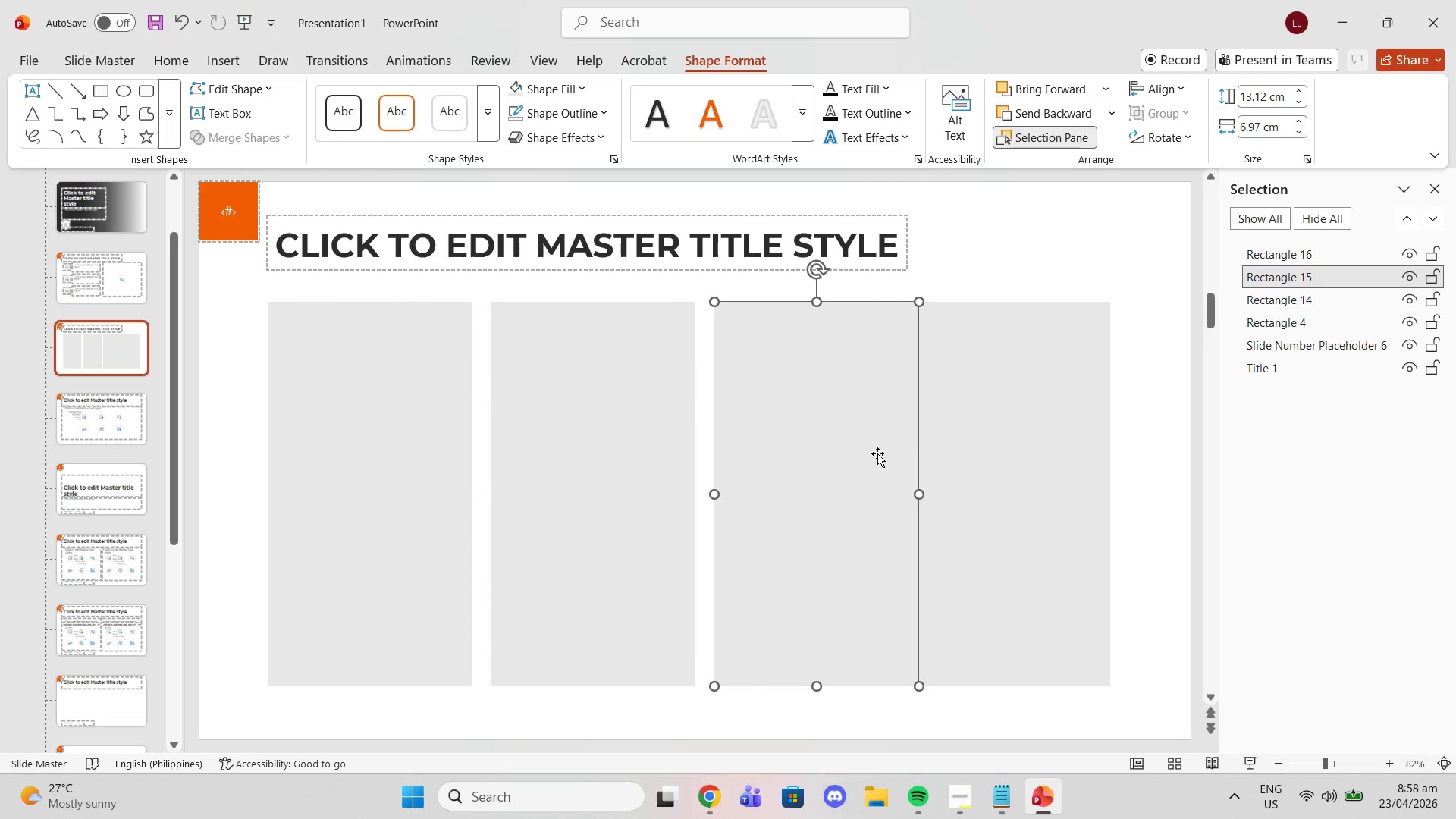 
key(Delete)
 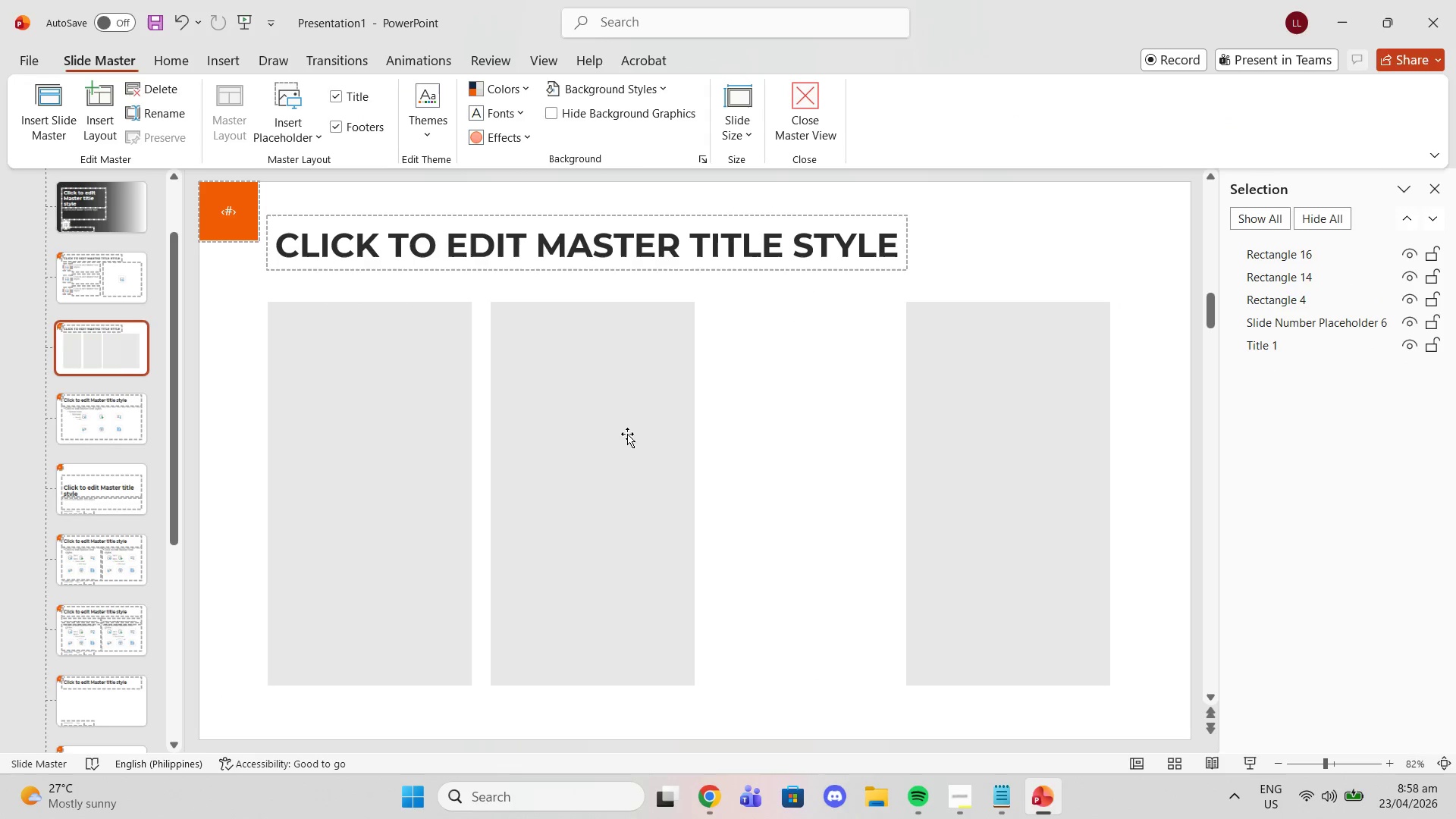 
left_click([626, 434])
 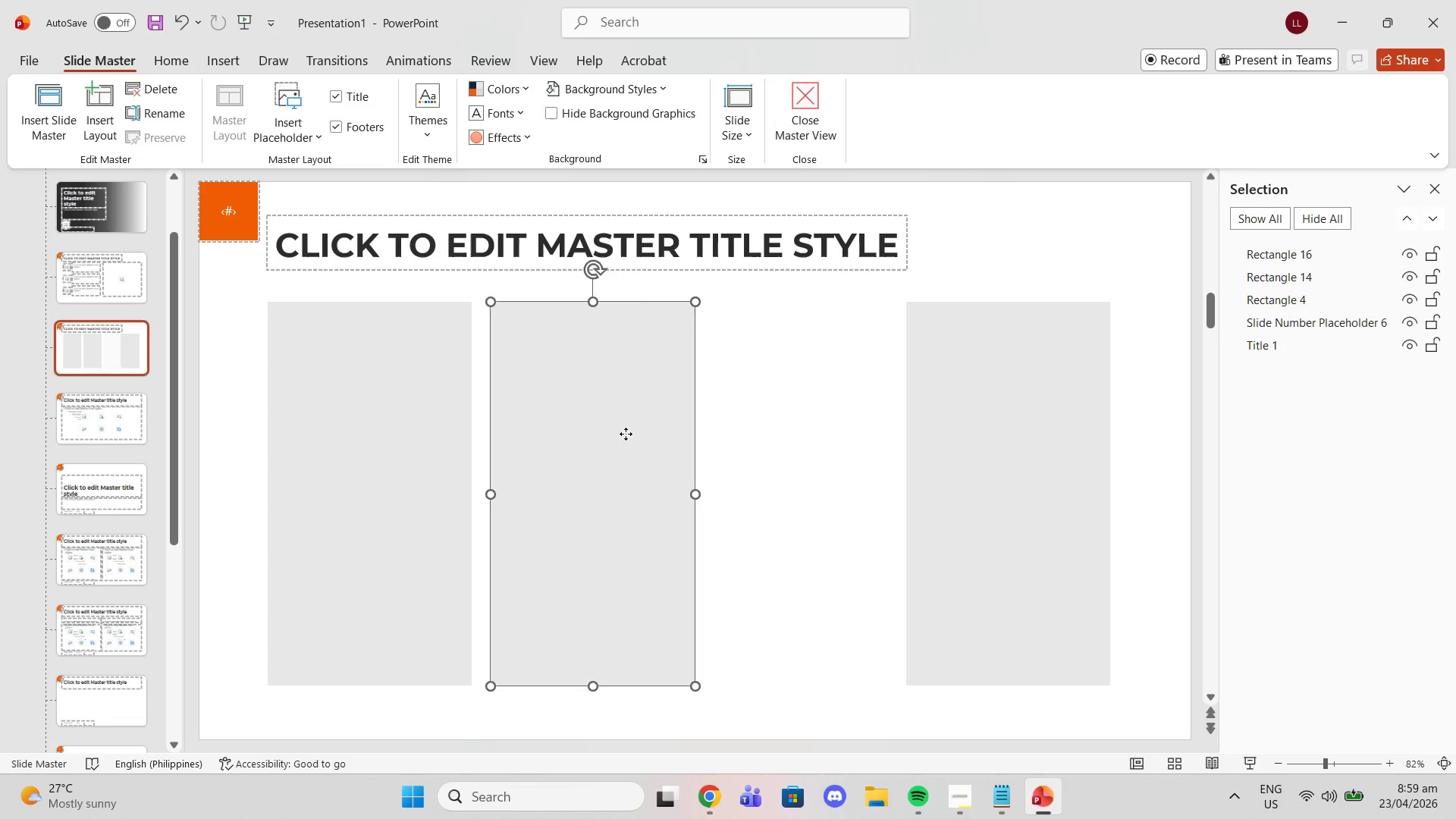 
key(Delete)
 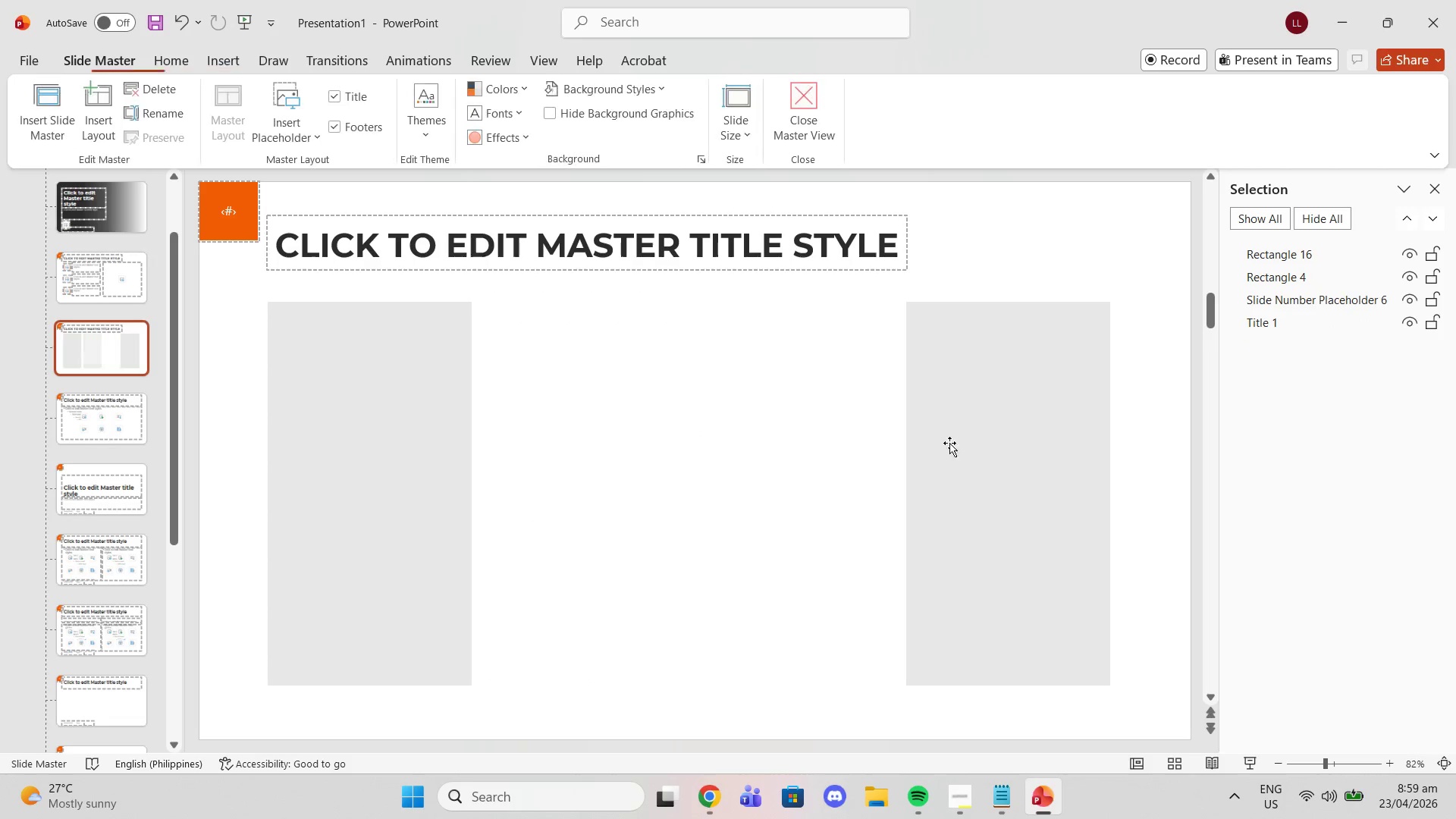 
left_click_drag(start_coordinate=[964, 446], to_coordinate=[977, 447])
 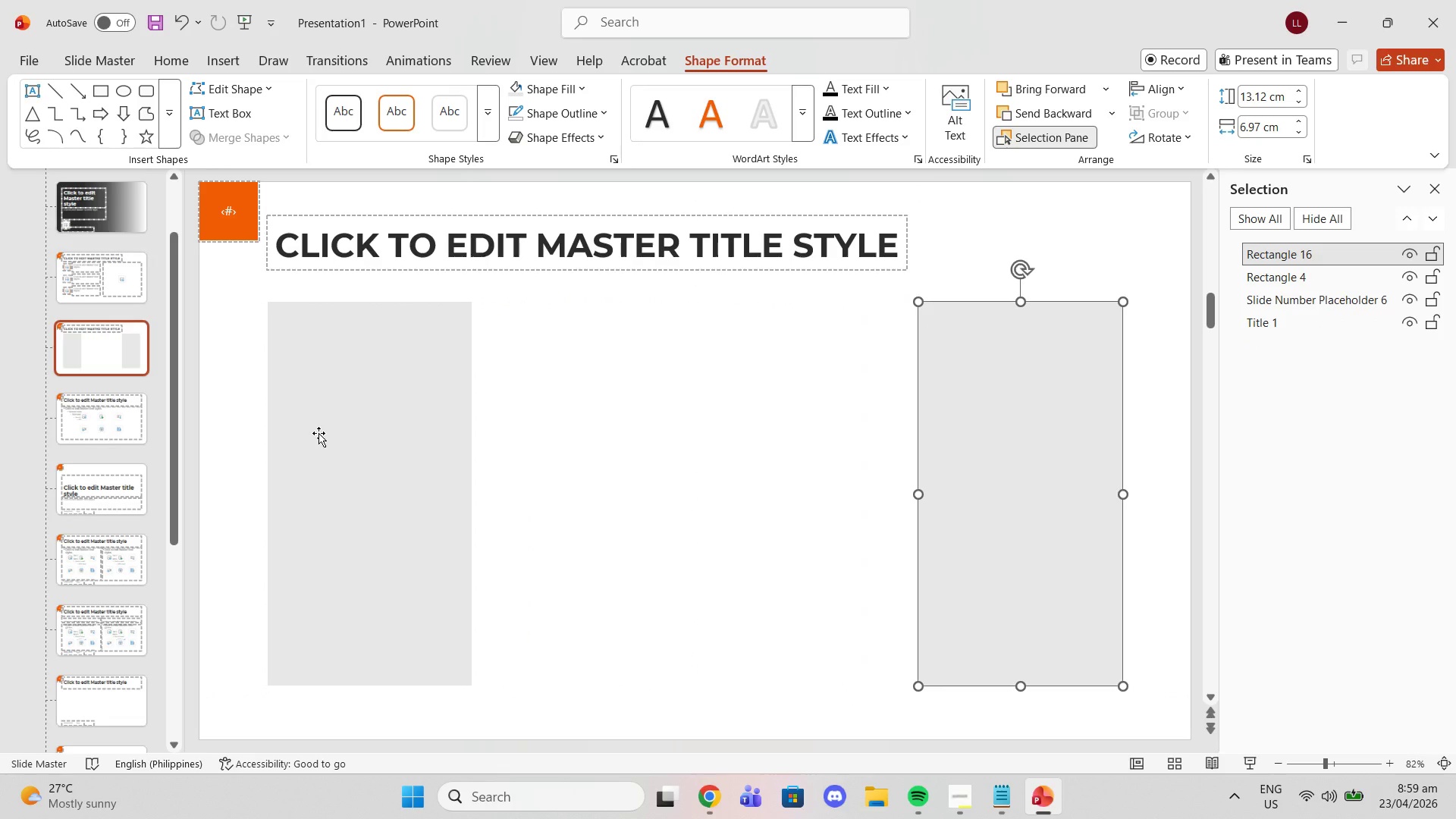 
key(Control+V)
 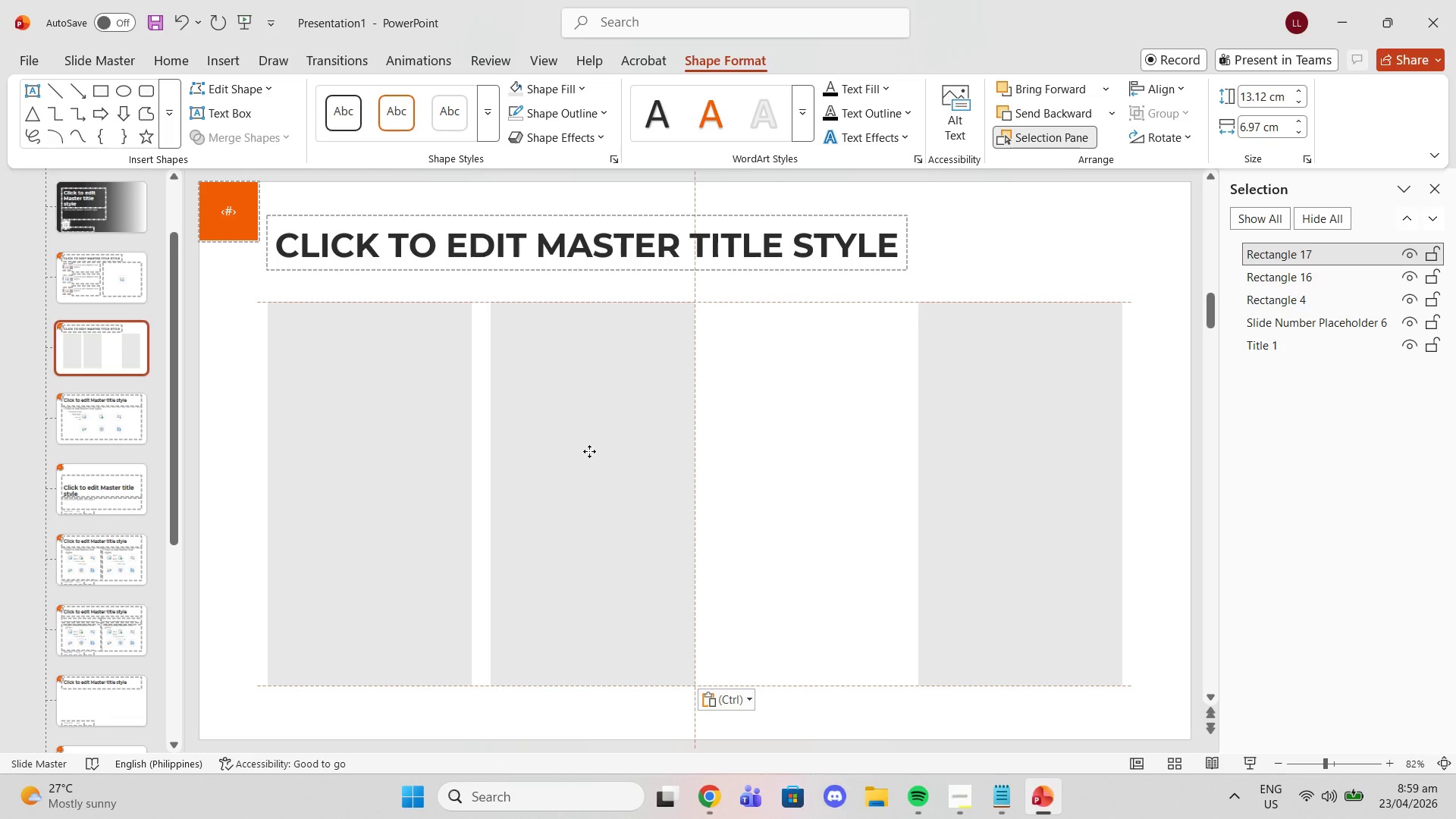 
key(Control+V)
 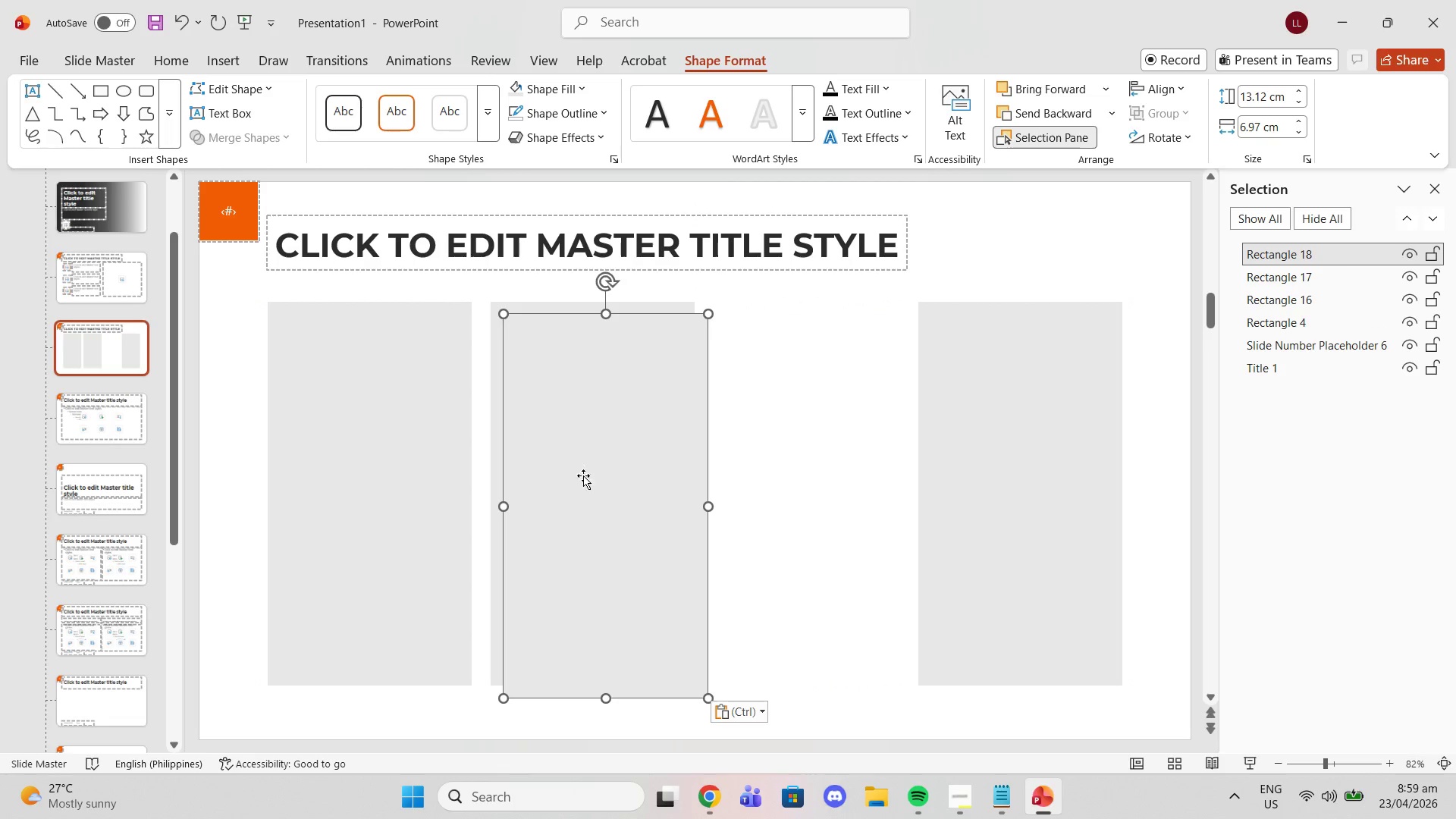 
left_click_drag(start_coordinate=[585, 476], to_coordinate=[787, 460])
 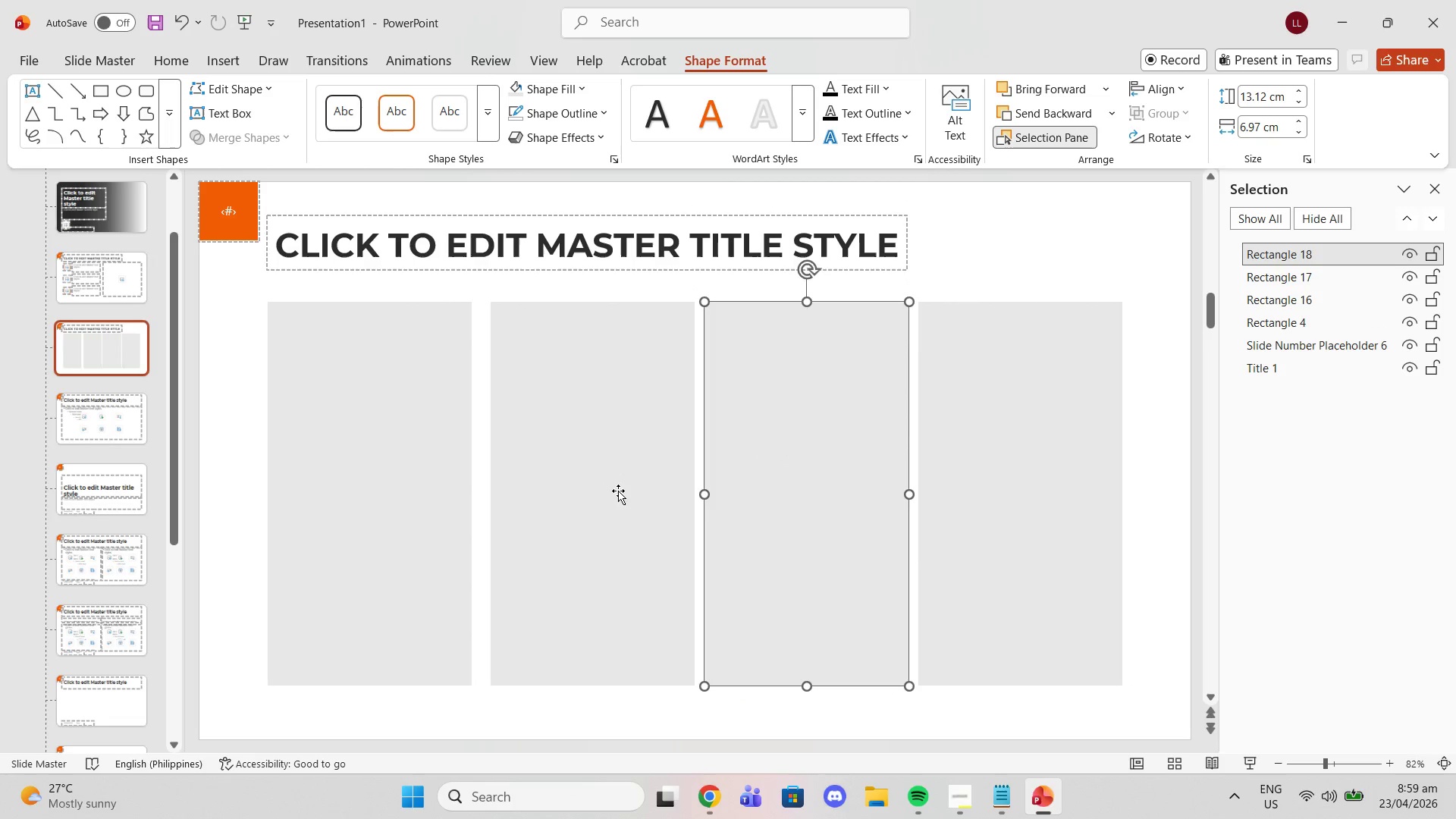 
left_click_drag(start_coordinate=[619, 491], to_coordinate=[613, 491])
 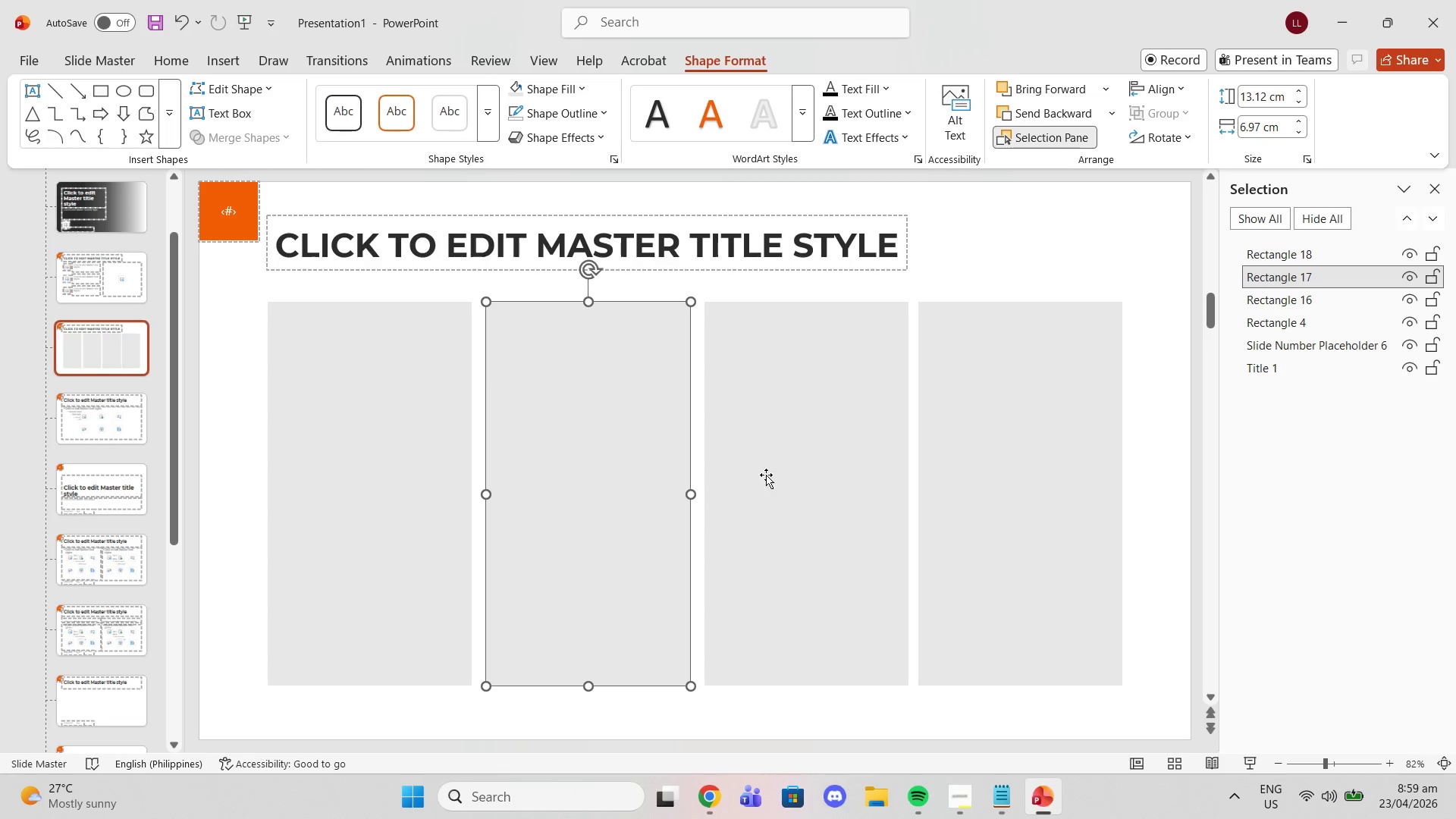 
left_click_drag(start_coordinate=[771, 475], to_coordinate=[775, 475])
 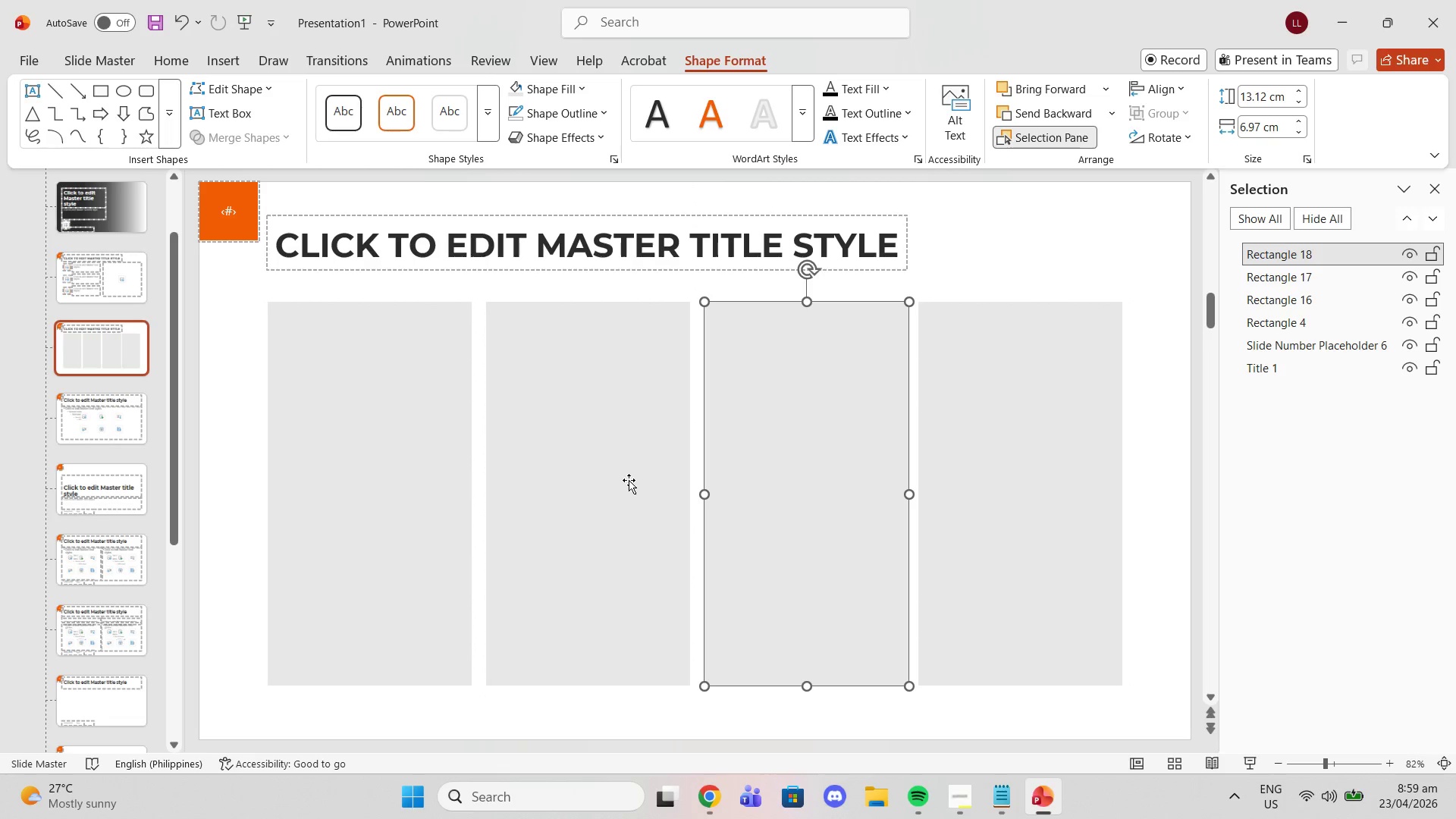 
left_click_drag(start_coordinate=[629, 480], to_coordinate=[625, 480])
 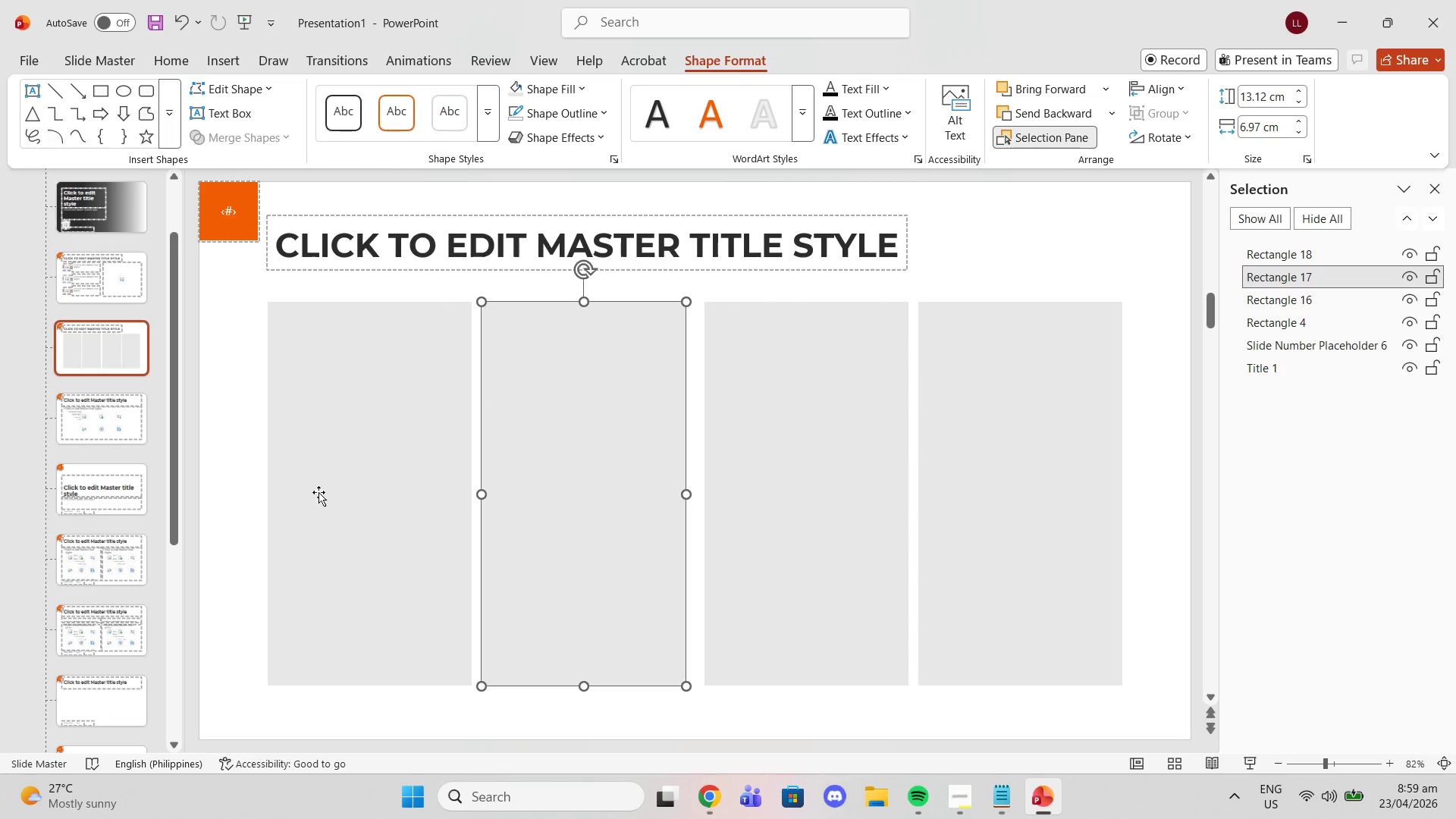 
left_click_drag(start_coordinate=[368, 483], to_coordinate=[356, 483])
 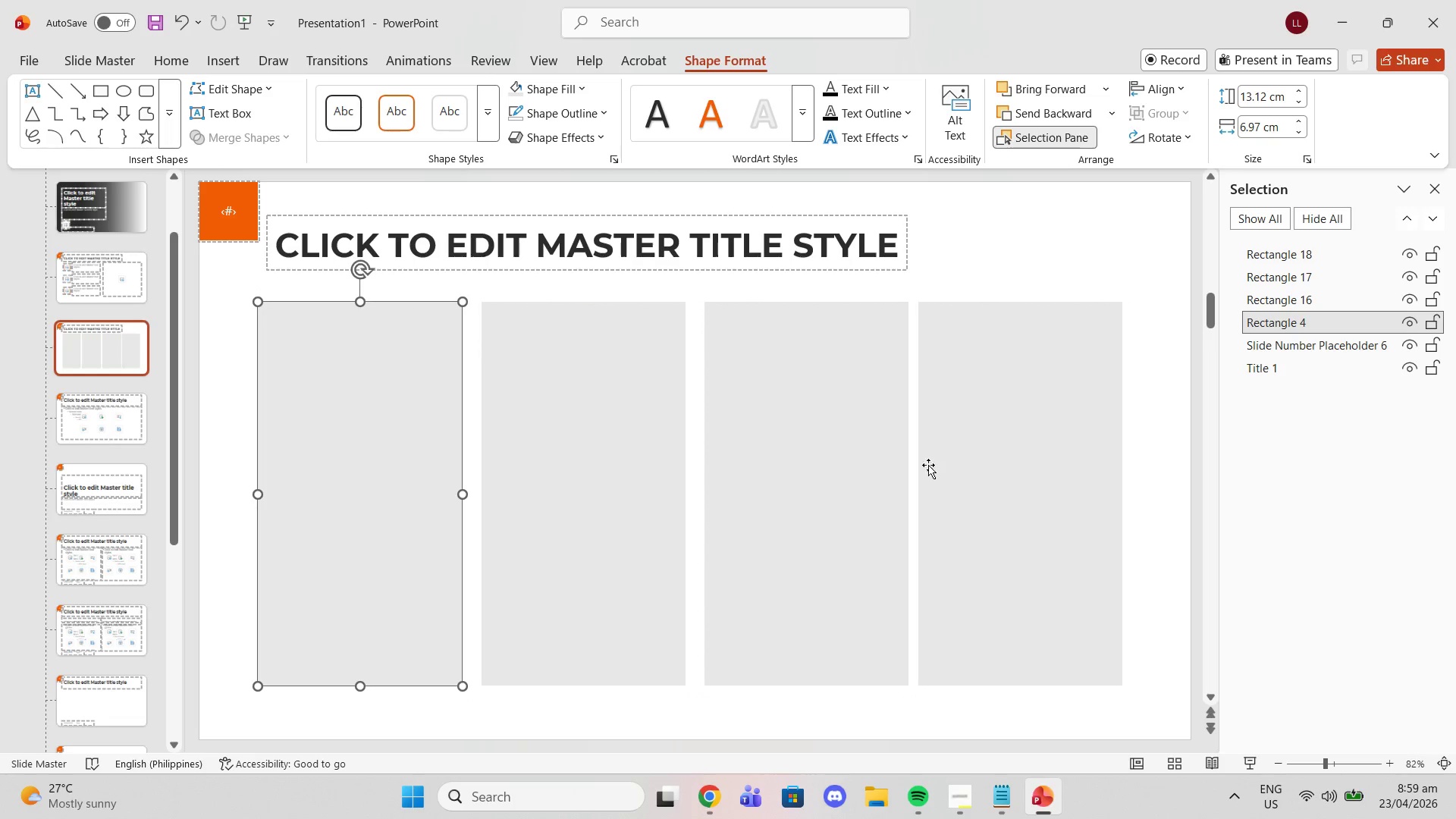 
left_click_drag(start_coordinate=[962, 455], to_coordinate=[973, 455])
 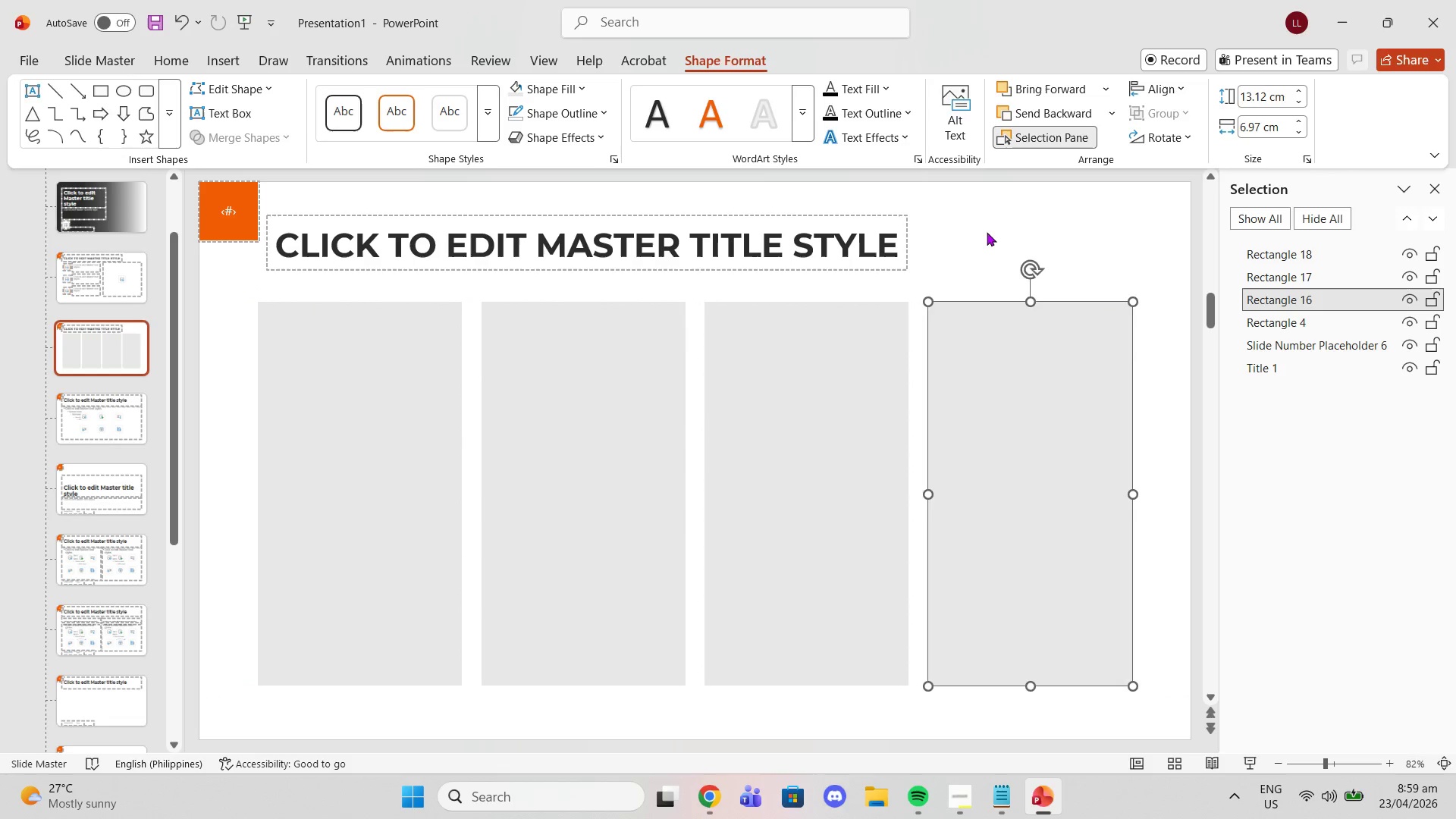 
left_click([987, 232])
 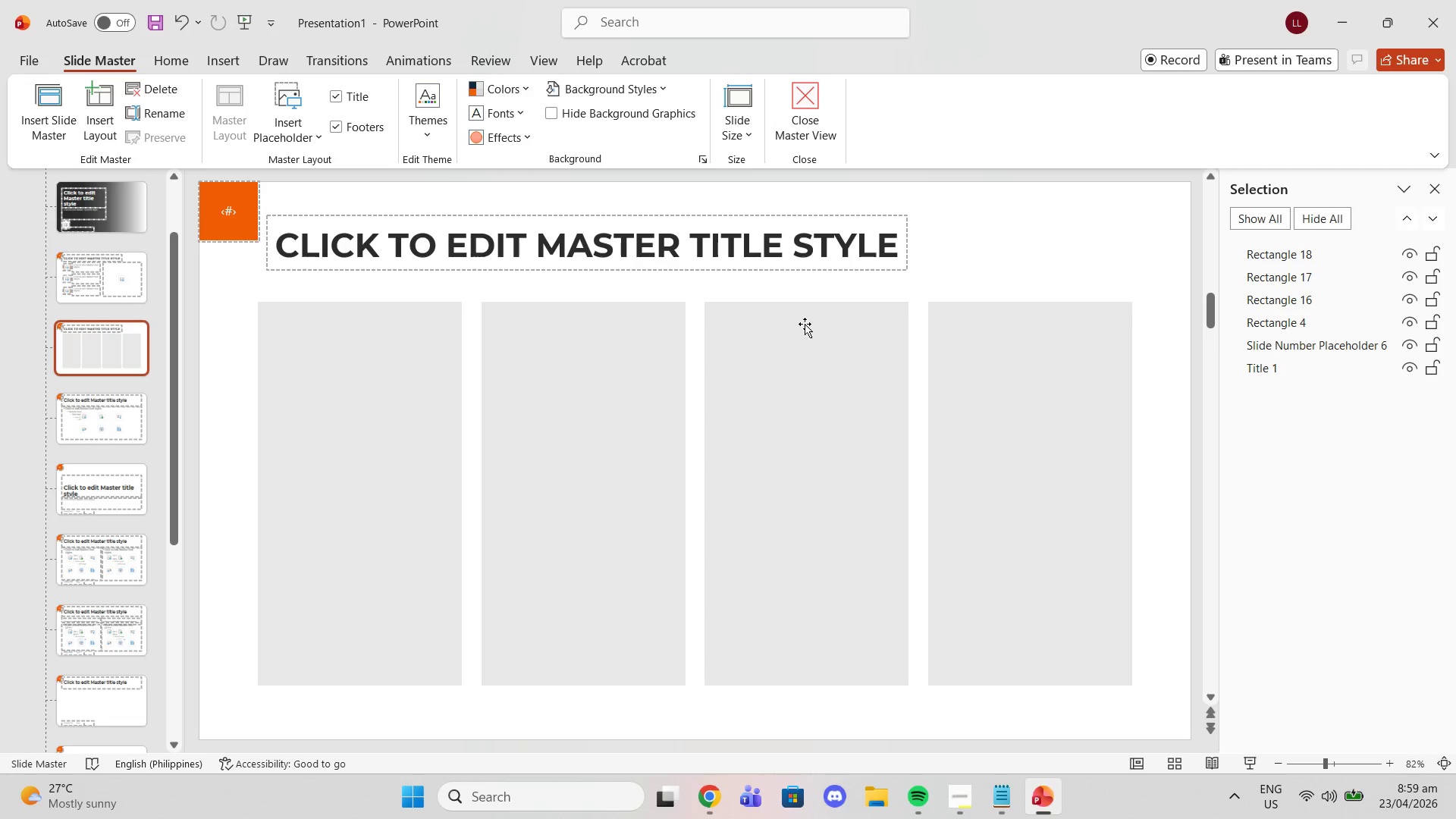 
wait(7.14)
 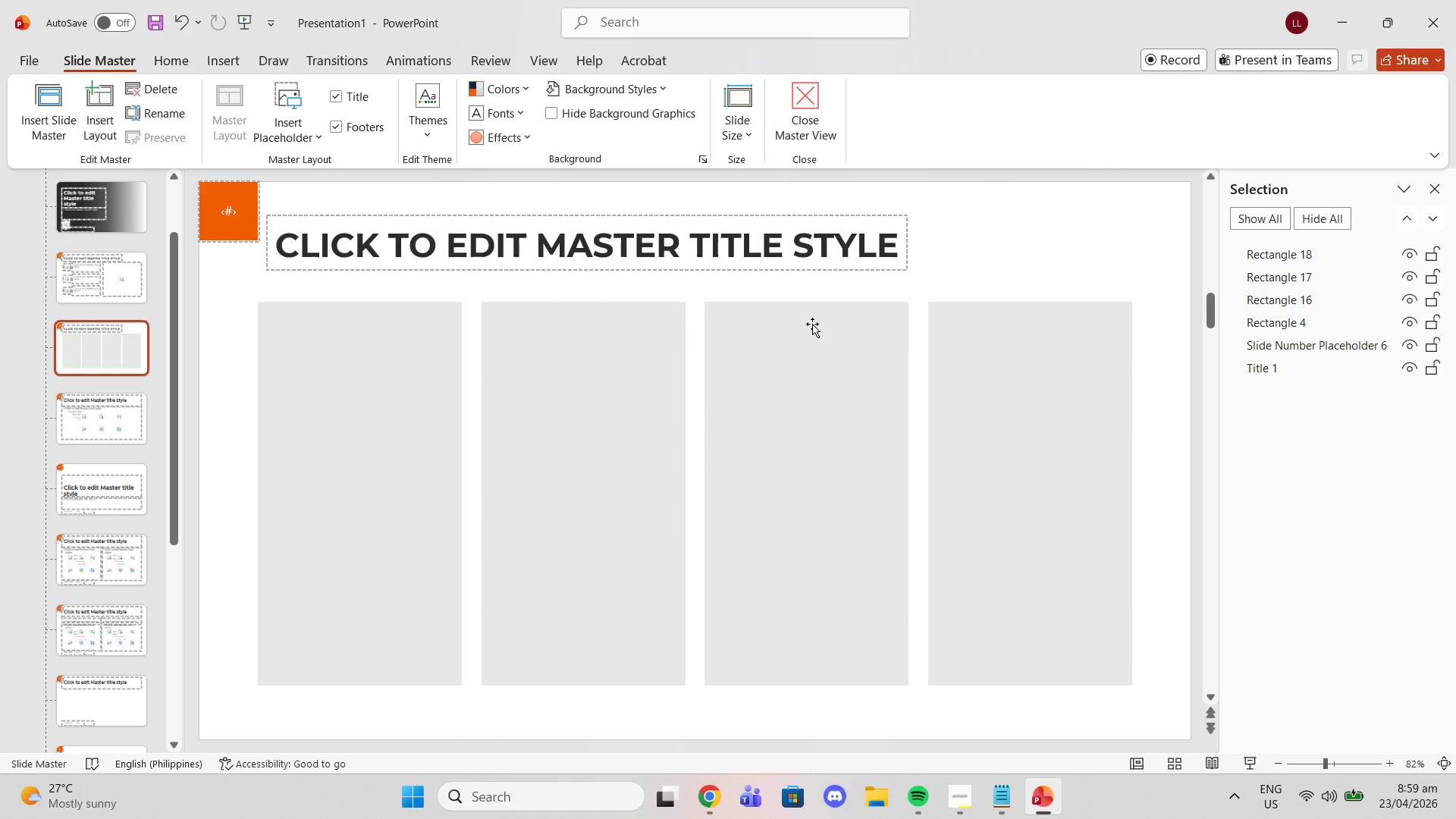 
left_click([362, 331])
 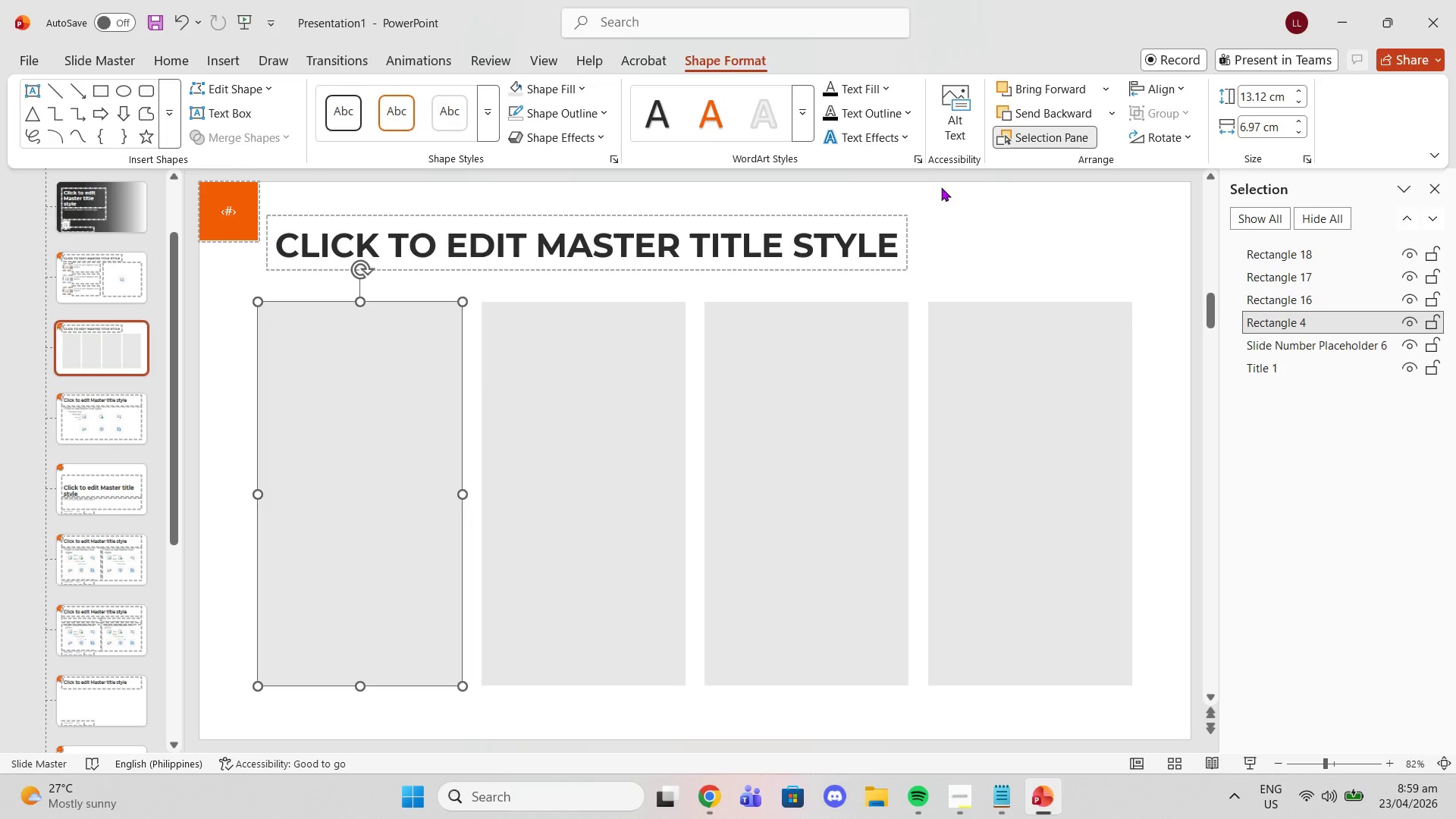 
wait(8.66)
 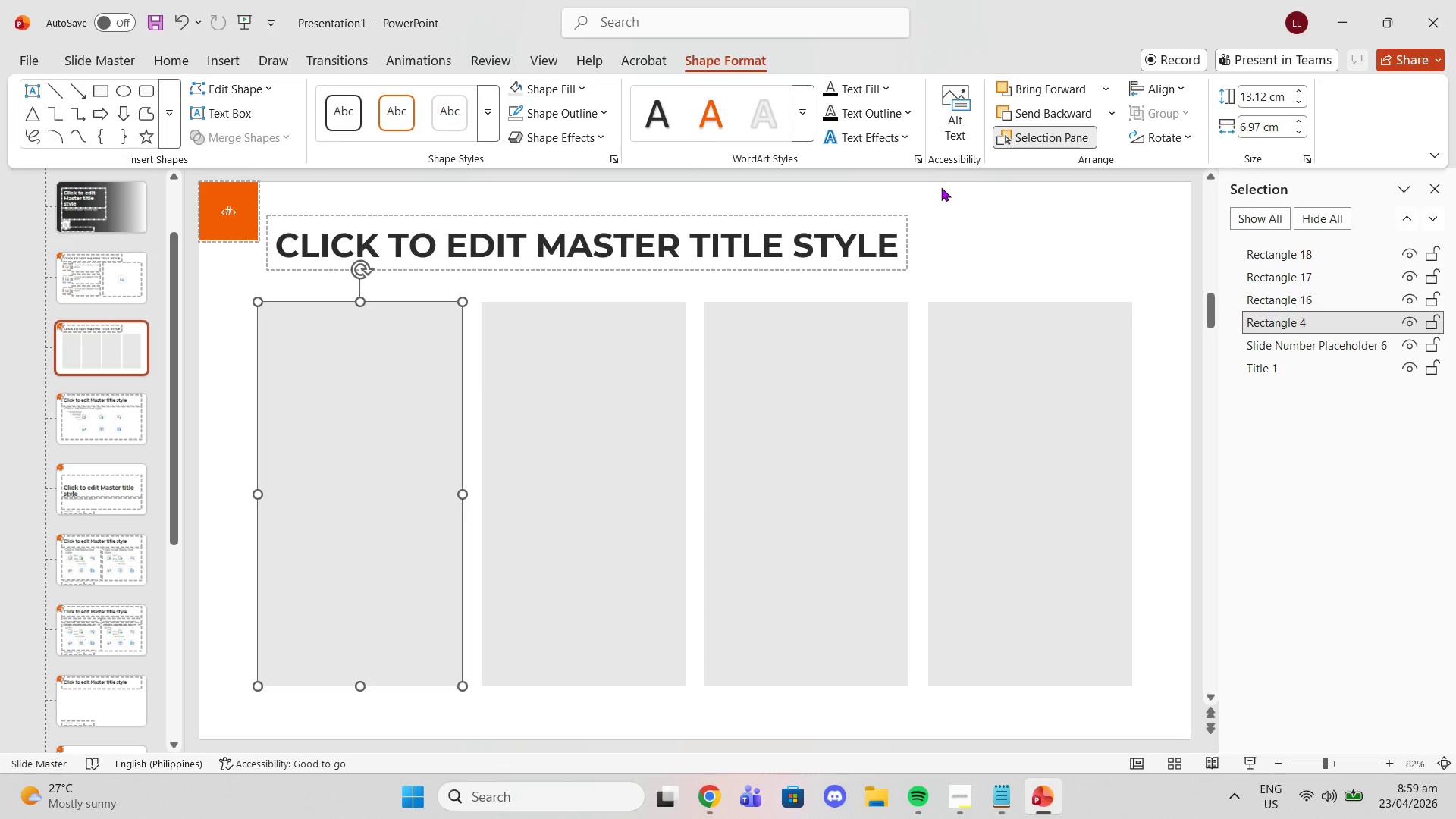 
mouse_move([249, 105])
 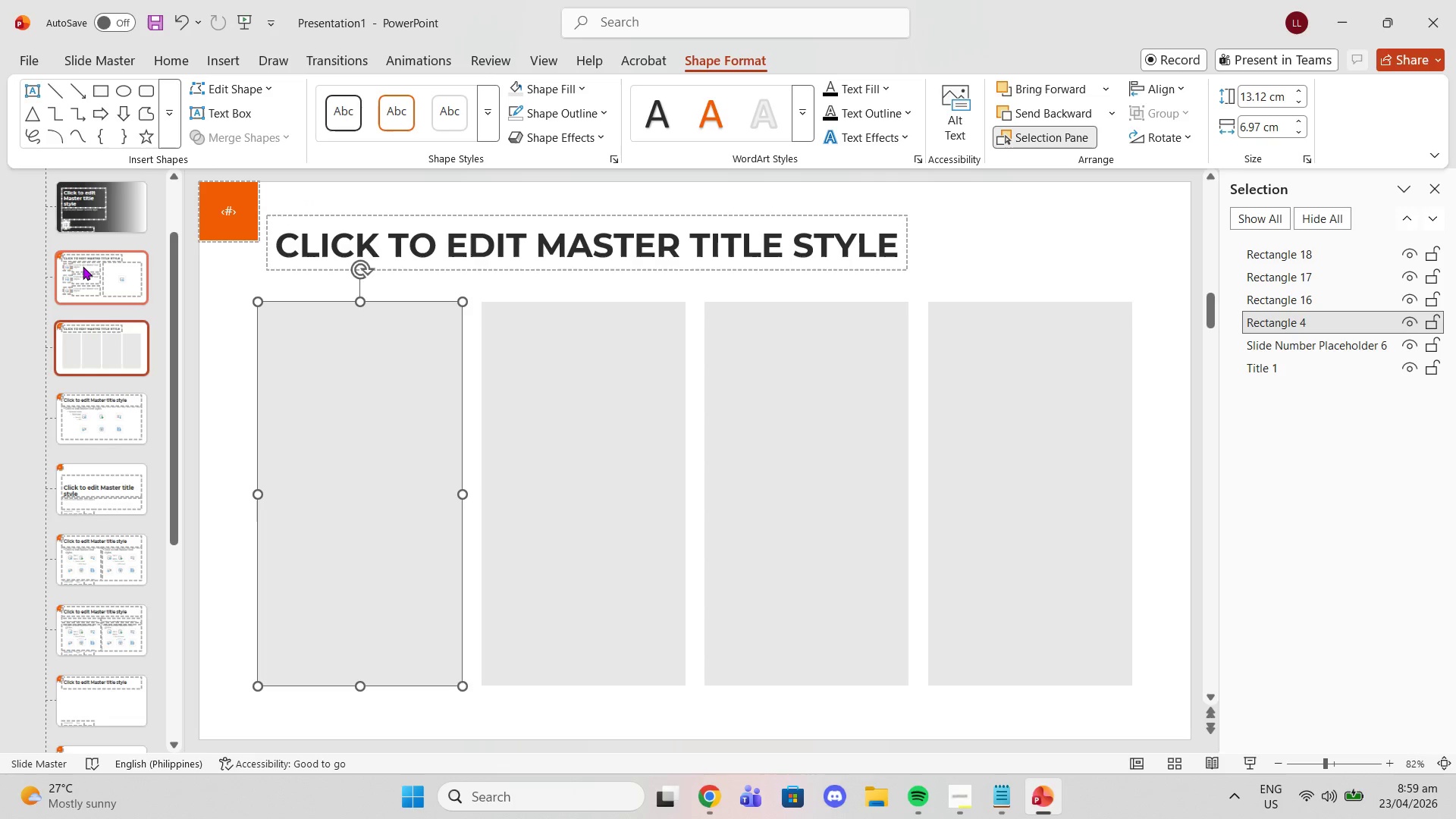 
left_click([83, 266])
 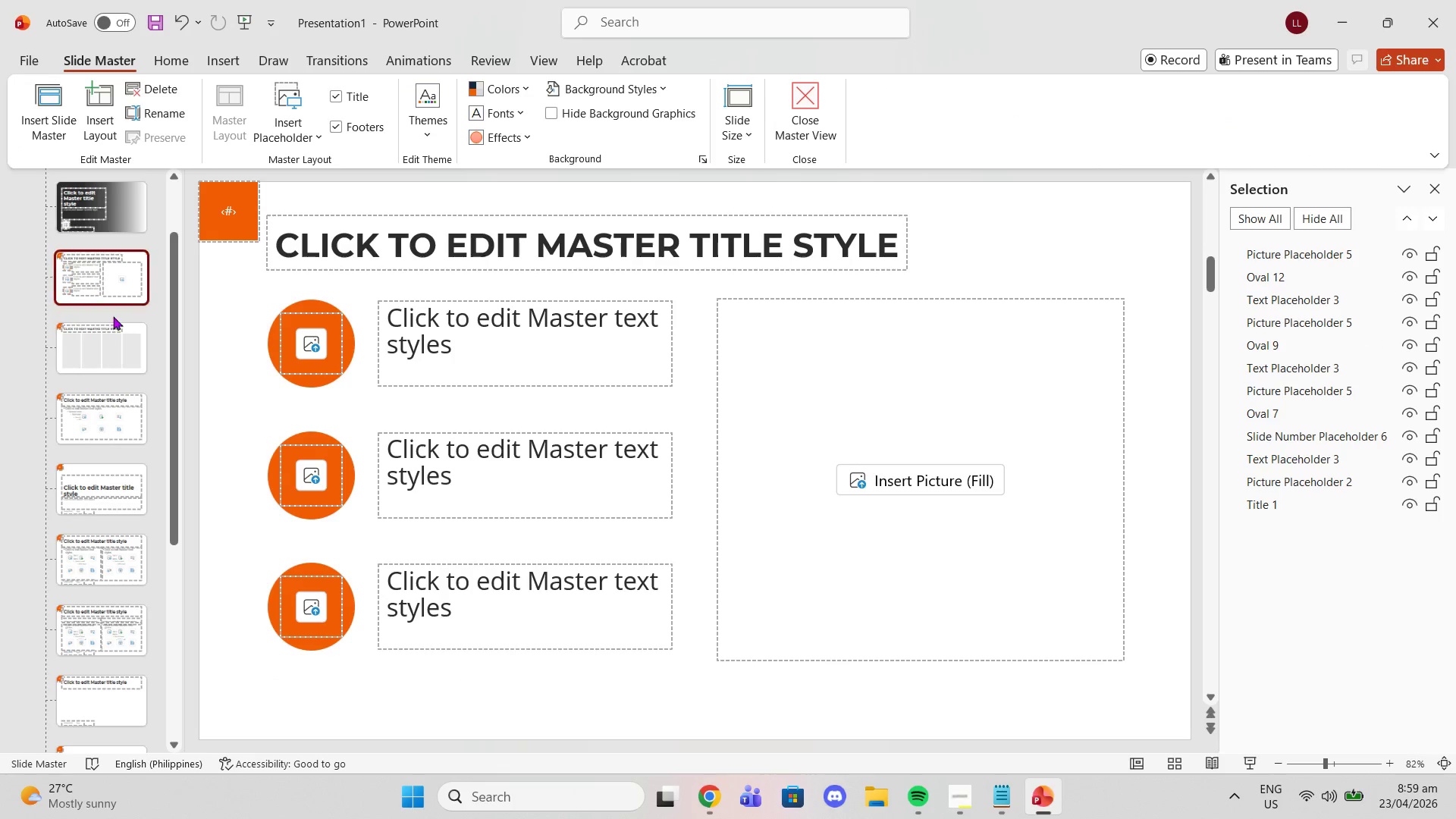 
left_click([115, 334])
 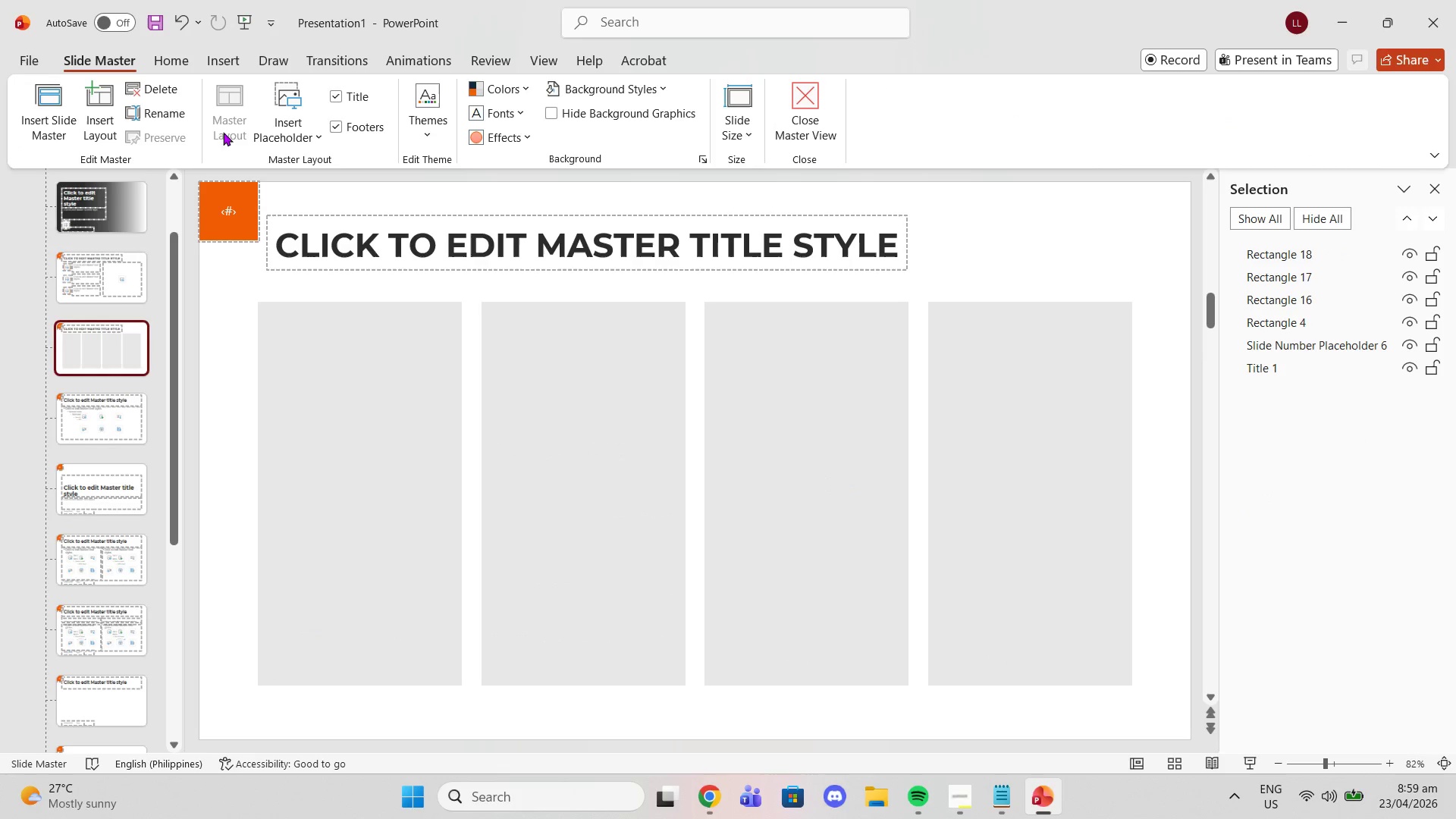 
left_click([288, 127])
 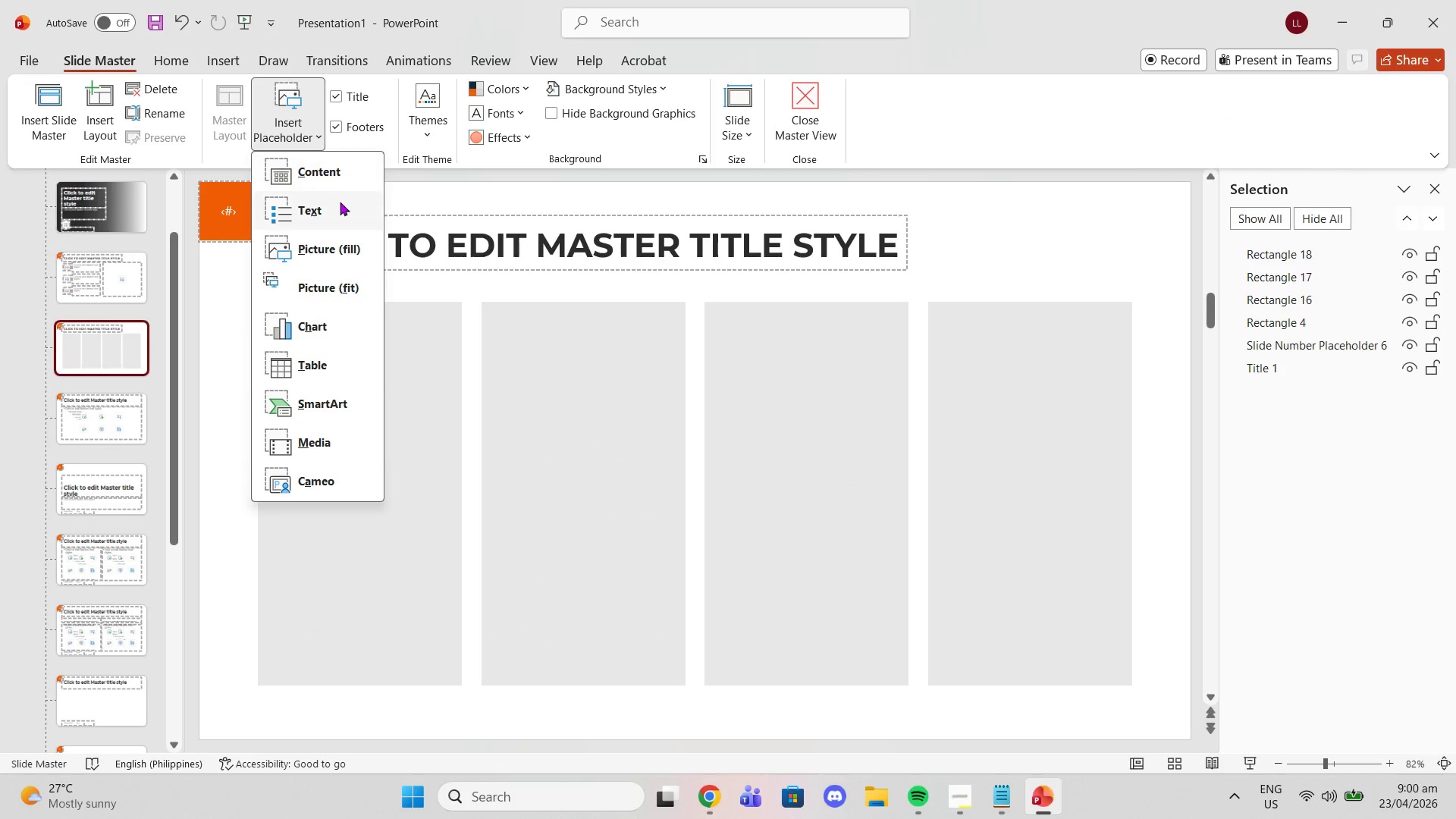 
left_click([341, 202])
 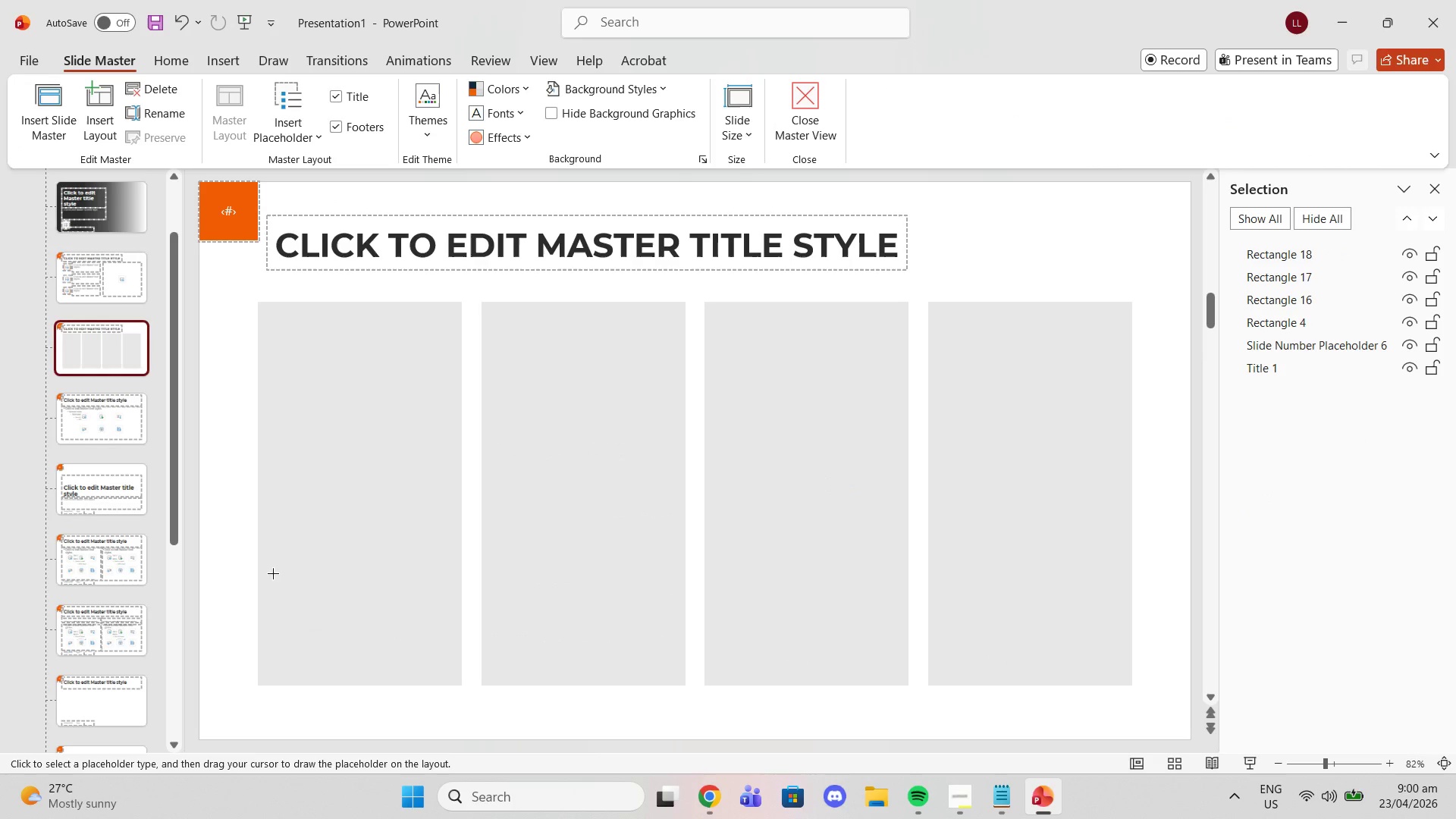 
left_click_drag(start_coordinate=[268, 575], to_coordinate=[449, 674])
 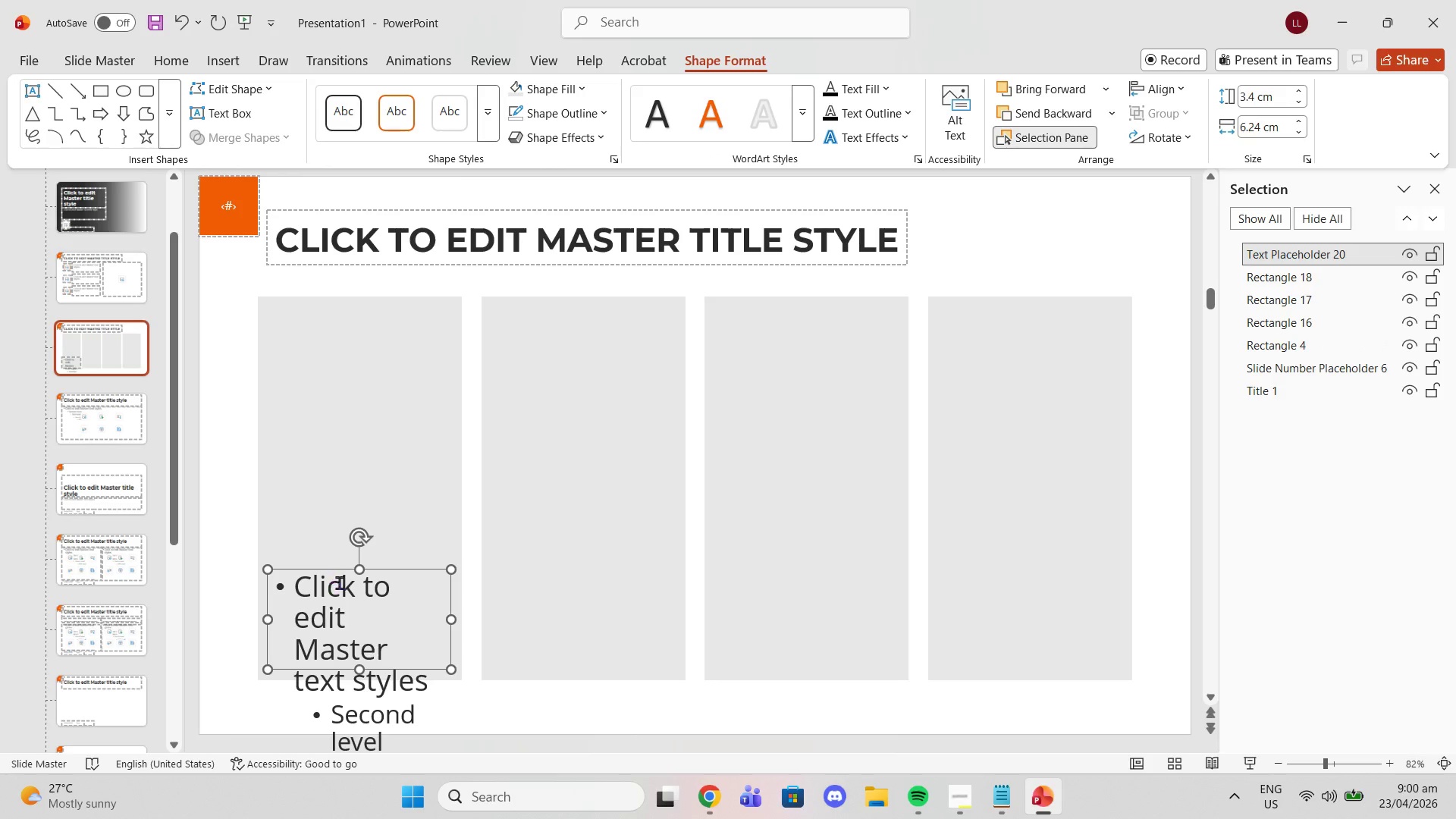 
scroll: coordinate [405, 609], scroll_direction: down, amount: 10.0
 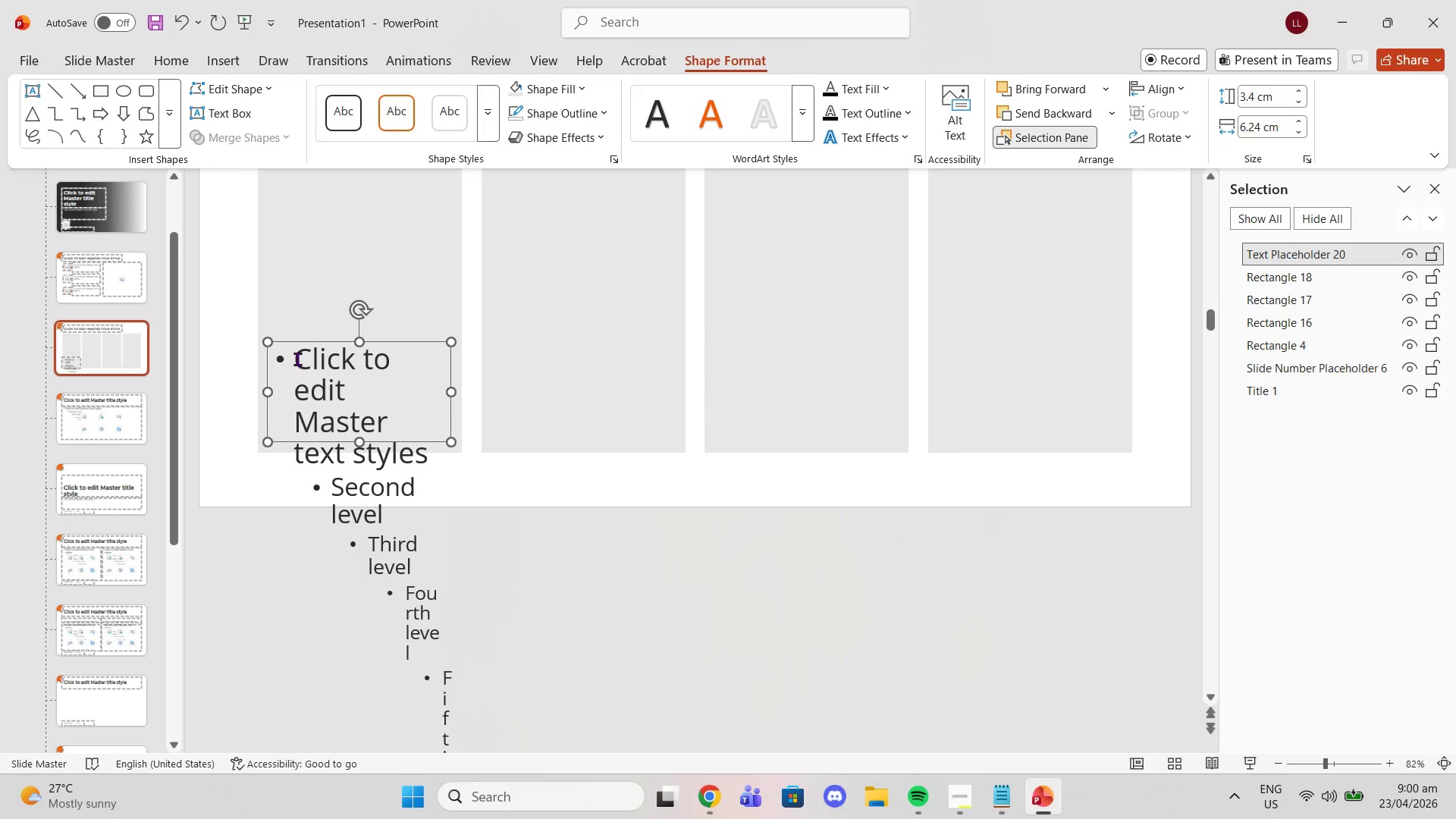 
left_click_drag(start_coordinate=[297, 358], to_coordinate=[510, 814])
 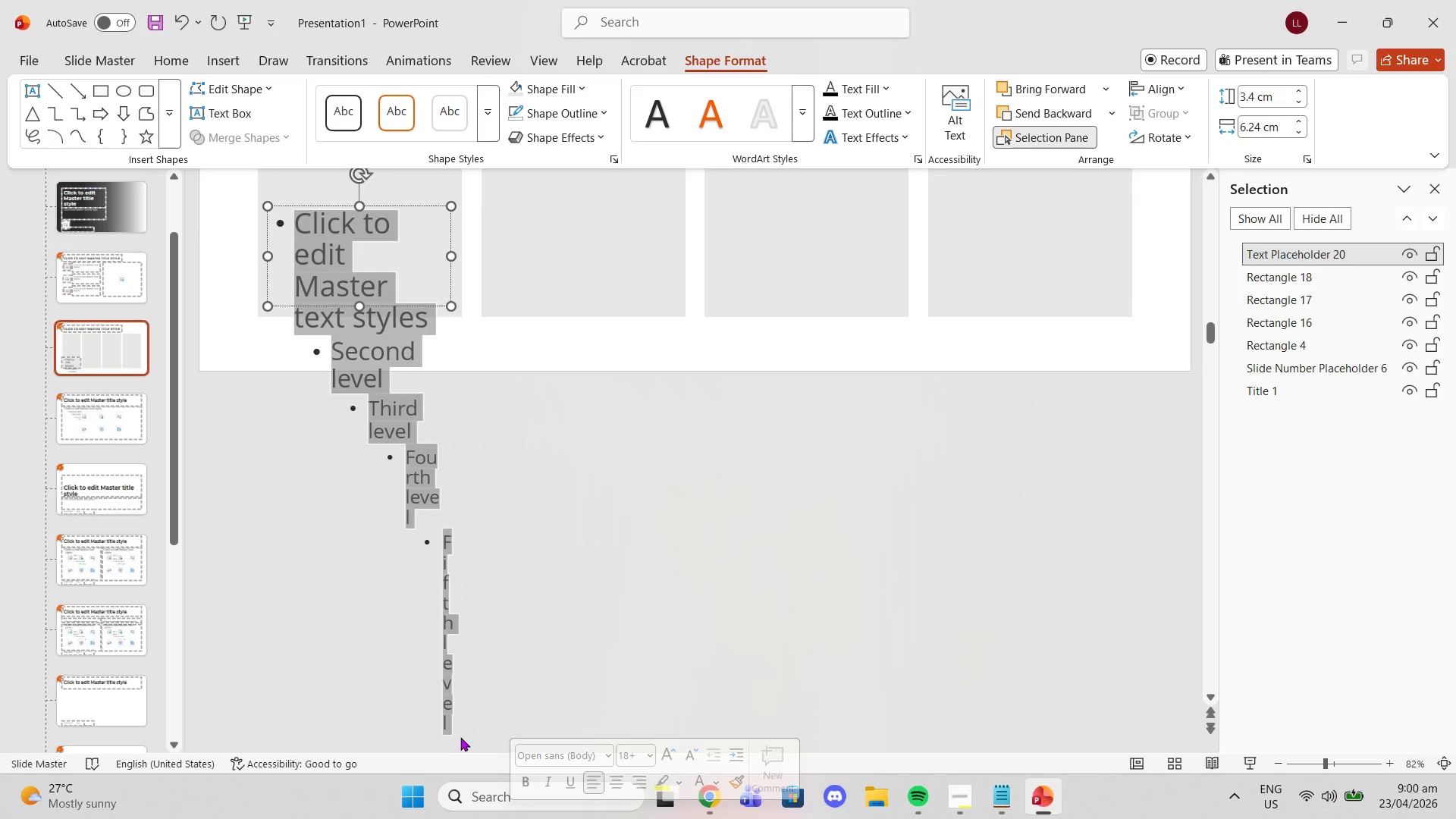 
key(Backspace)
 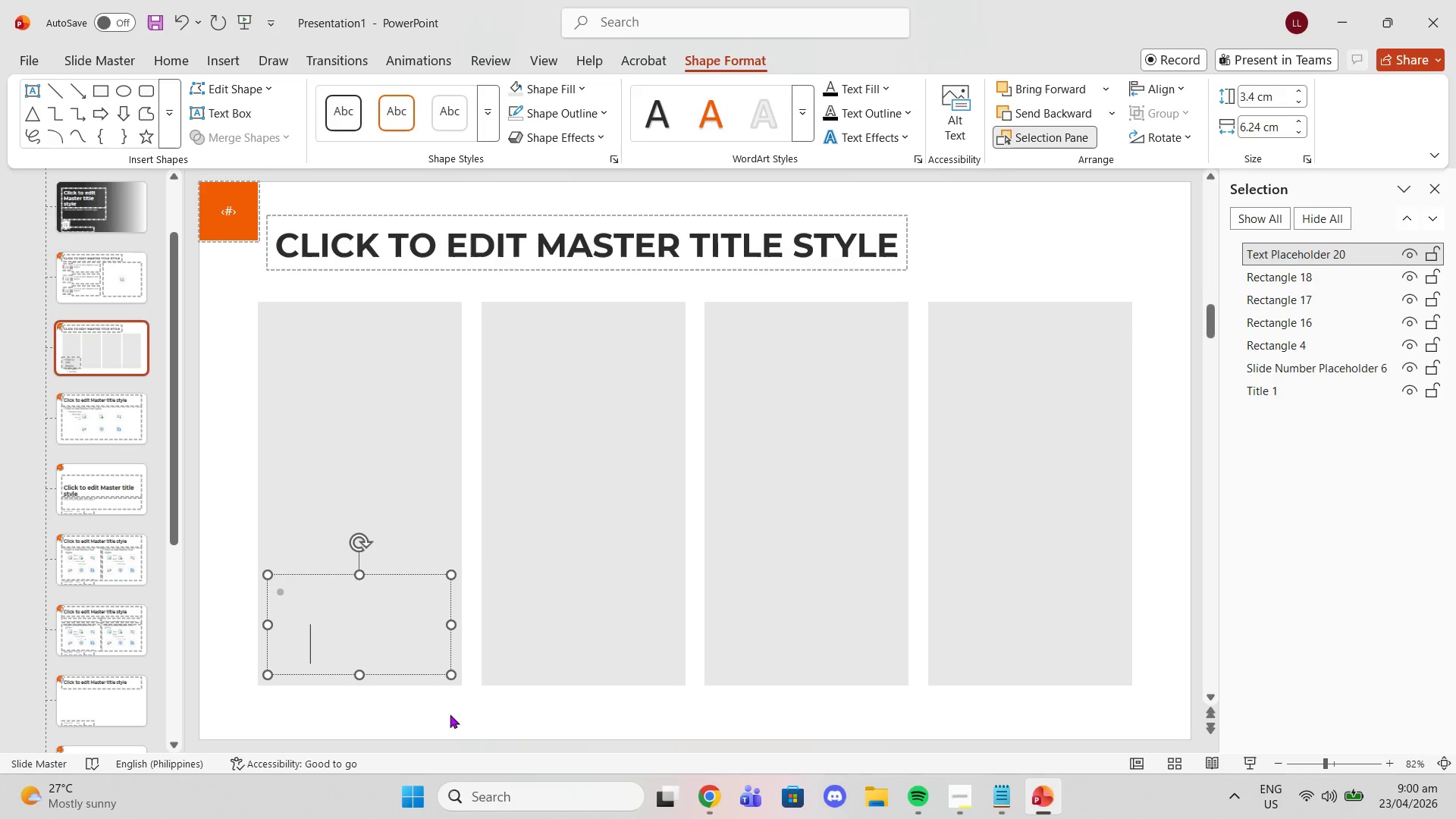 
key(Backspace)
 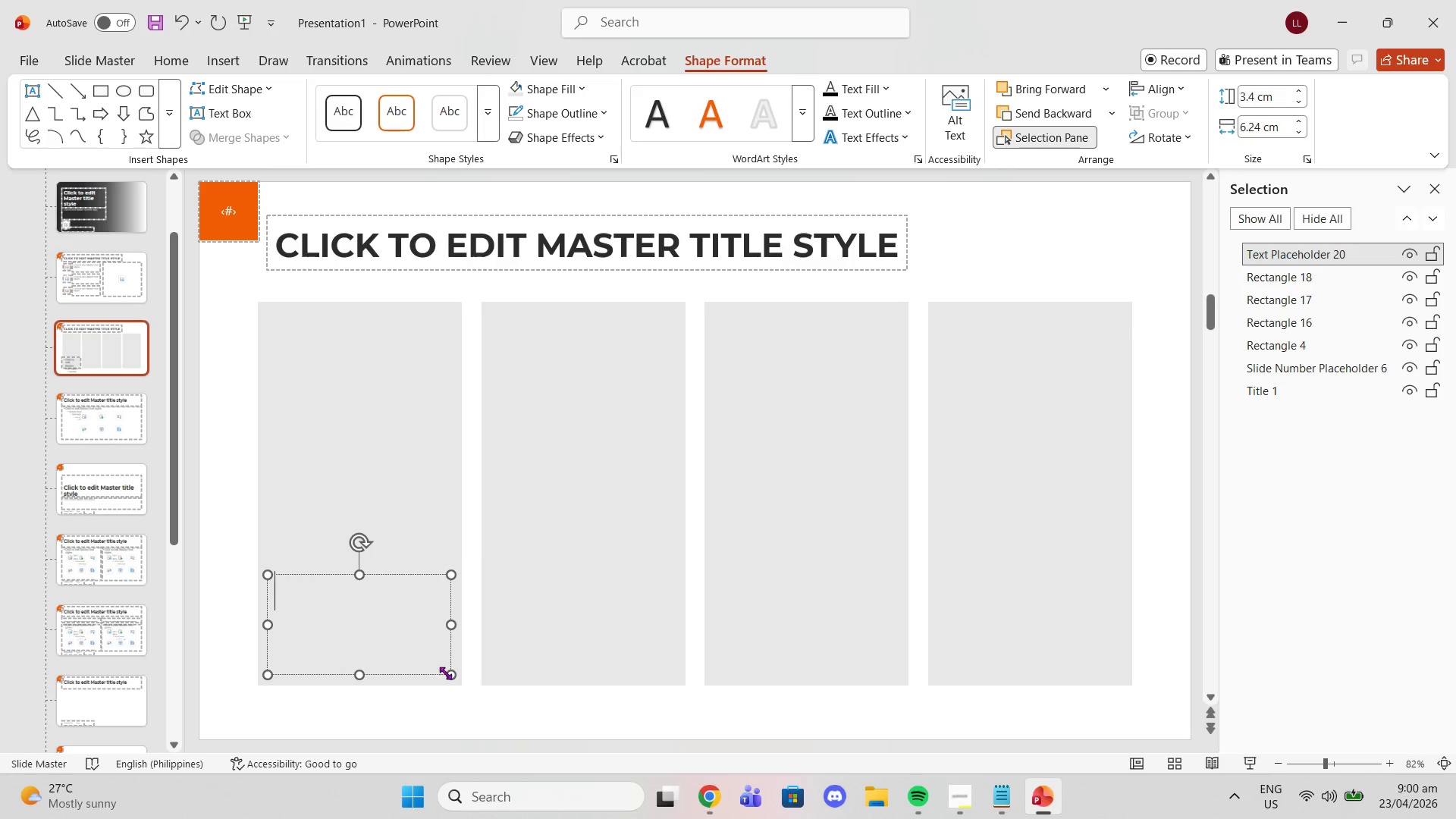 
key(Backspace)
 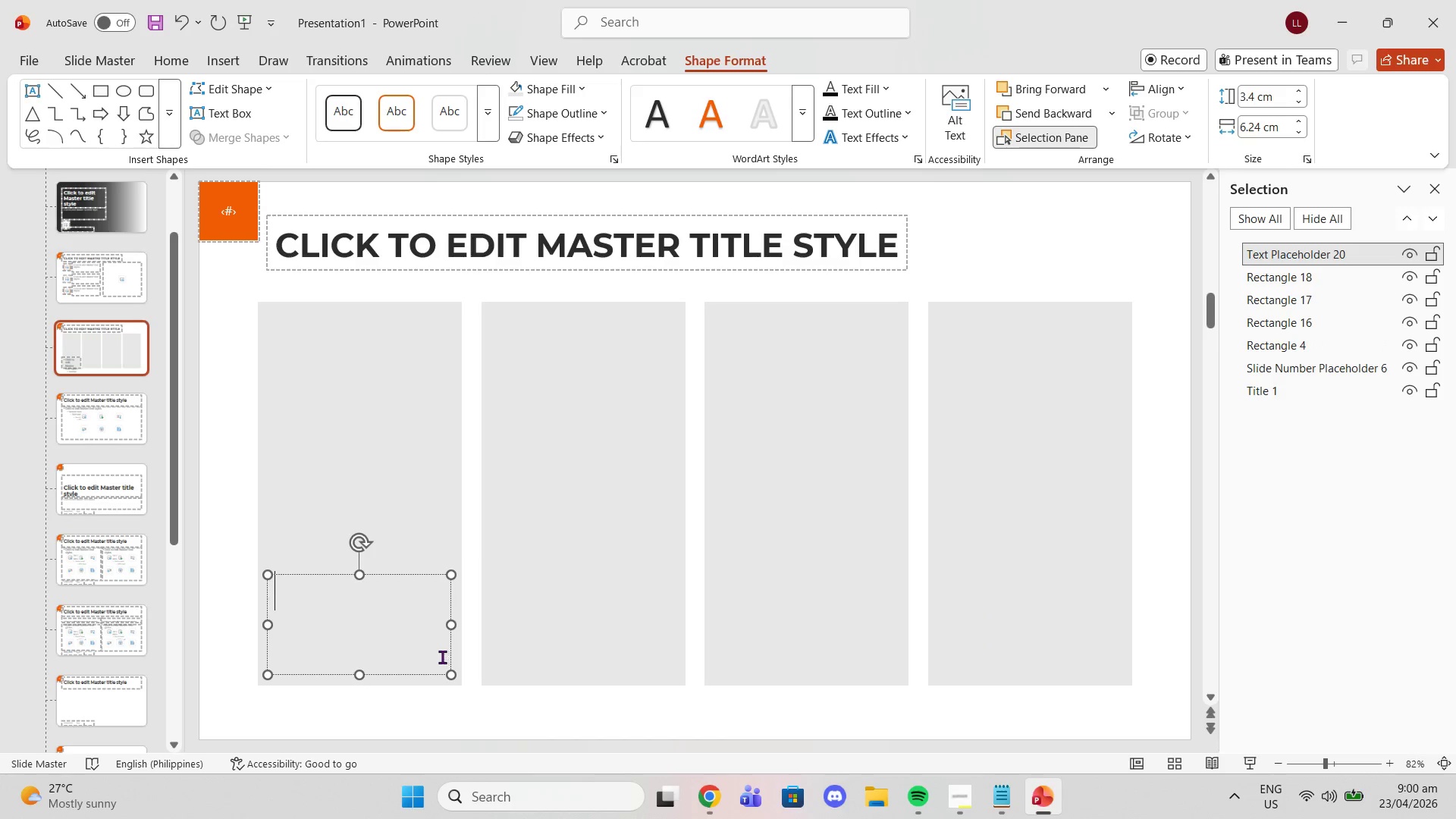 
key(Backspace)
 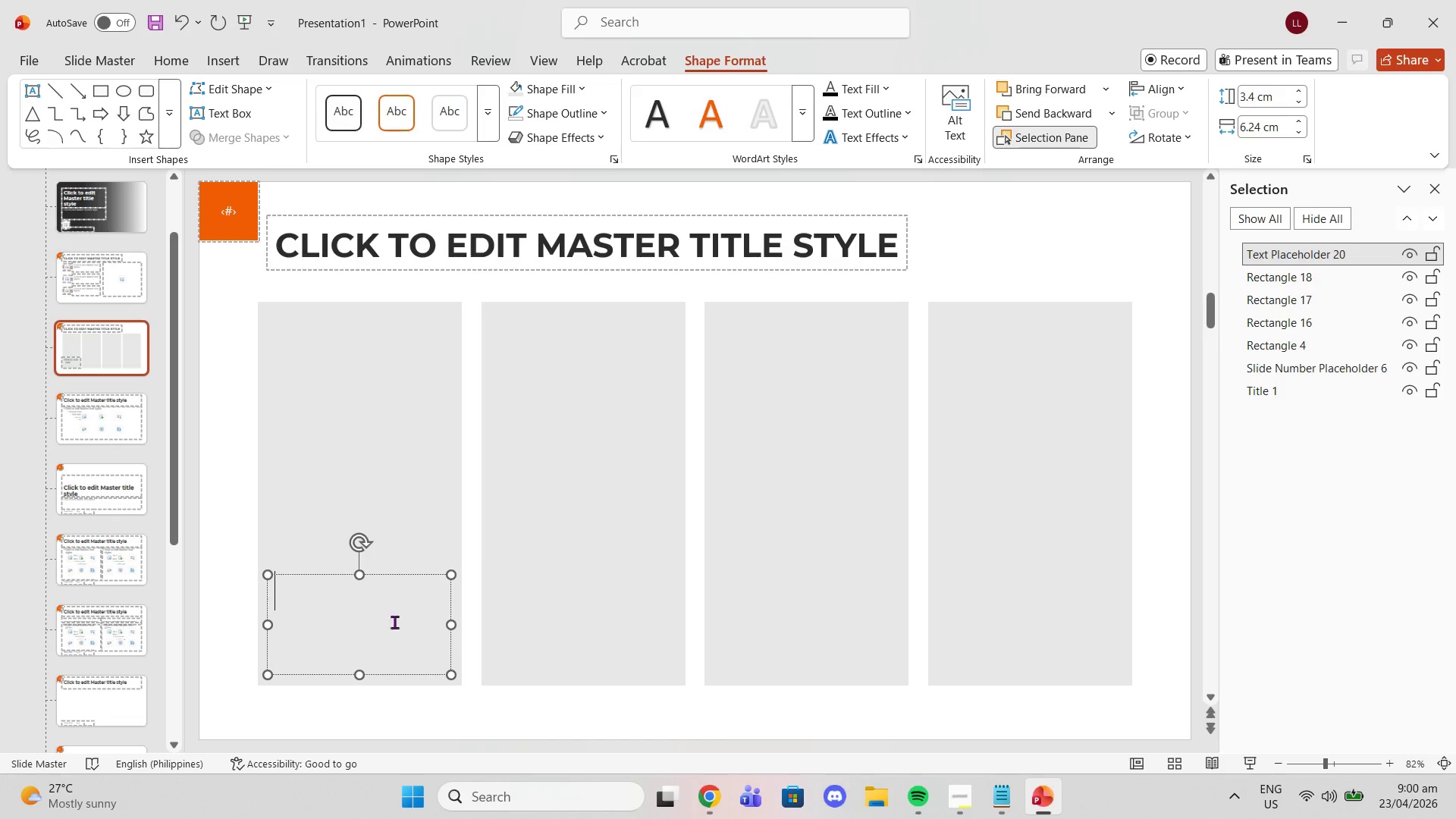 
key(Backspace)
 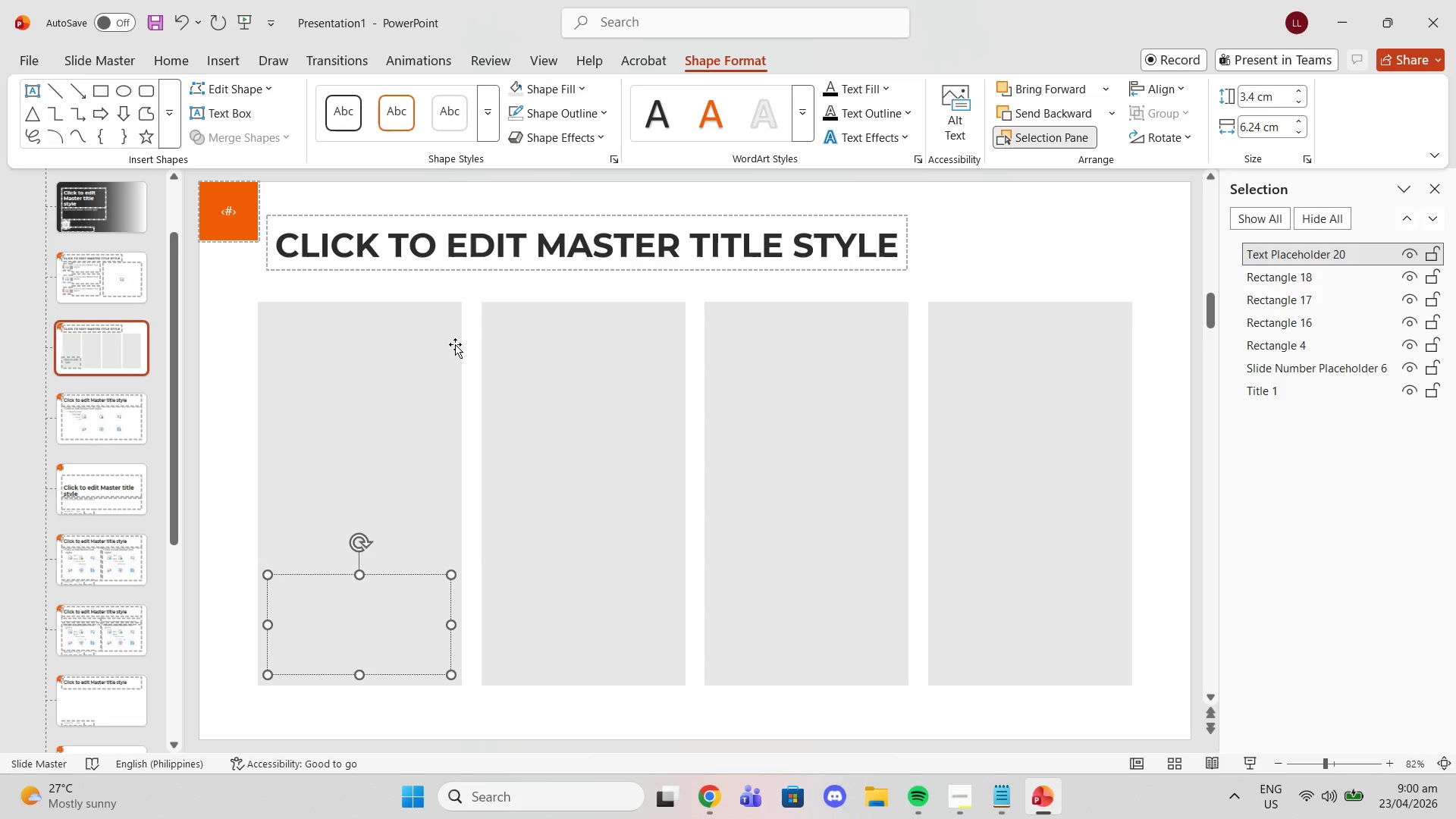 
left_click([187, 57])
 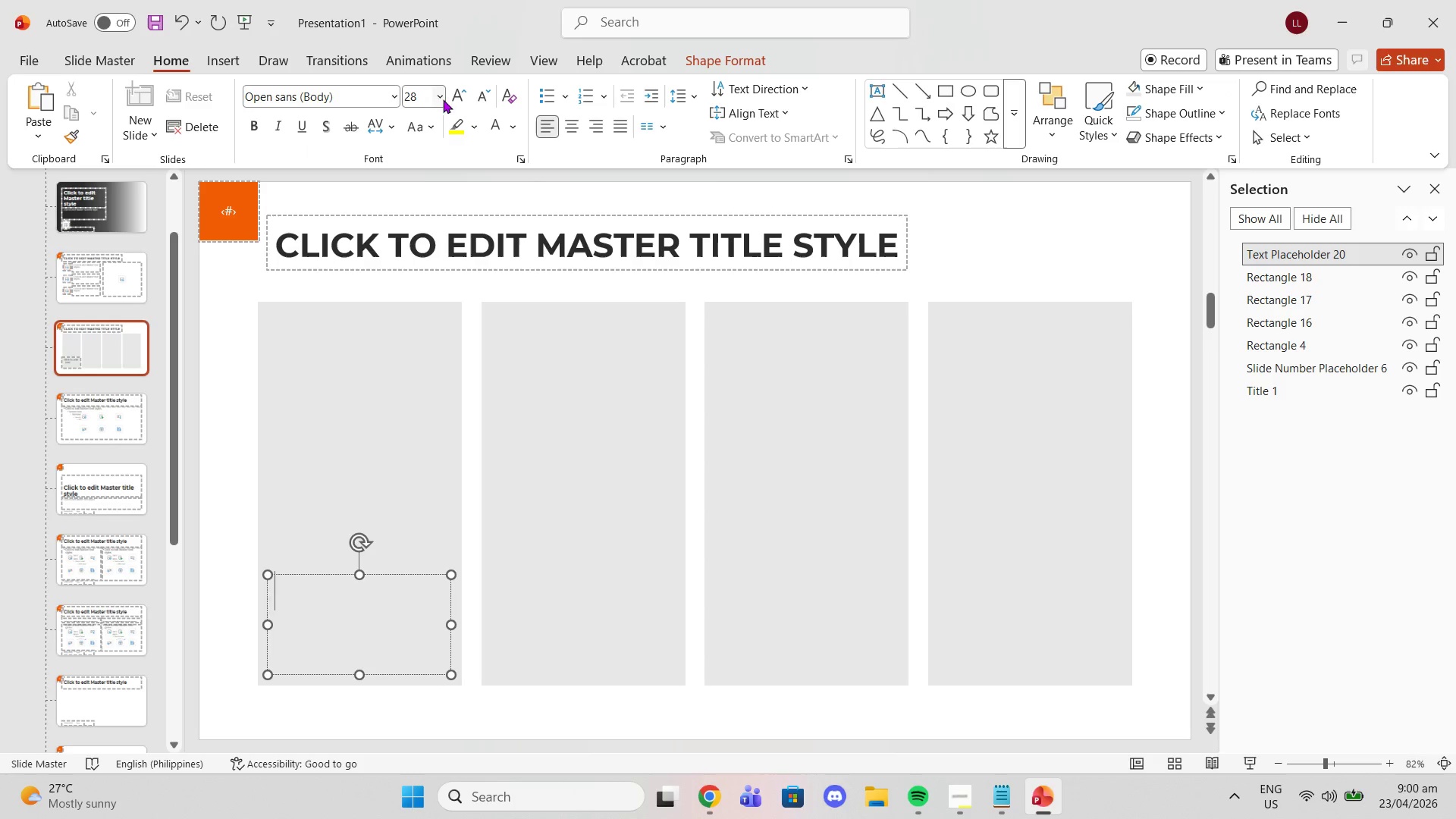 
left_click([473, 99])
 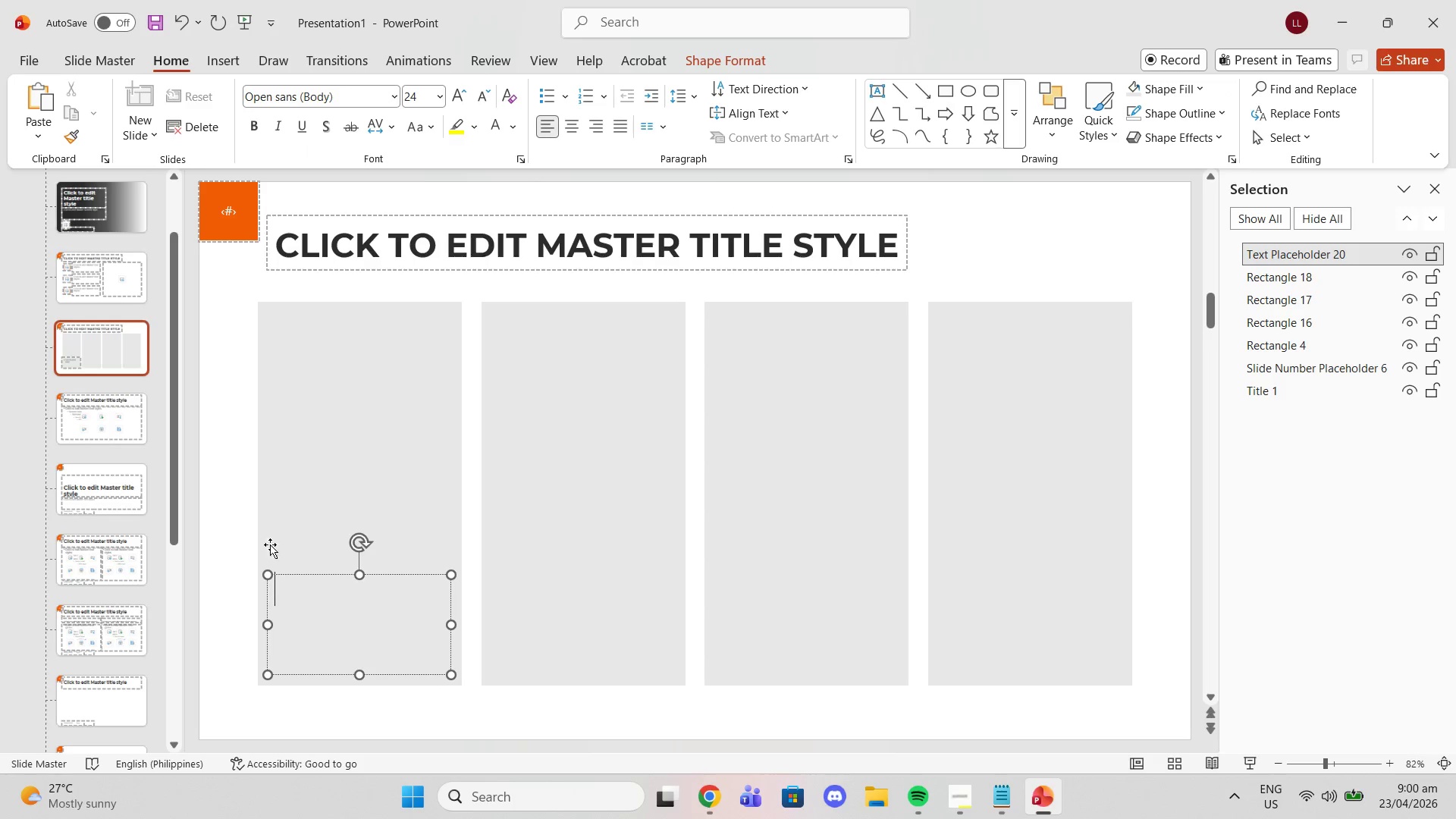 
left_click([284, 592])
 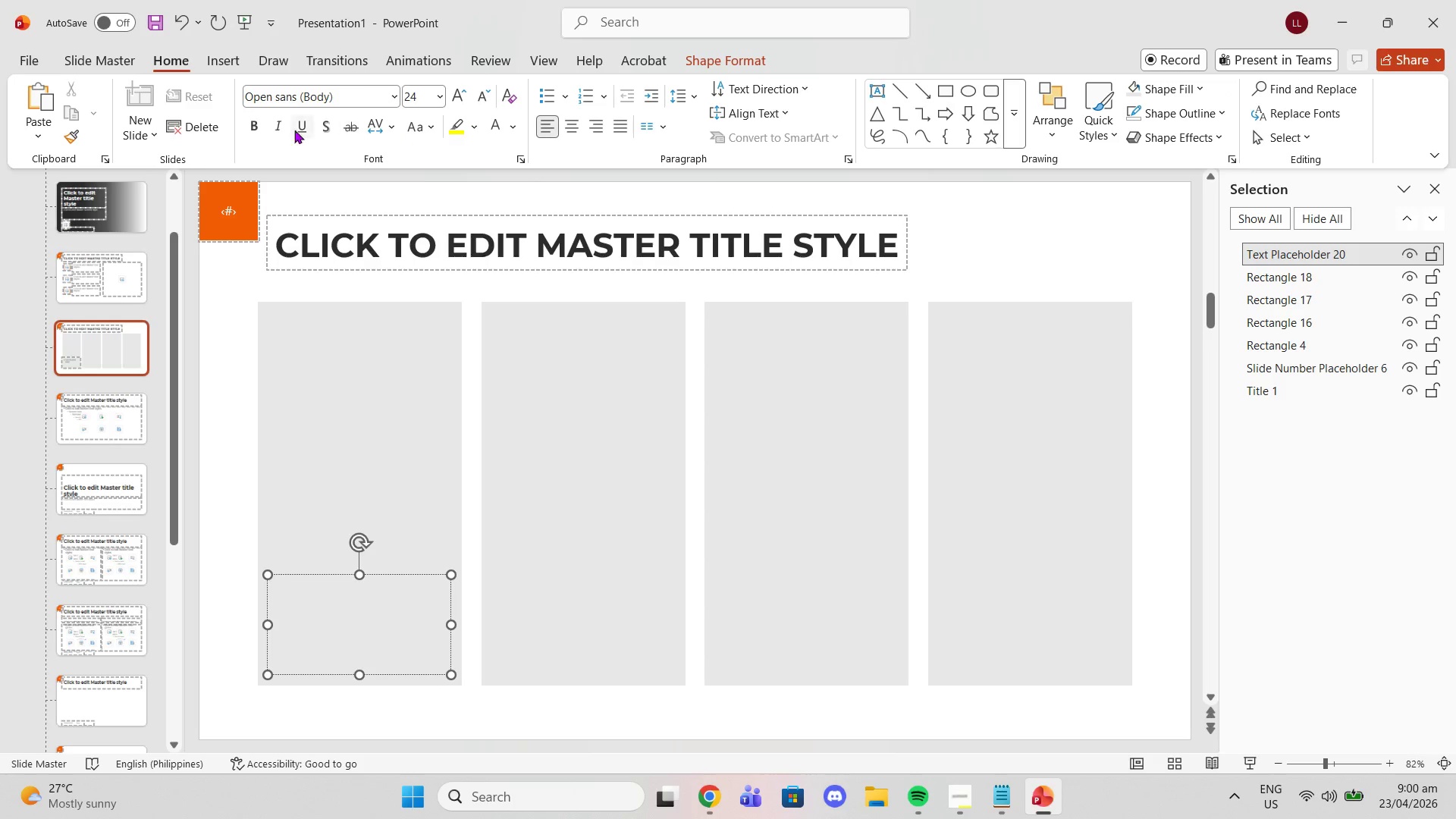 
left_click([255, 116])
 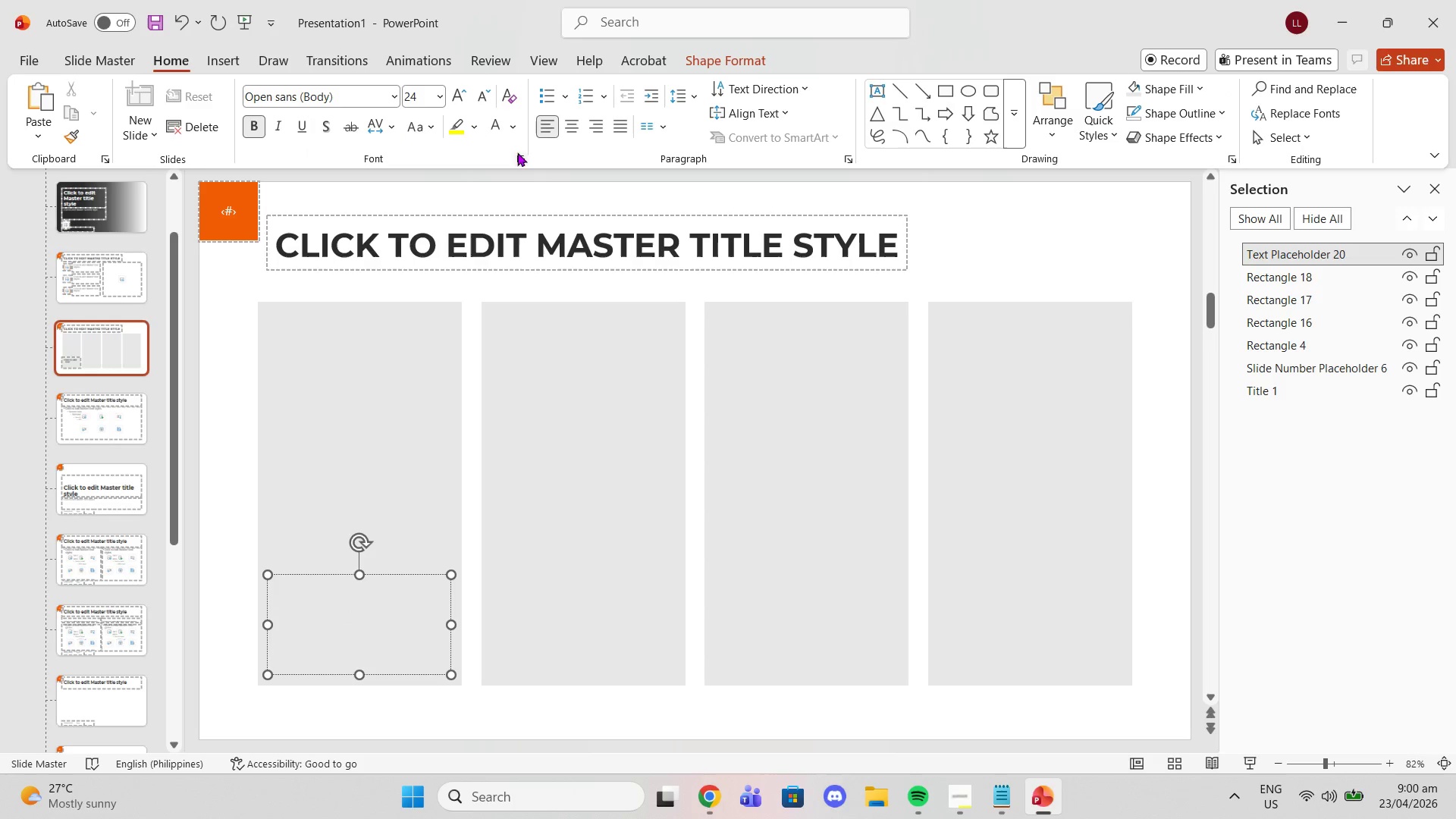 
double_click([544, 102])
 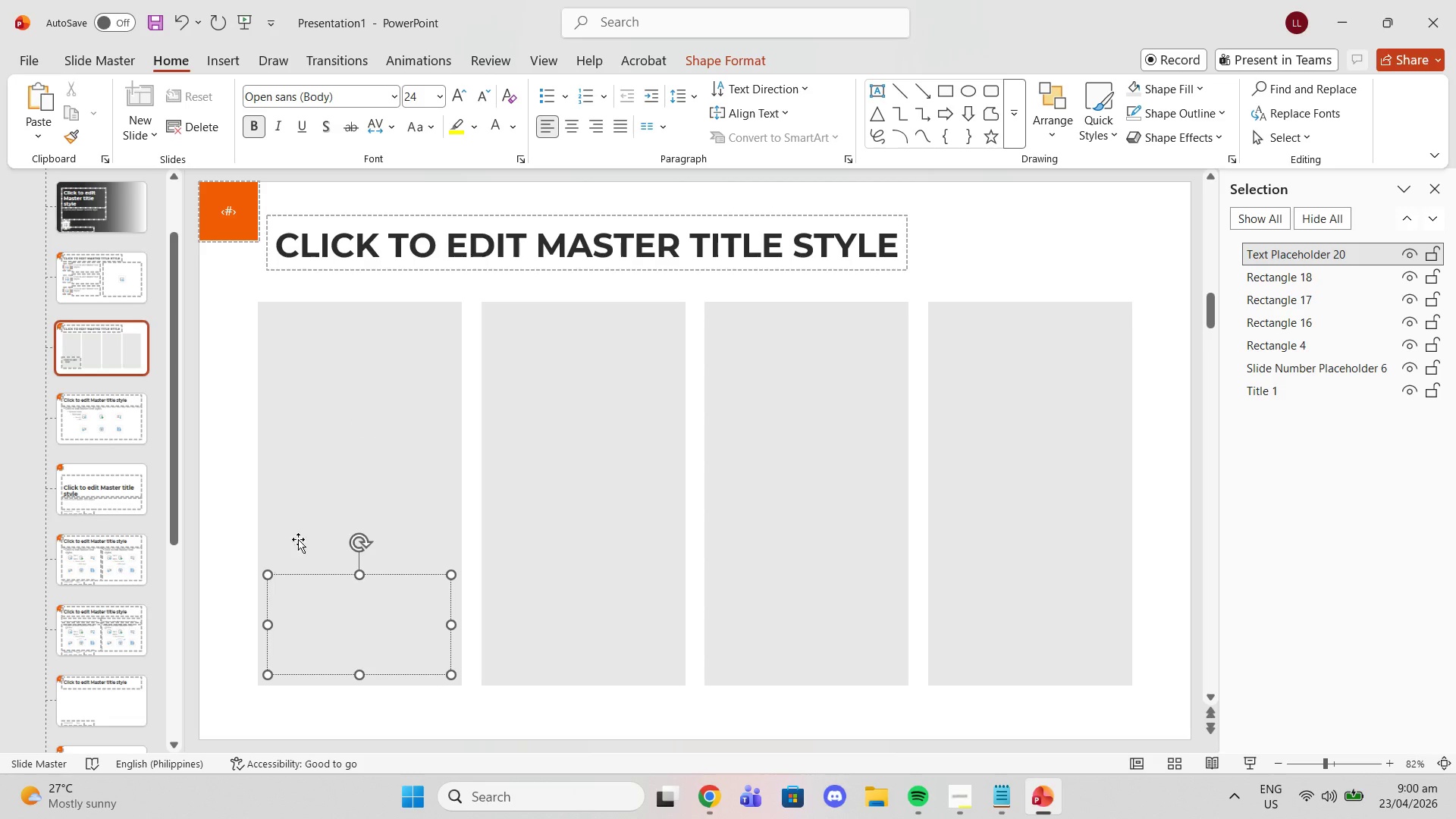 
left_click([299, 542])
 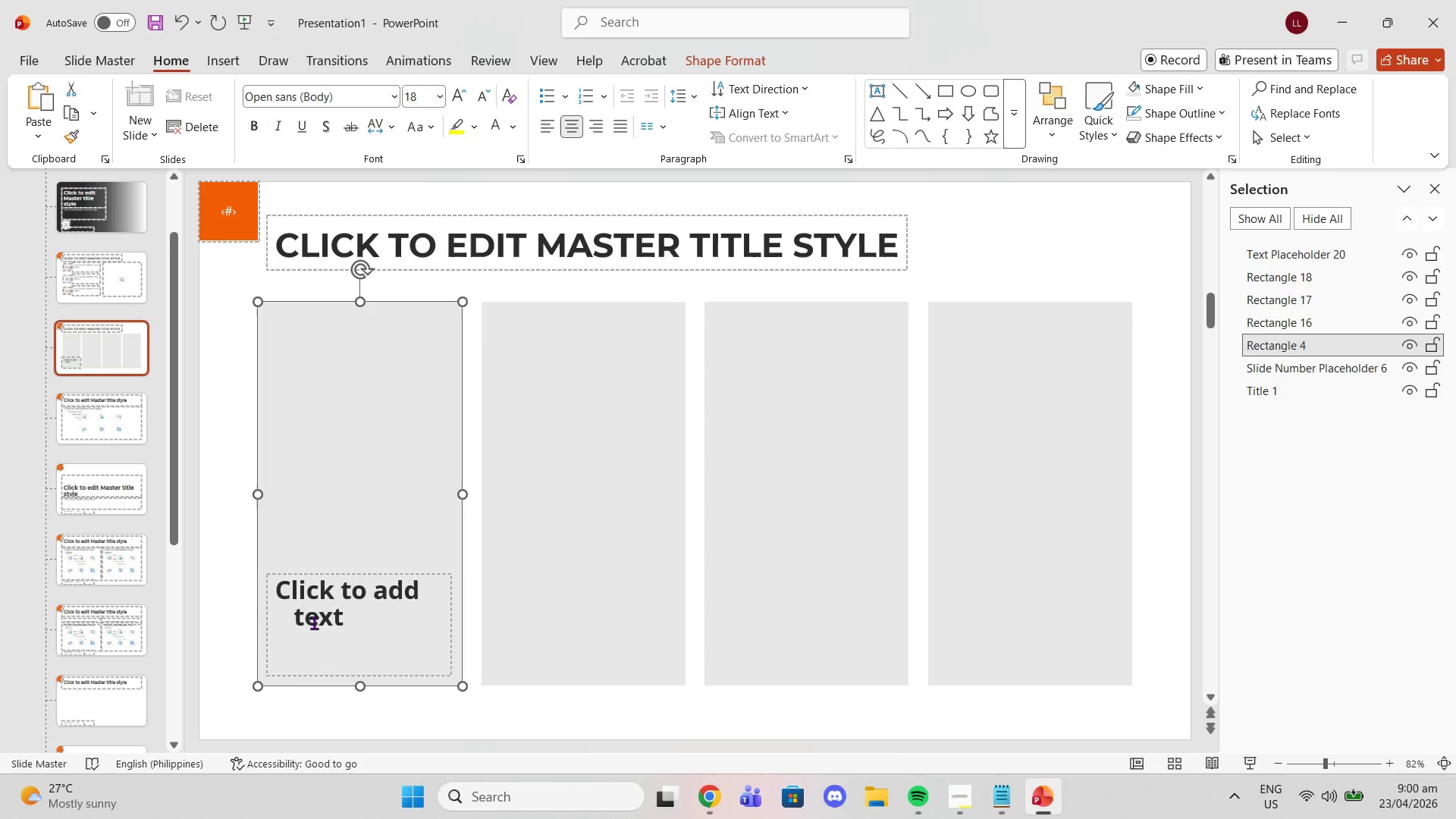 
left_click([314, 623])
 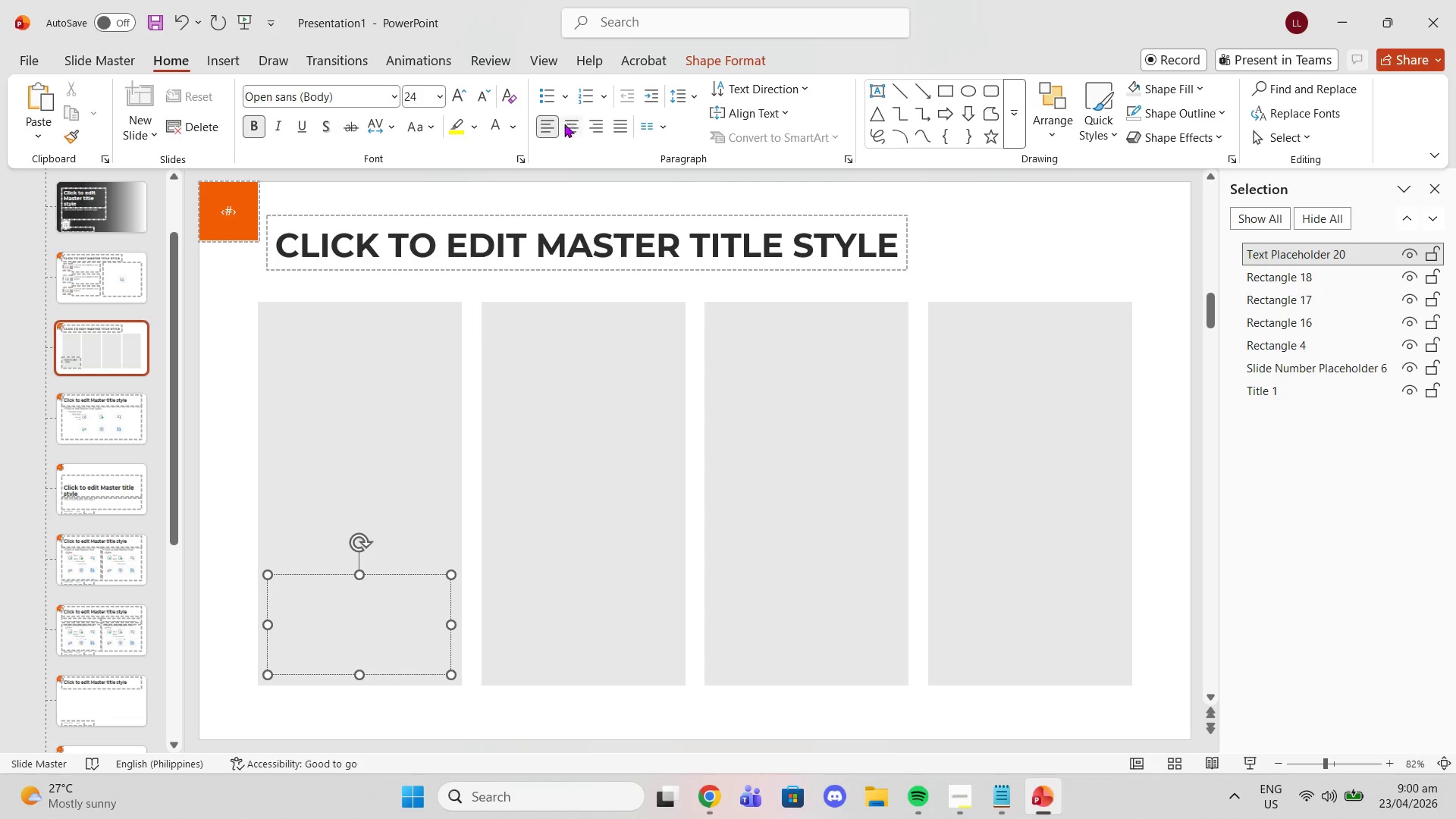 
double_click([553, 122])
 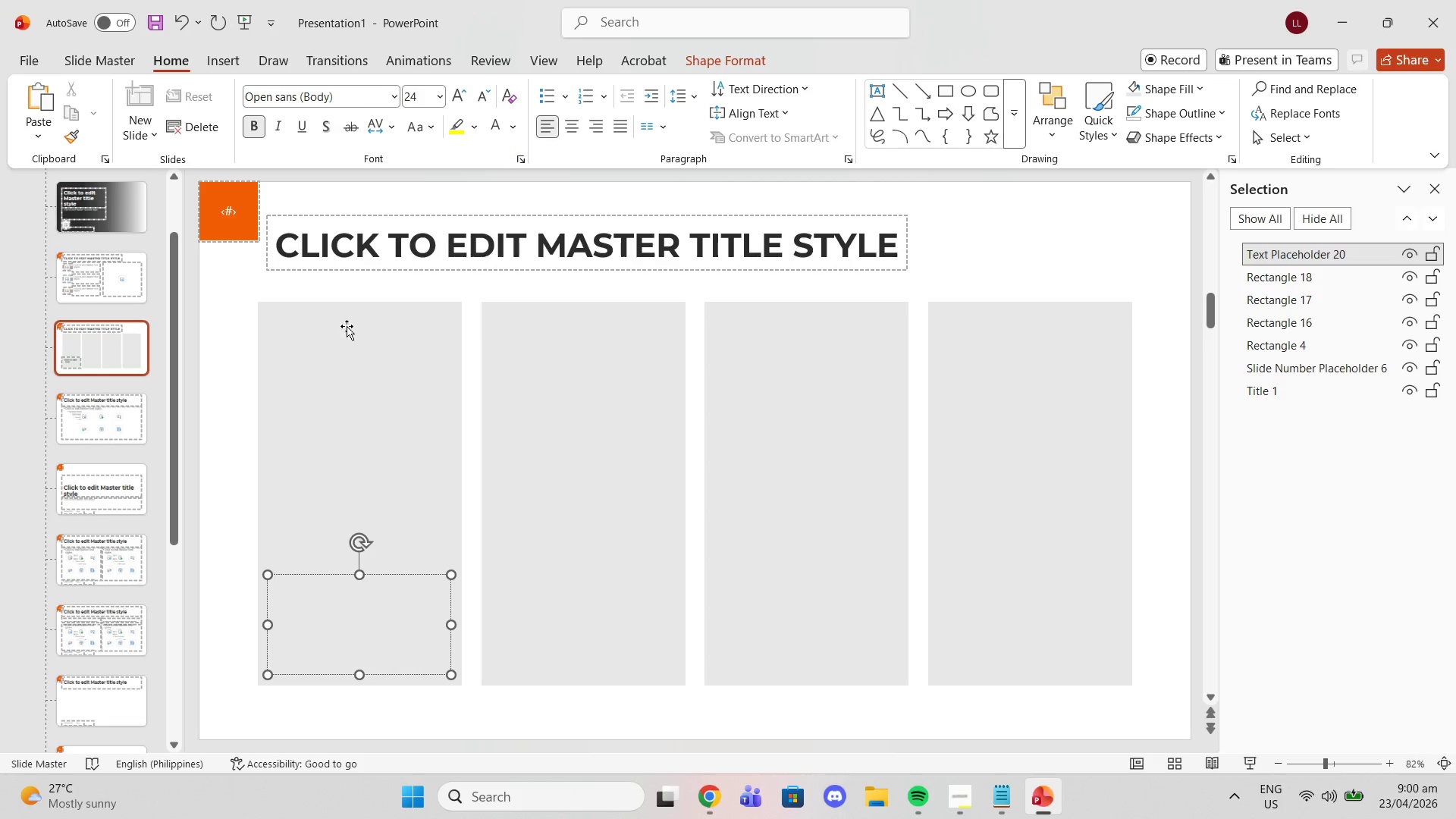 
triple_click([343, 331])
 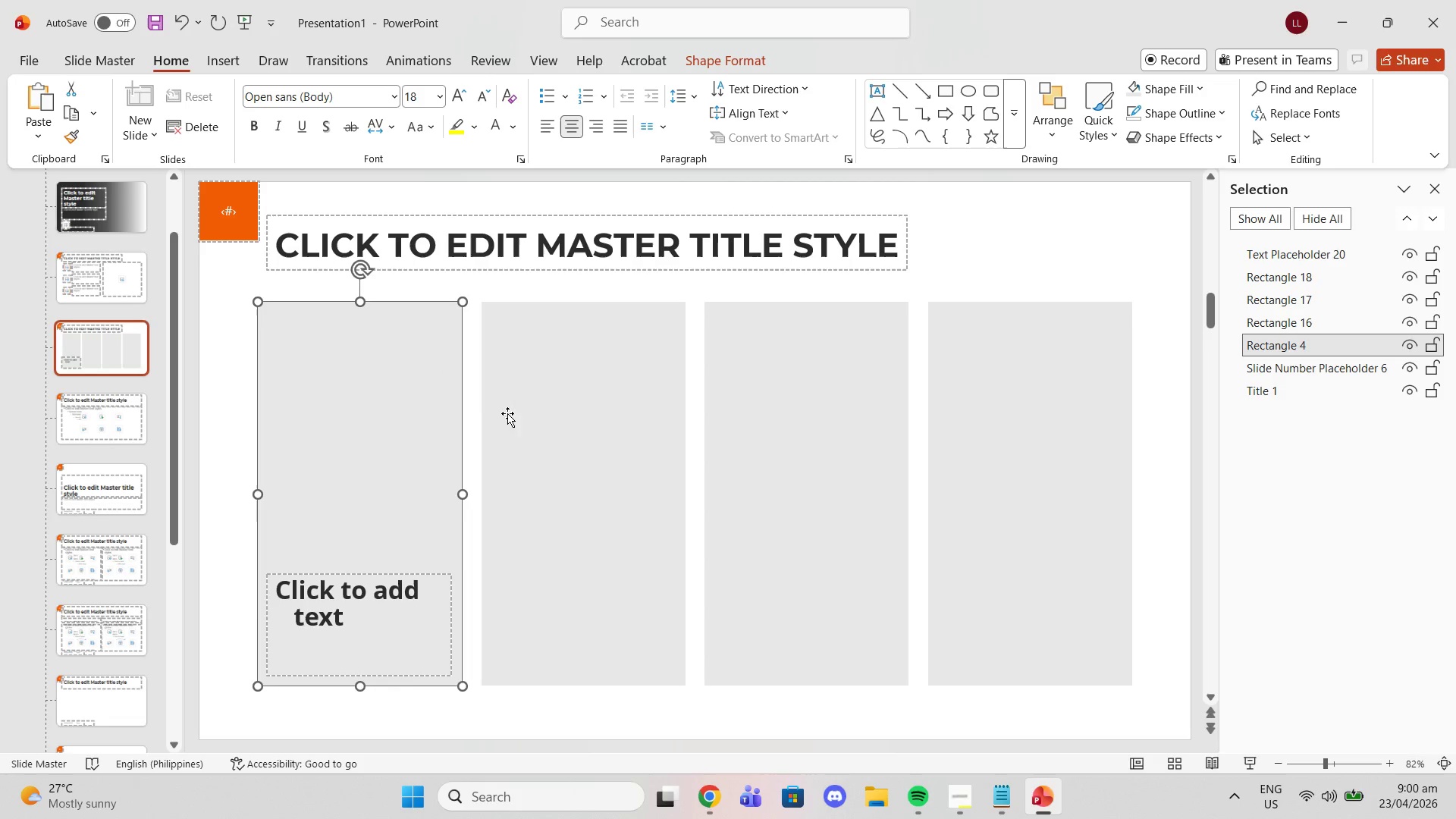 
left_click([566, 486])
 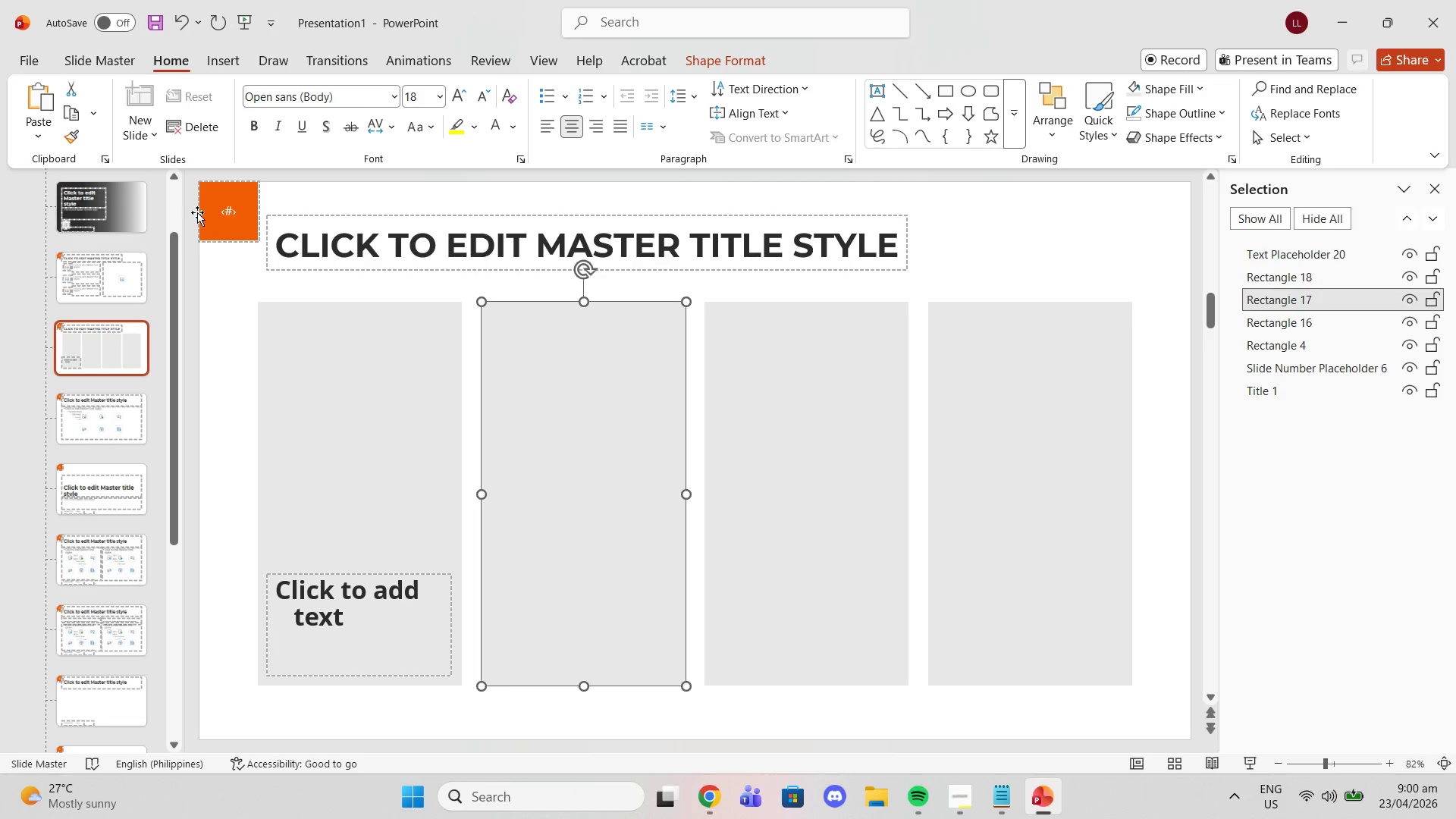 
wait(6.7)
 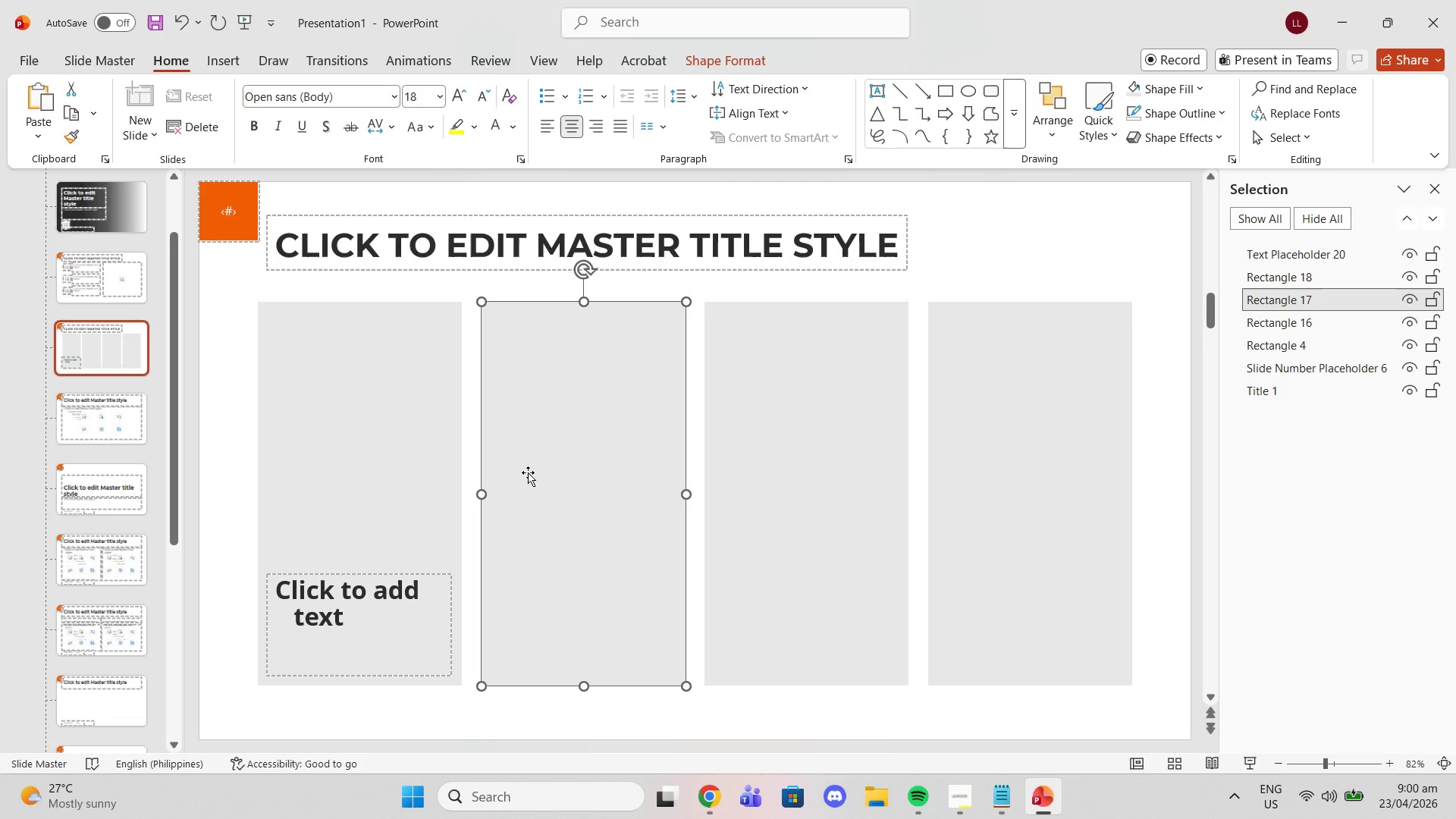 
left_click([362, 574])
 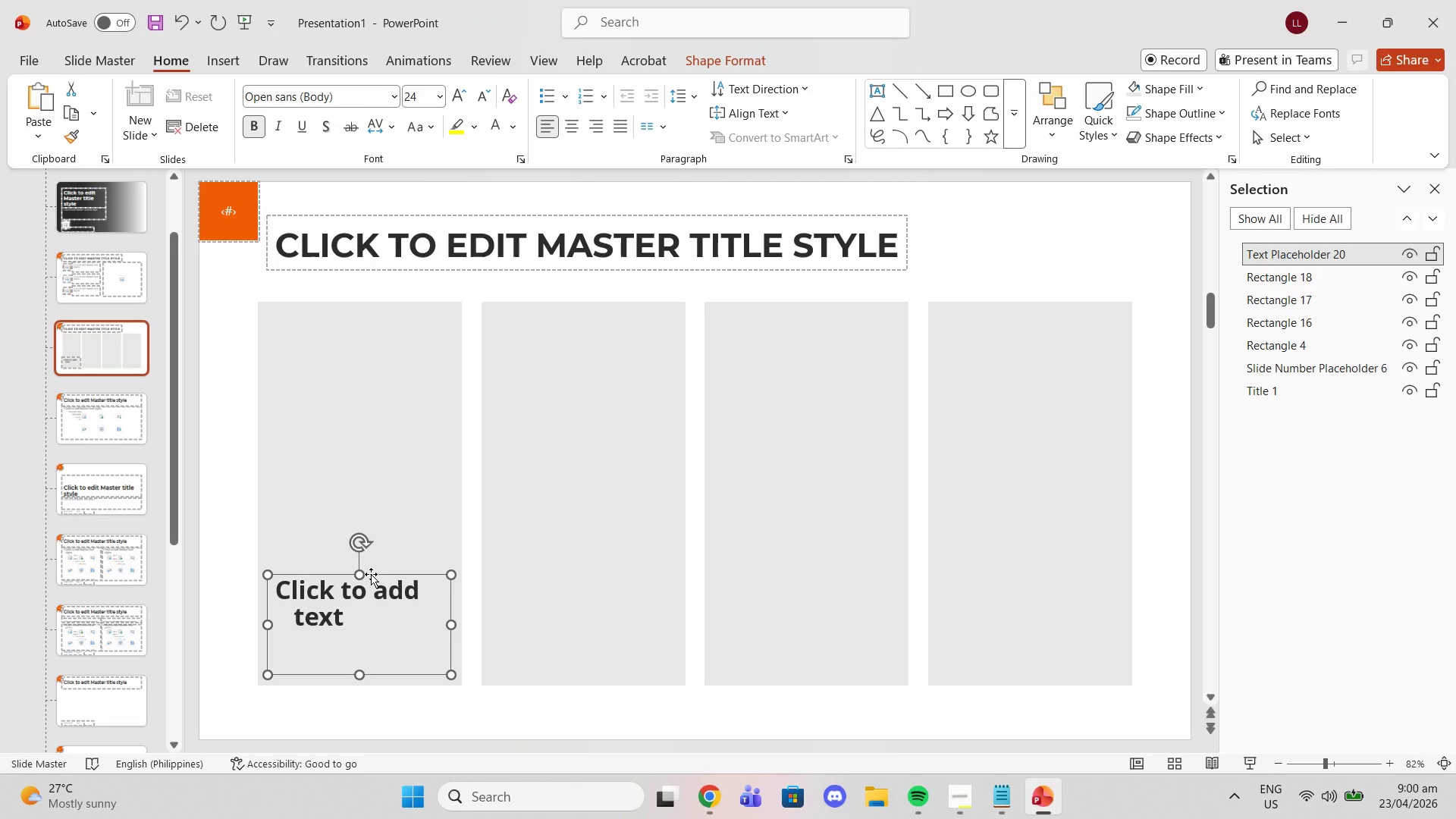 
left_click_drag(start_coordinate=[371, 574], to_coordinate=[373, 542])
 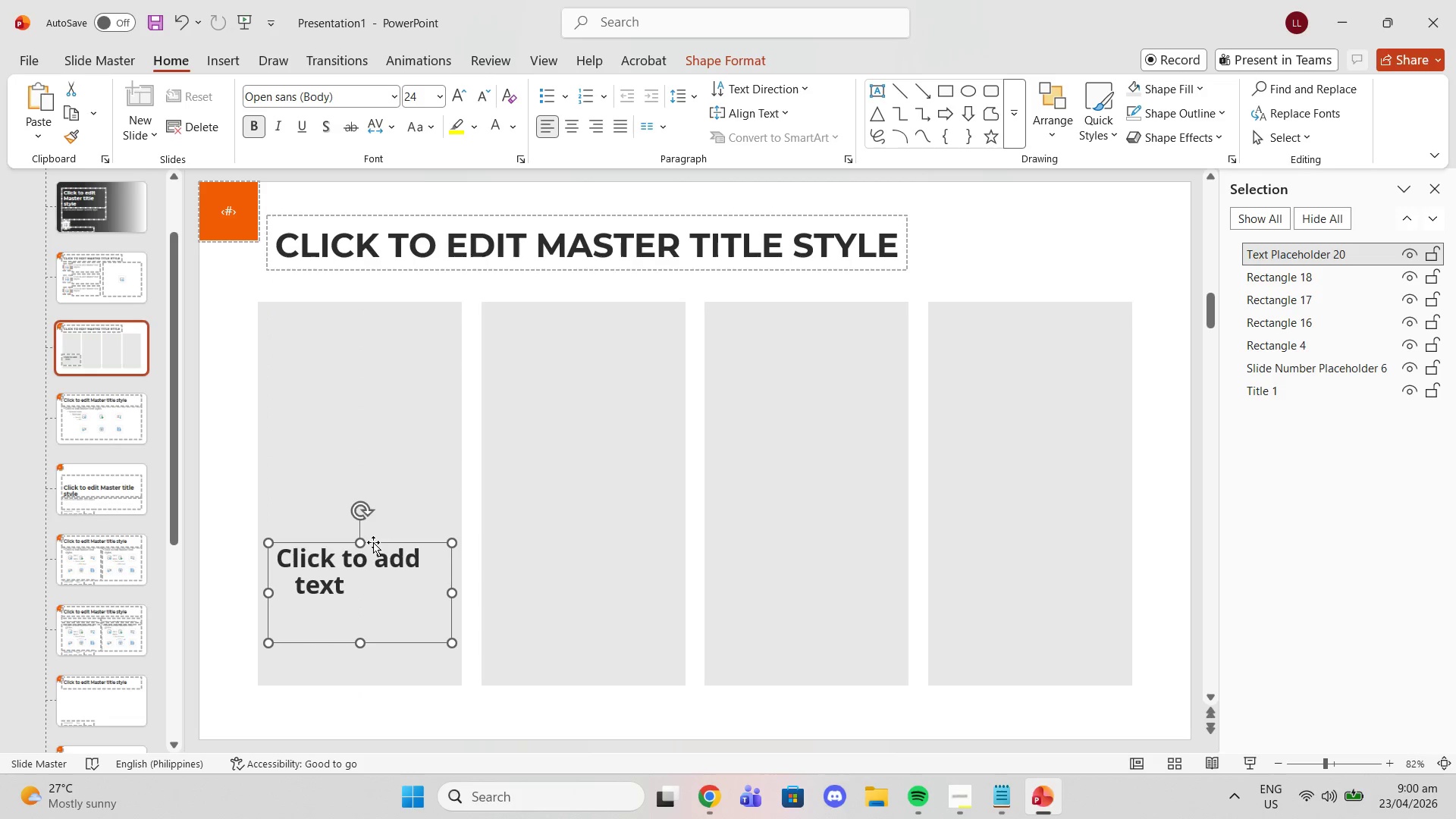 
key(Control+ControlLeft)
 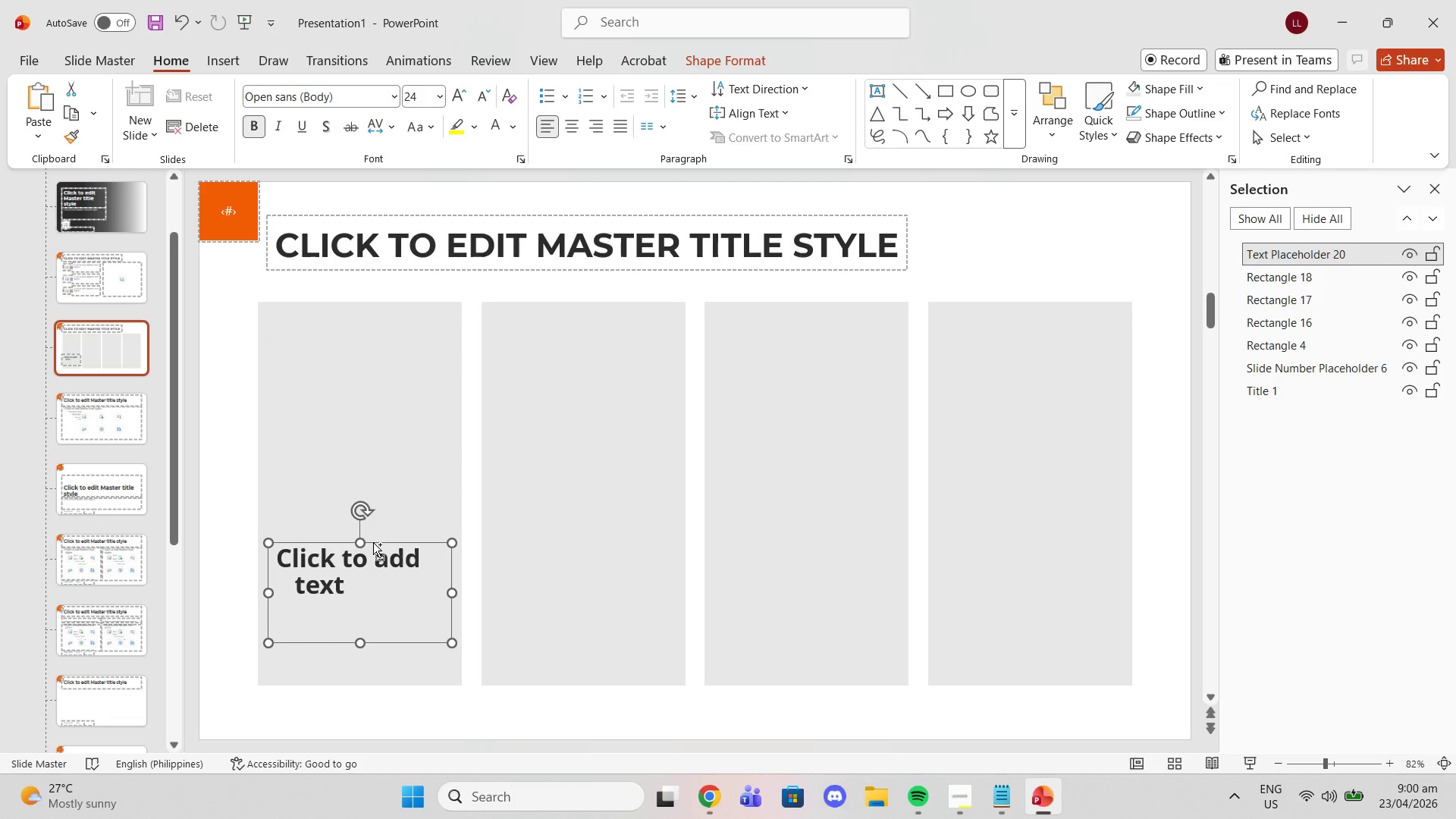 
key(Control+C)
 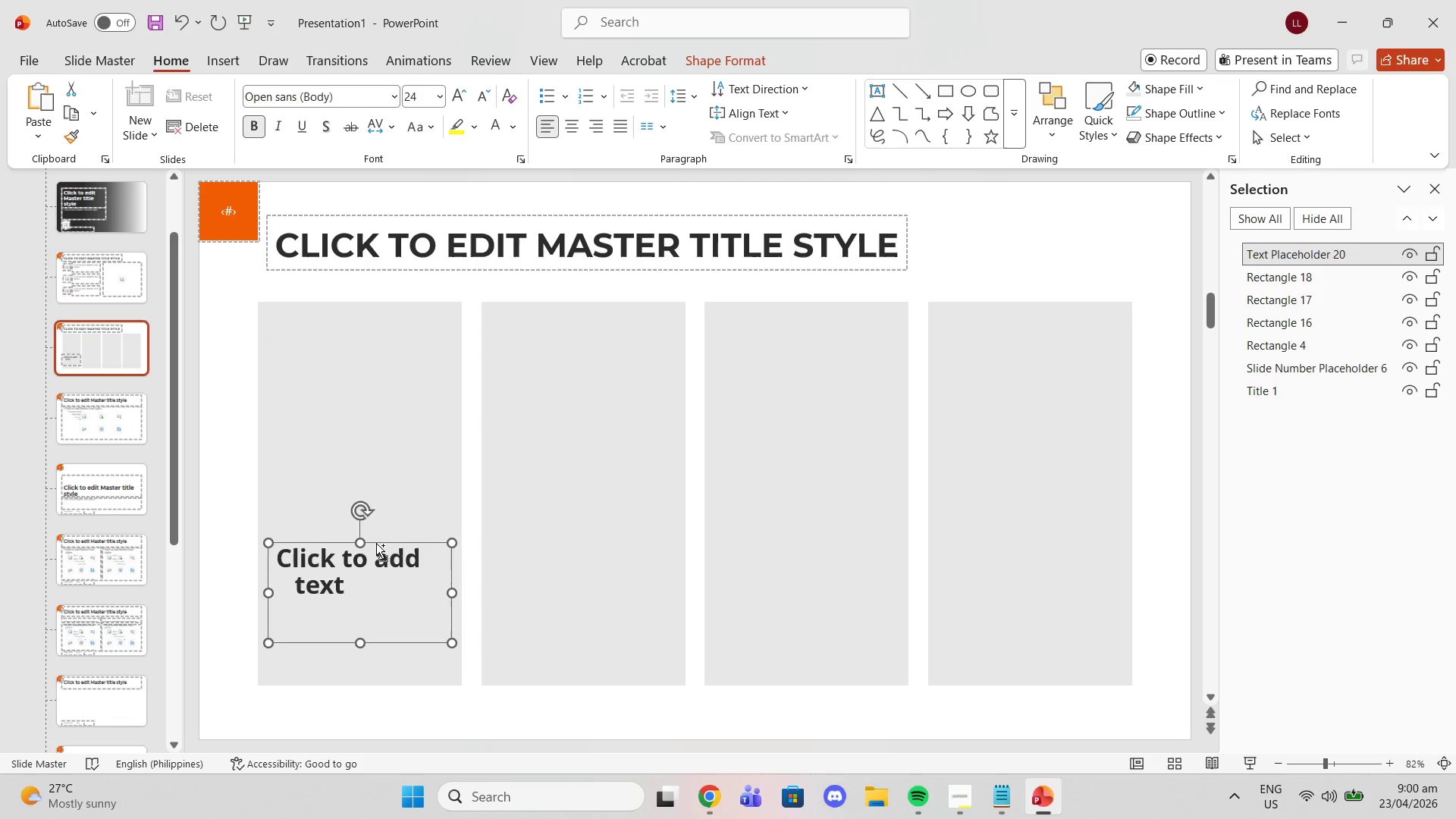 
key(Control+ControlLeft)
 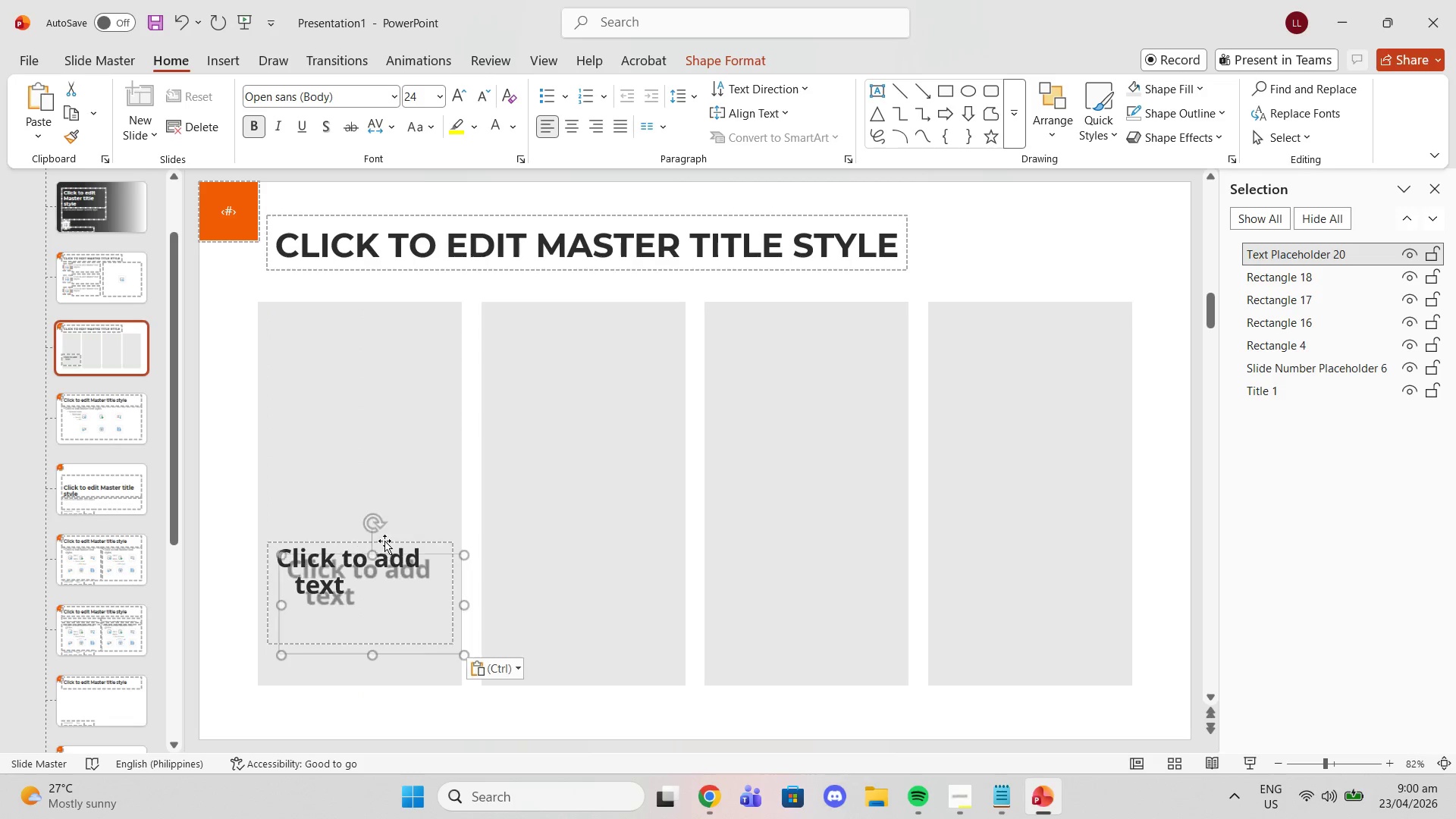 
key(Control+V)
 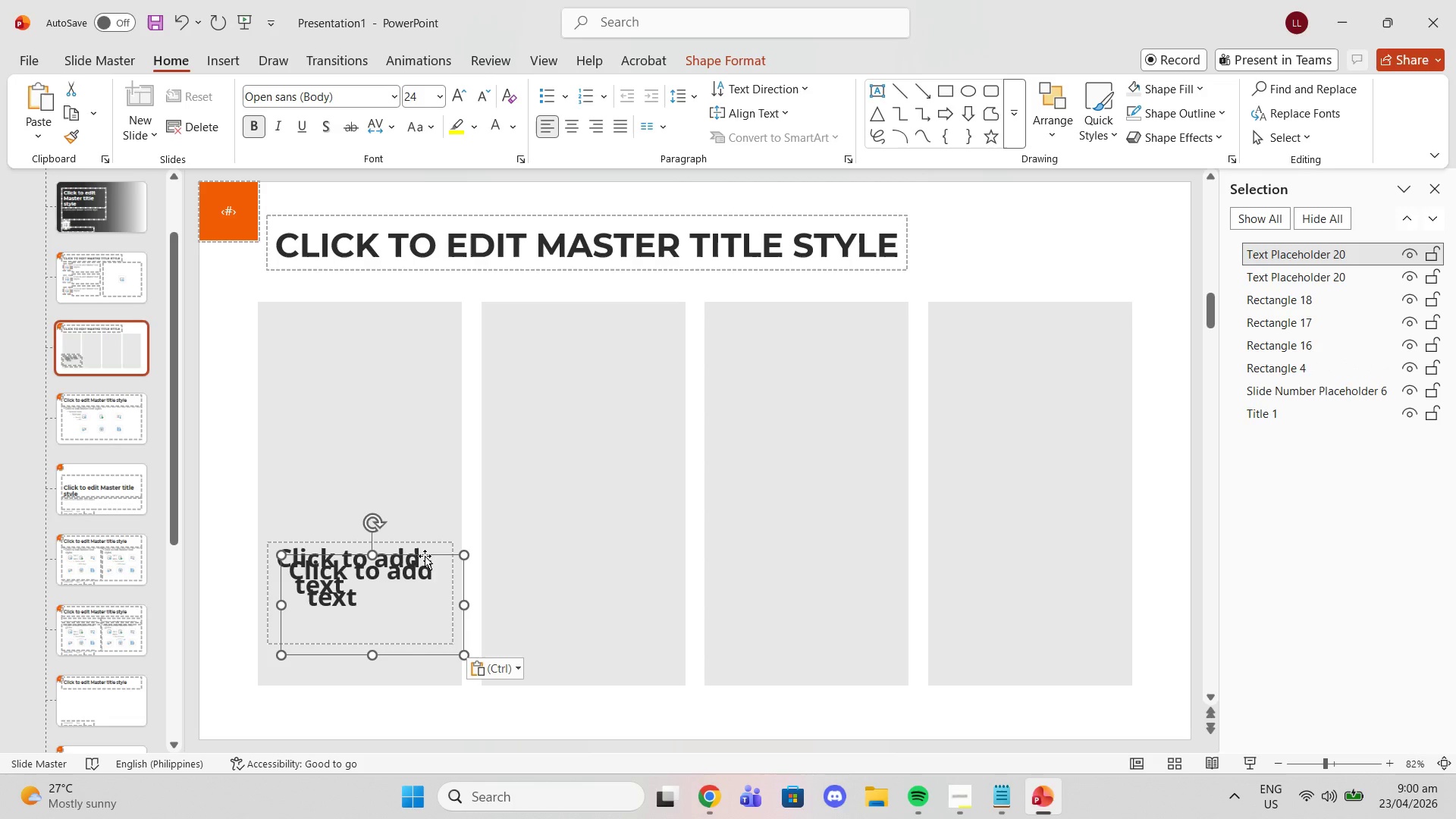 
left_click_drag(start_coordinate=[425, 556], to_coordinate=[635, 541])
 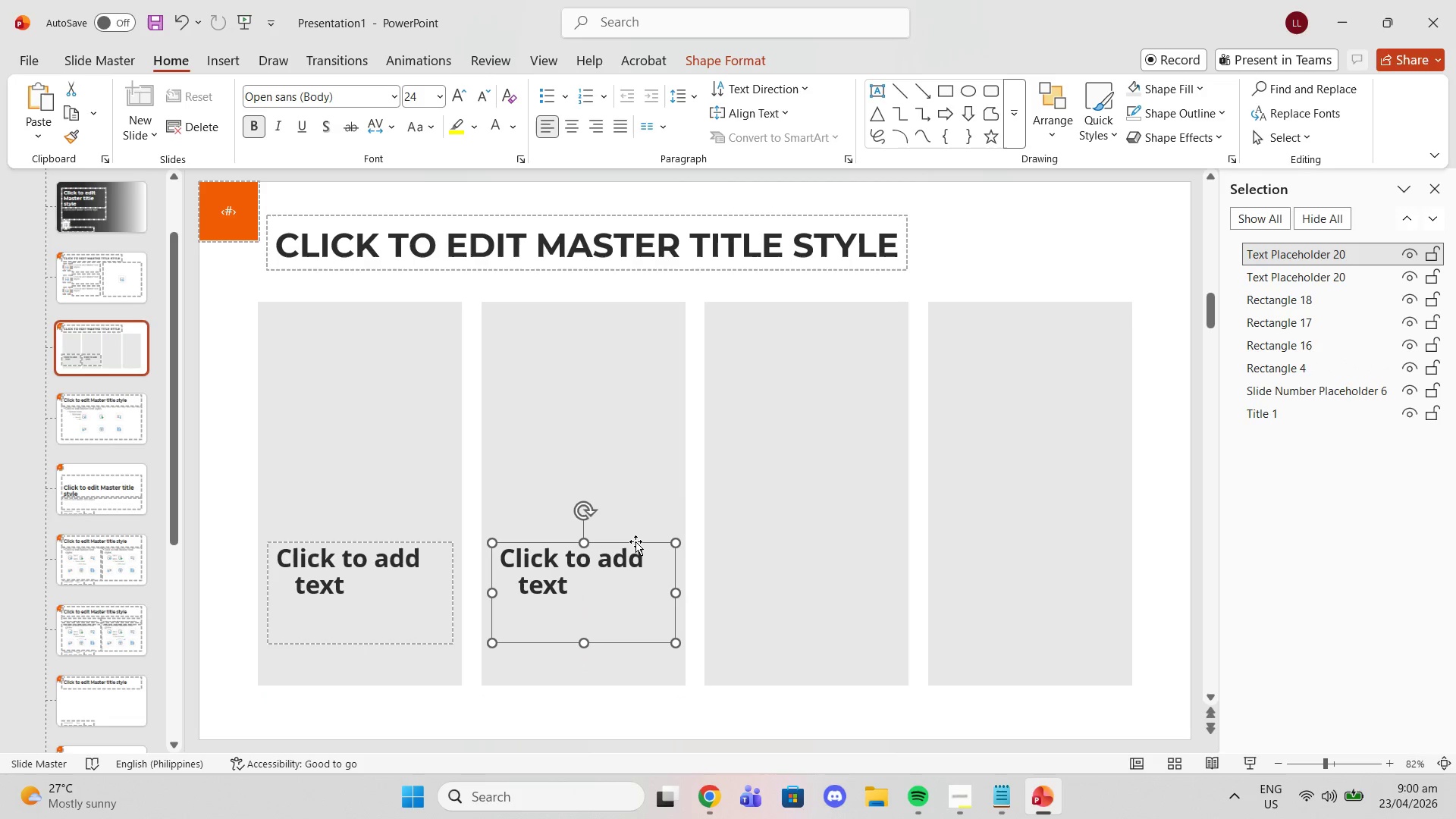 
key(Control+V)
 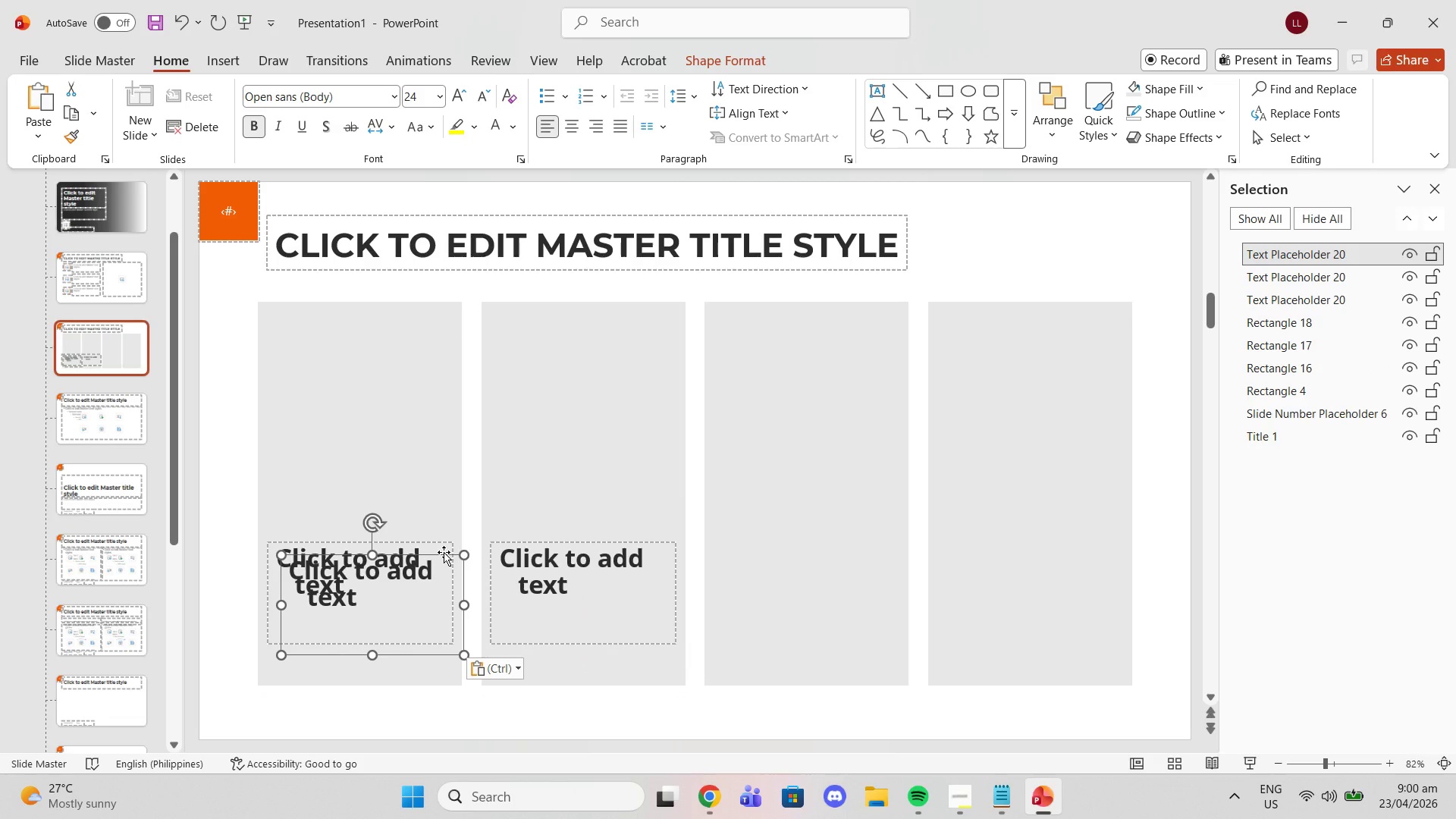 
left_click_drag(start_coordinate=[451, 557], to_coordinate=[814, 513])
 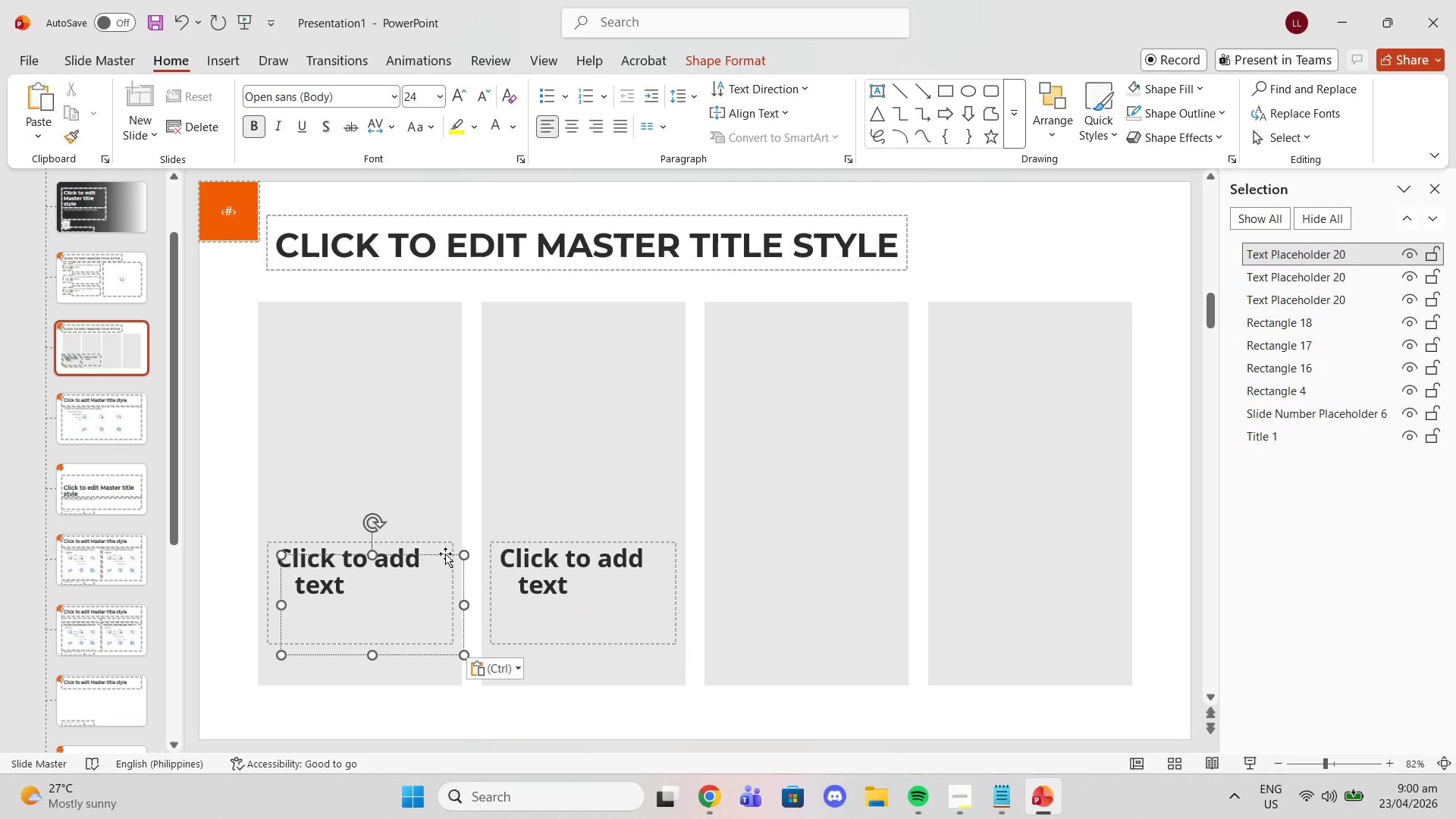 
left_click_drag(start_coordinate=[447, 554], to_coordinate=[883, 538])
 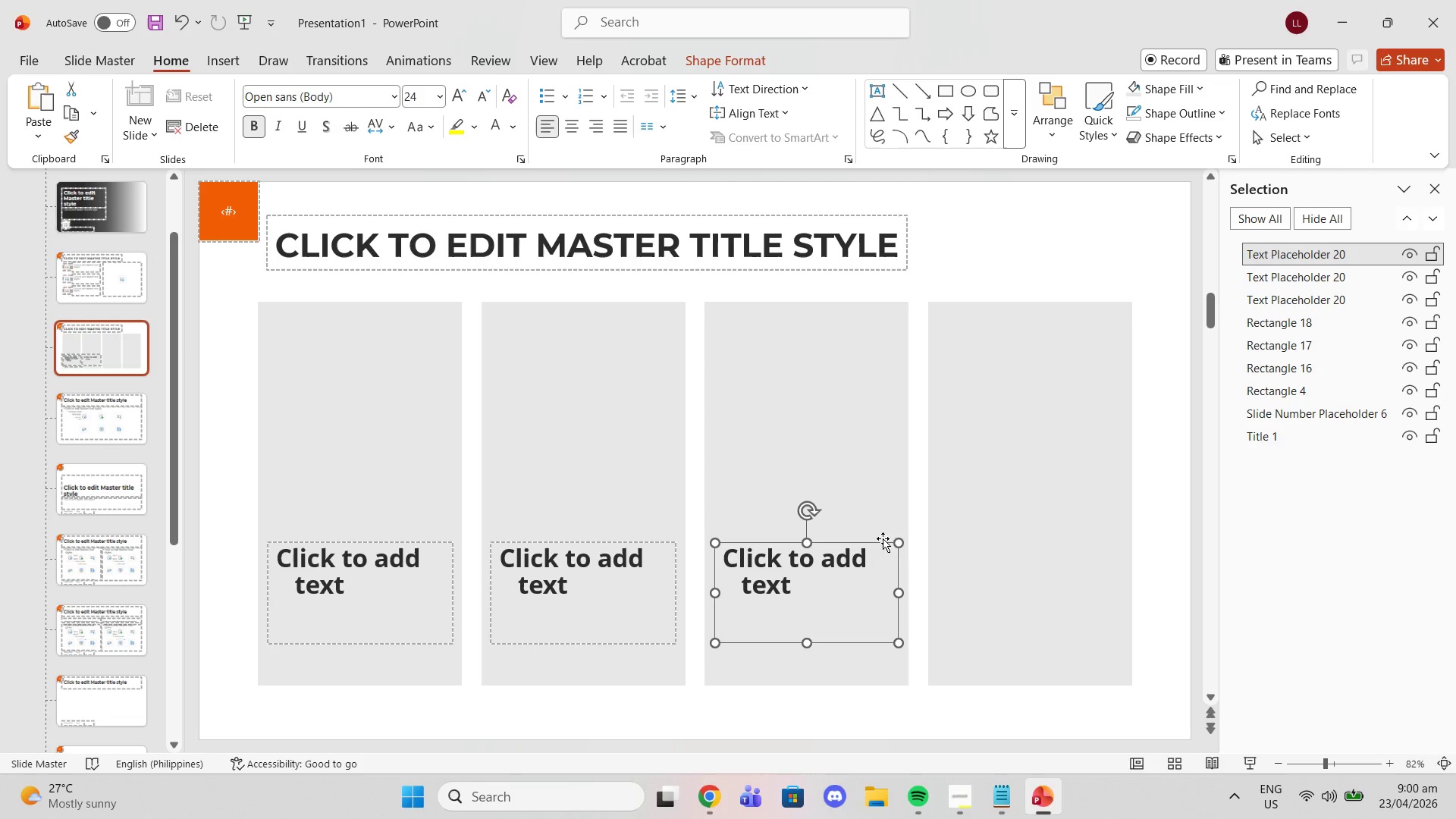 
key(Control+V)
 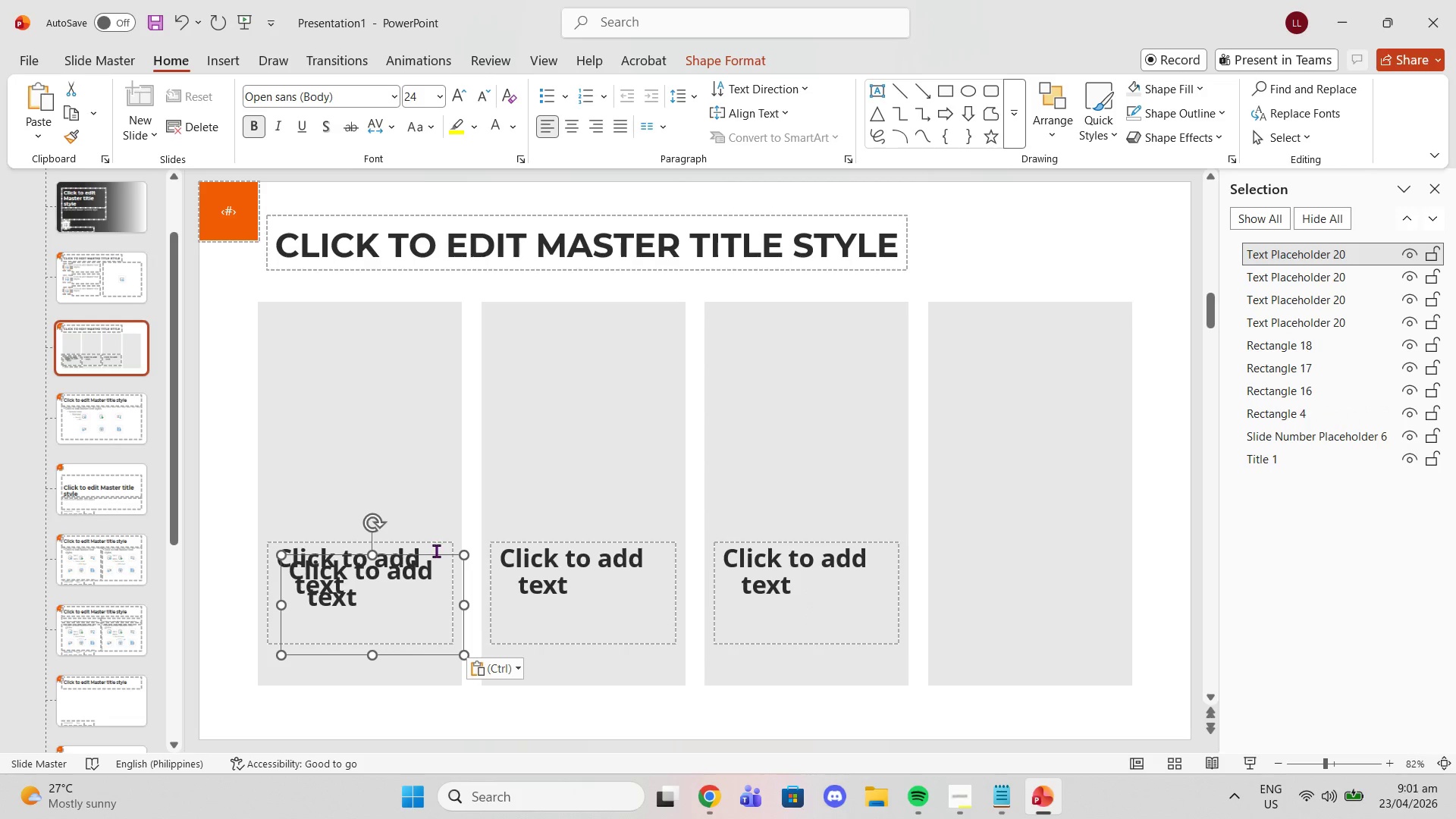 
left_click_drag(start_coordinate=[441, 554], to_coordinate=[1099, 536])
 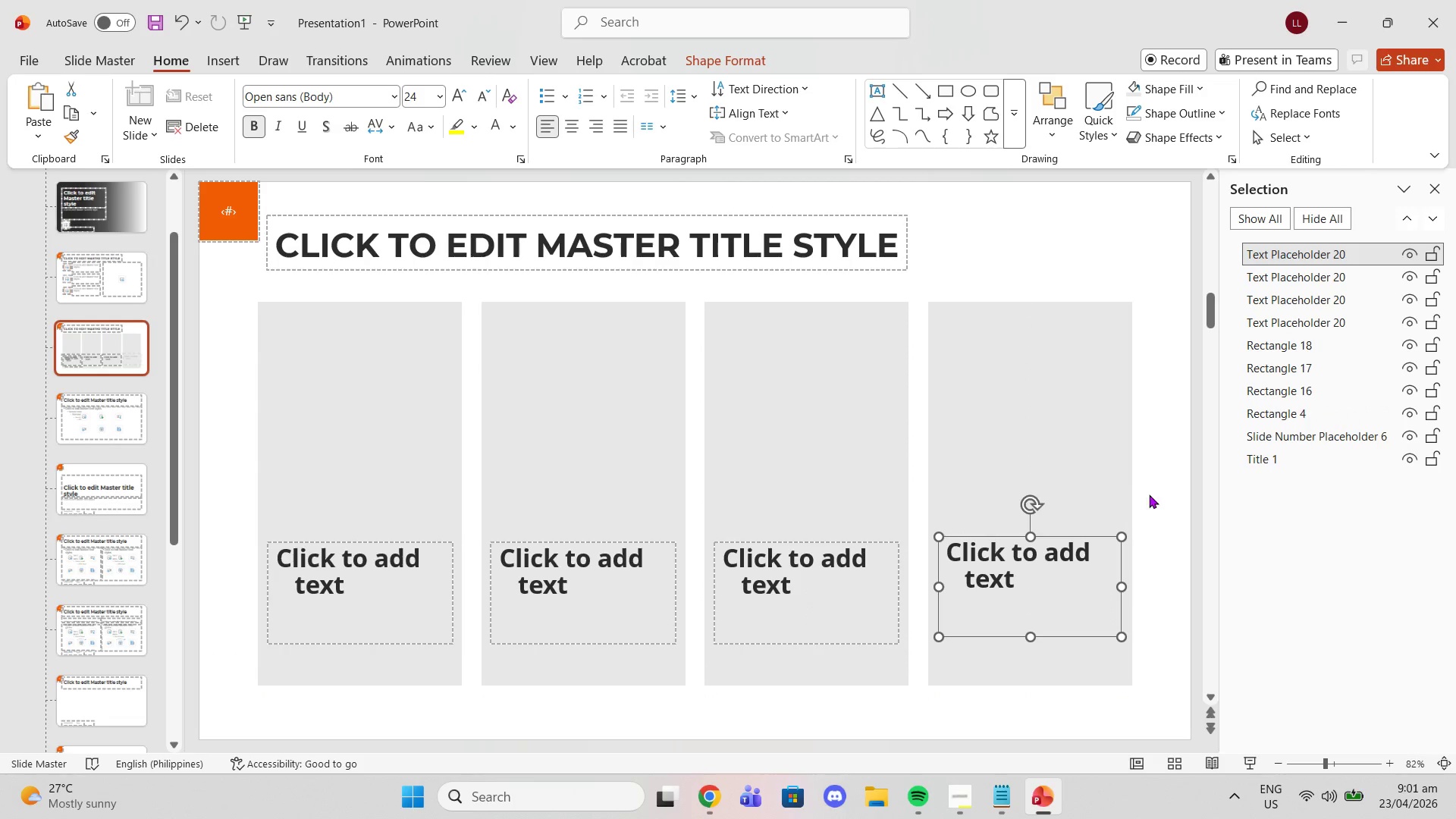 
left_click([1152, 492])
 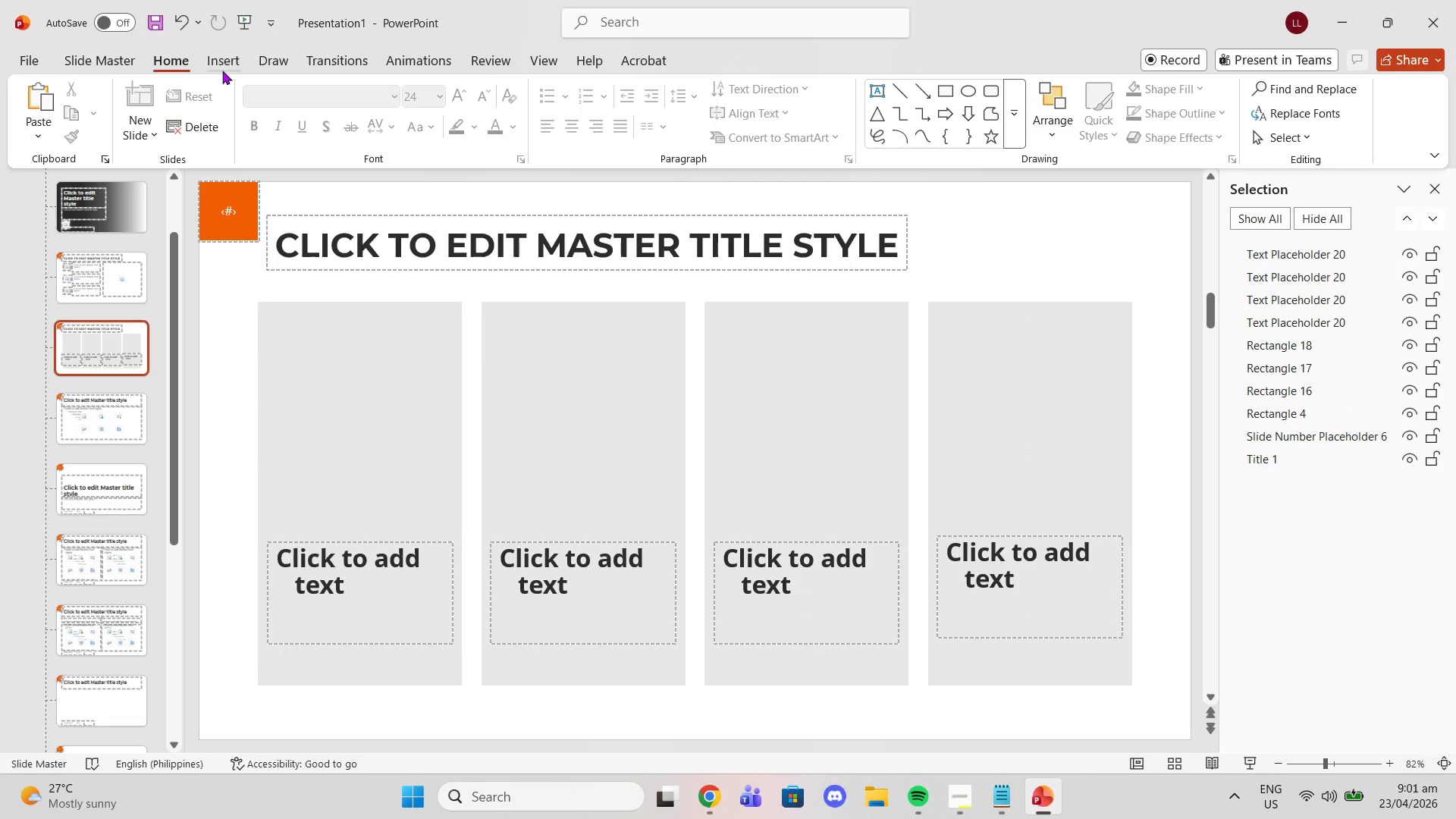 
left_click([130, 61])
 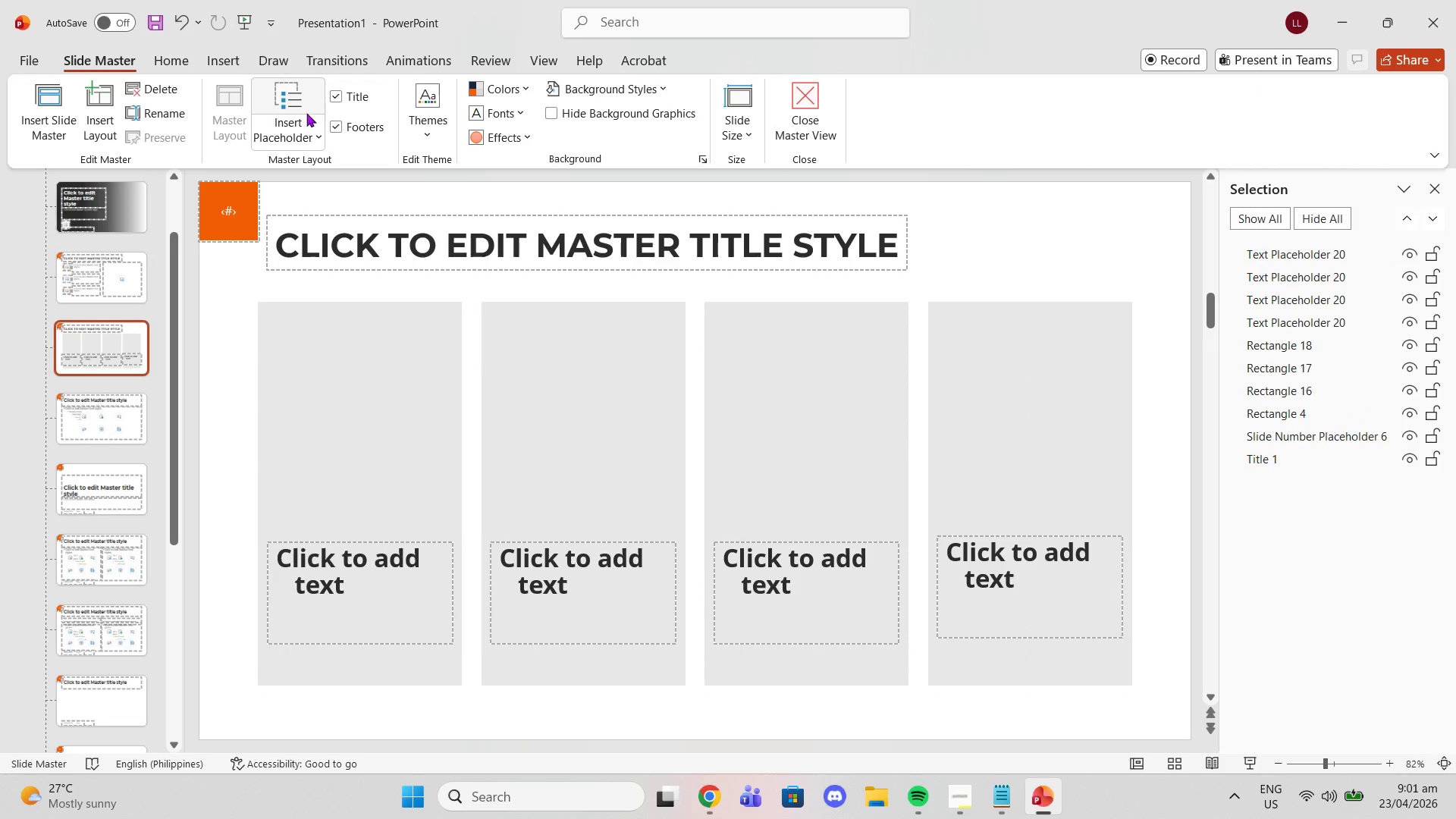 
left_click([277, 122])
 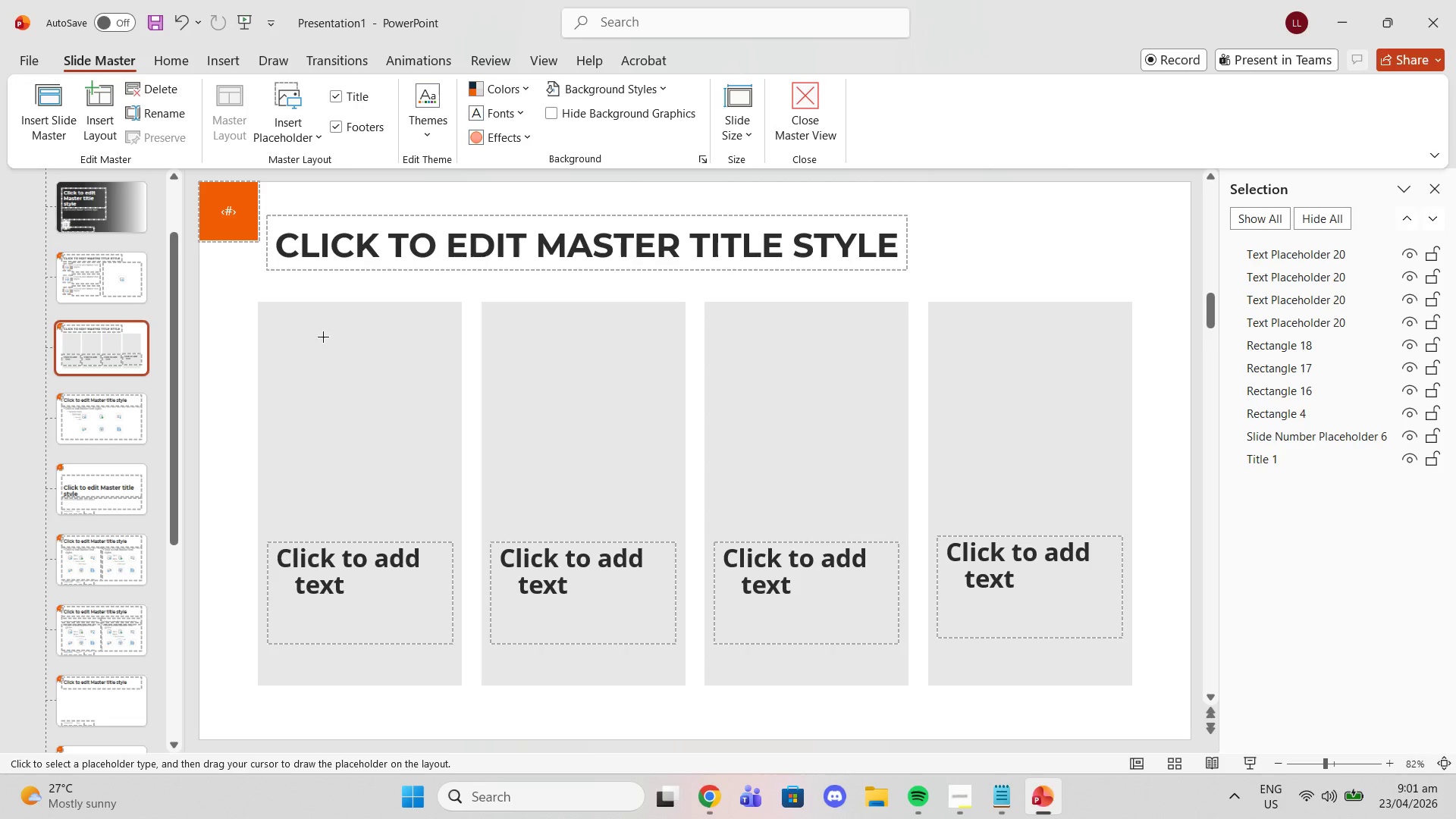 
left_click_drag(start_coordinate=[275, 331], to_coordinate=[441, 513])
 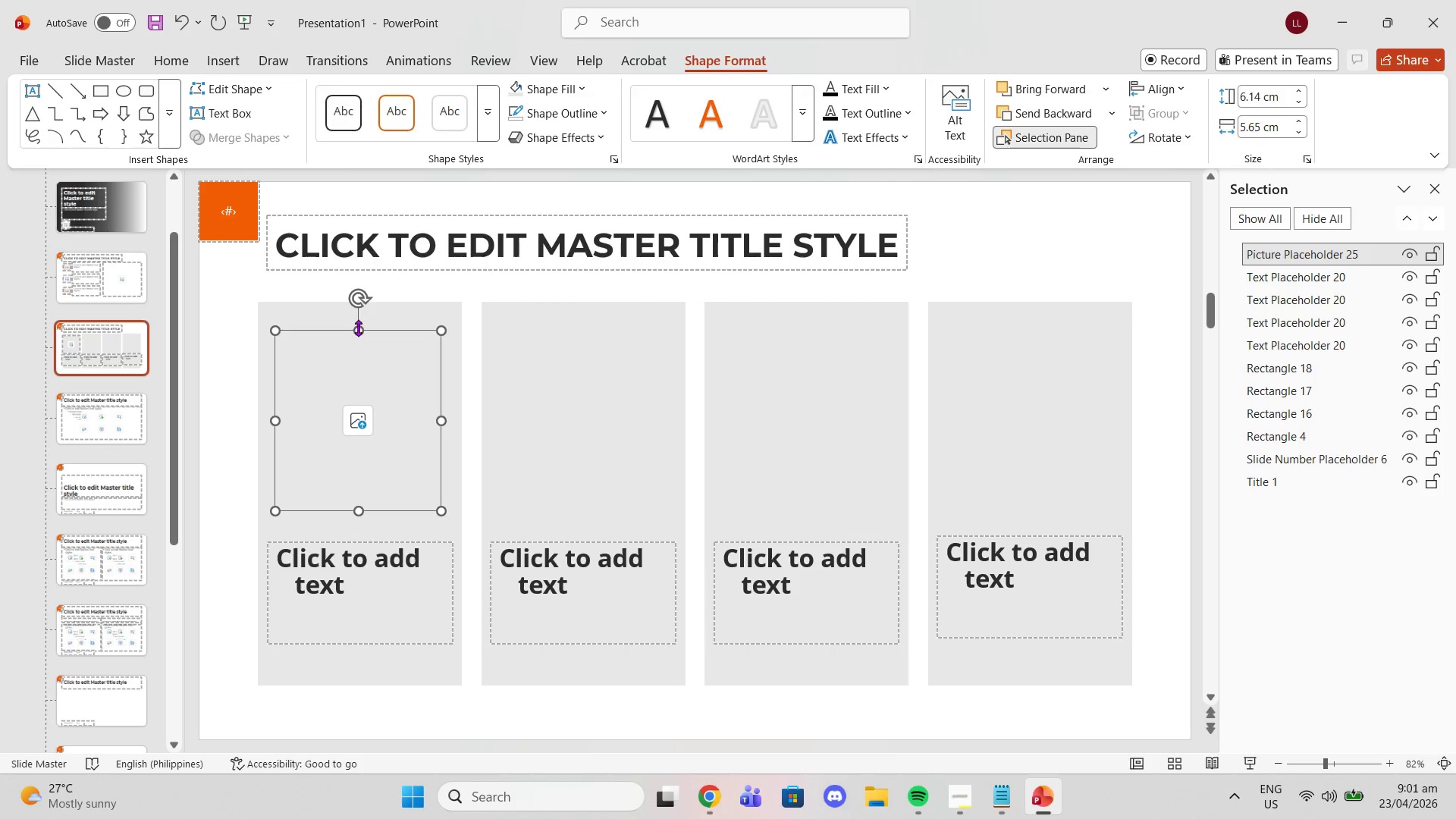 
left_click_drag(start_coordinate=[358, 328], to_coordinate=[357, 323])
 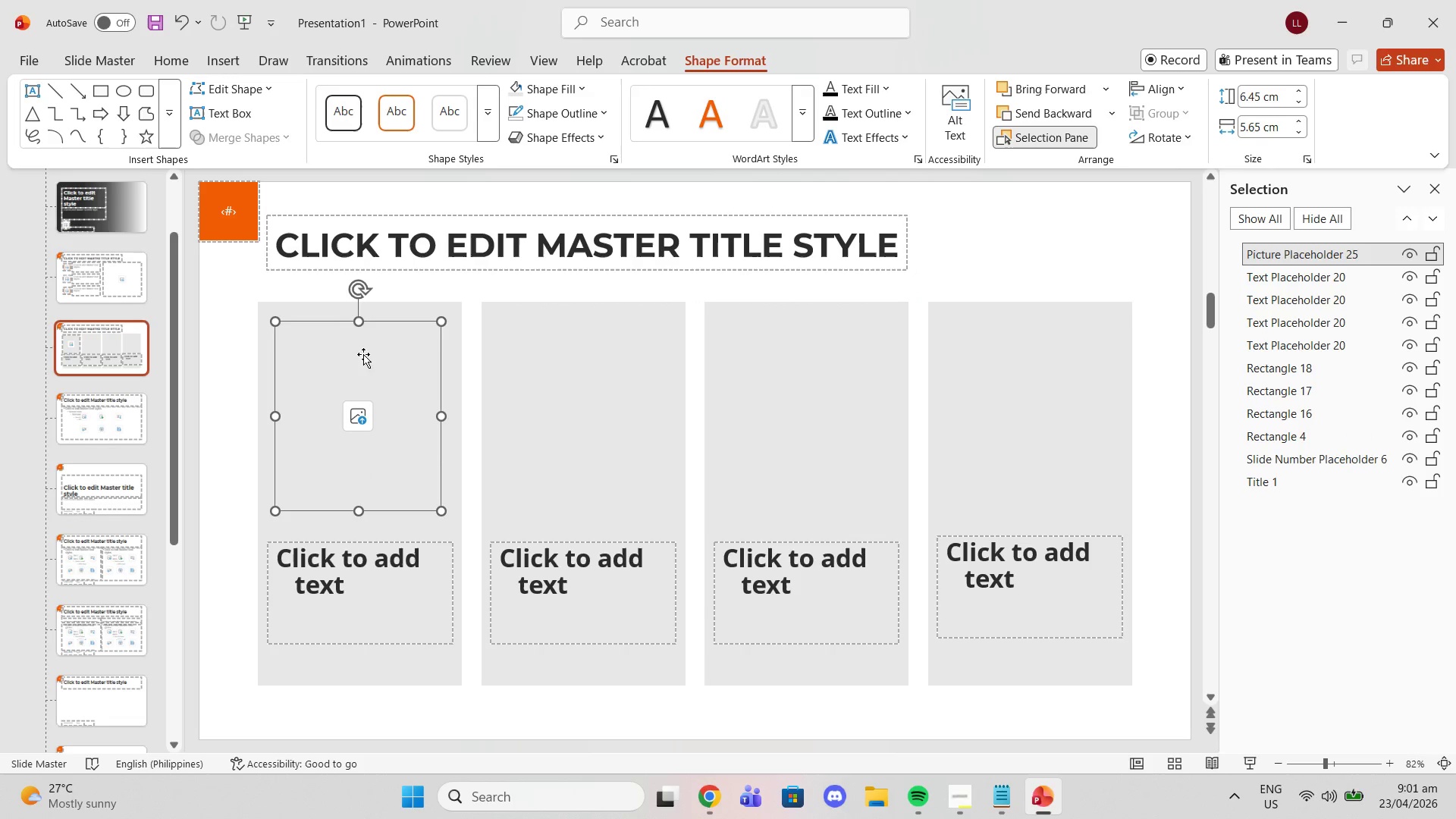 
key(Control+ControlLeft)
 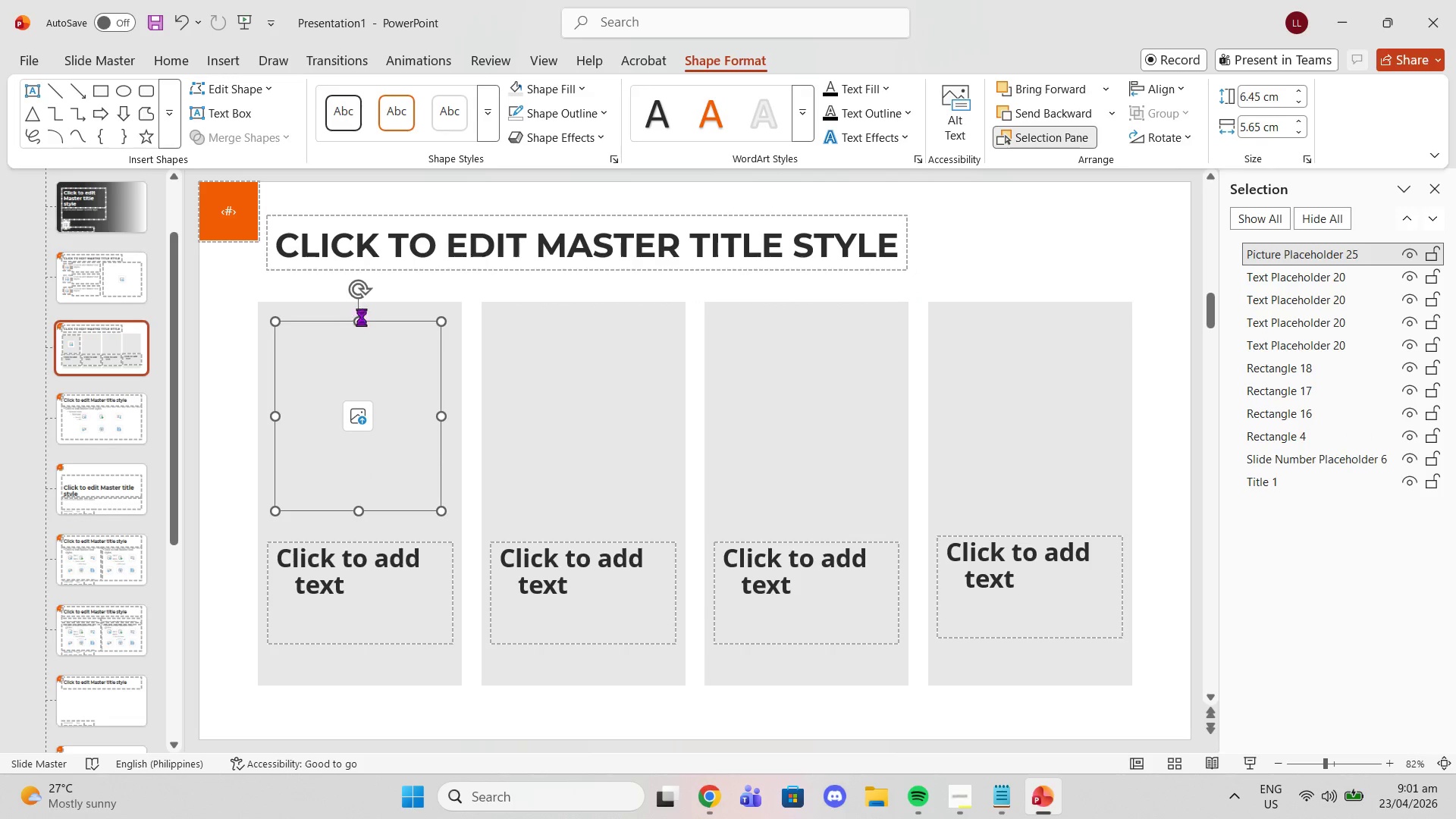 
key(Control+C)
 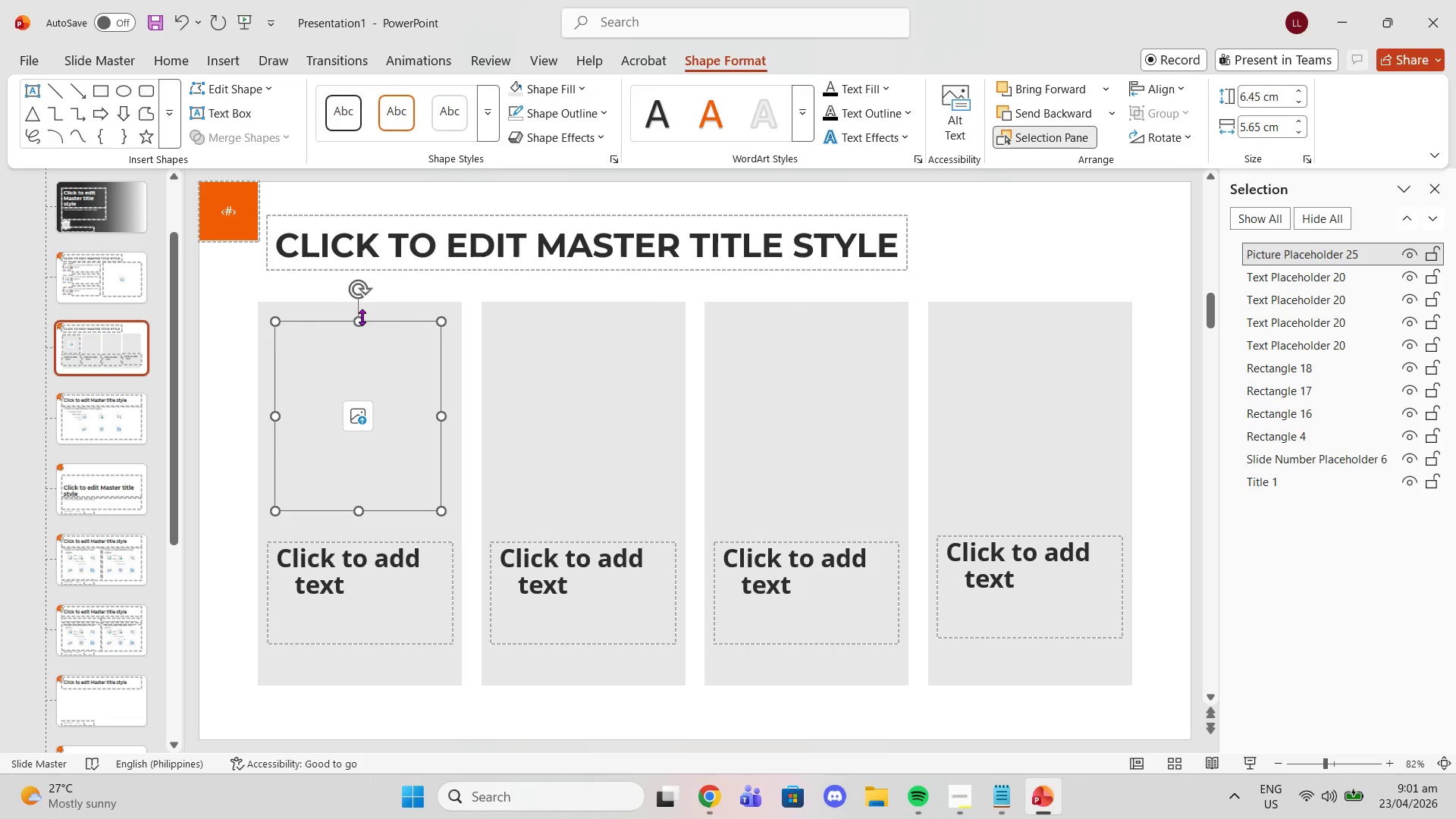 
key(Control+ControlLeft)
 